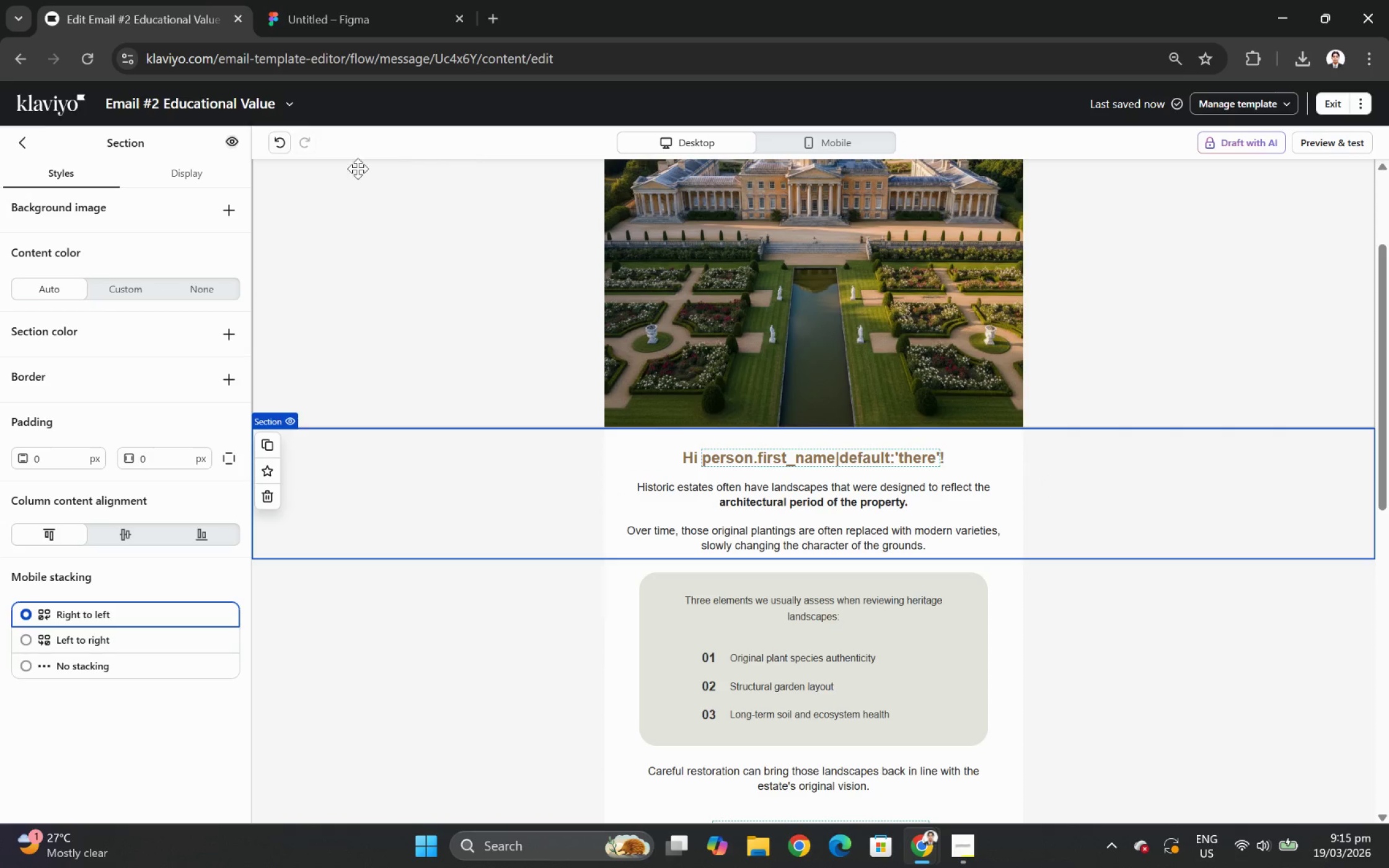 
left_click([276, 146])
 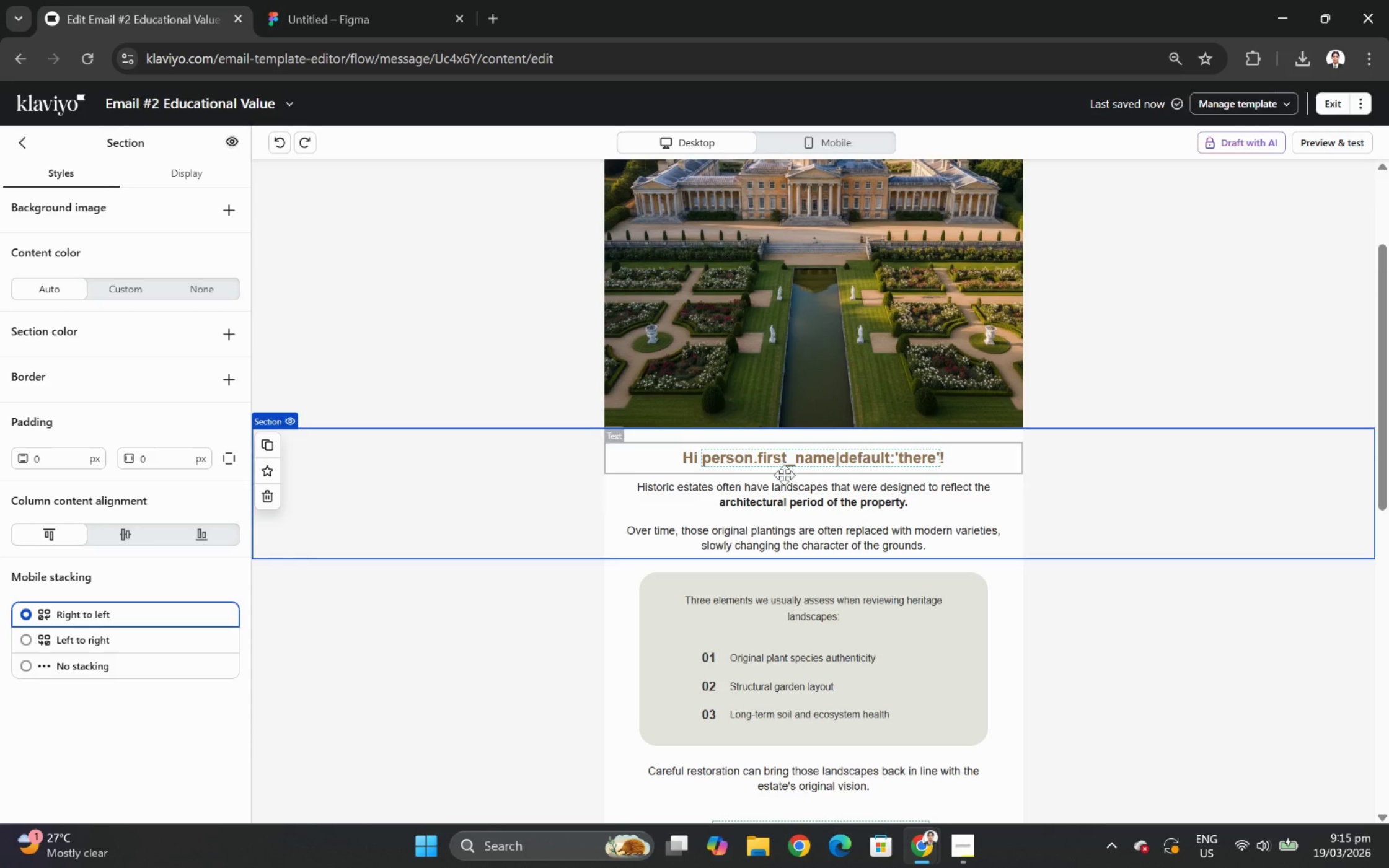 
double_click([787, 485])
 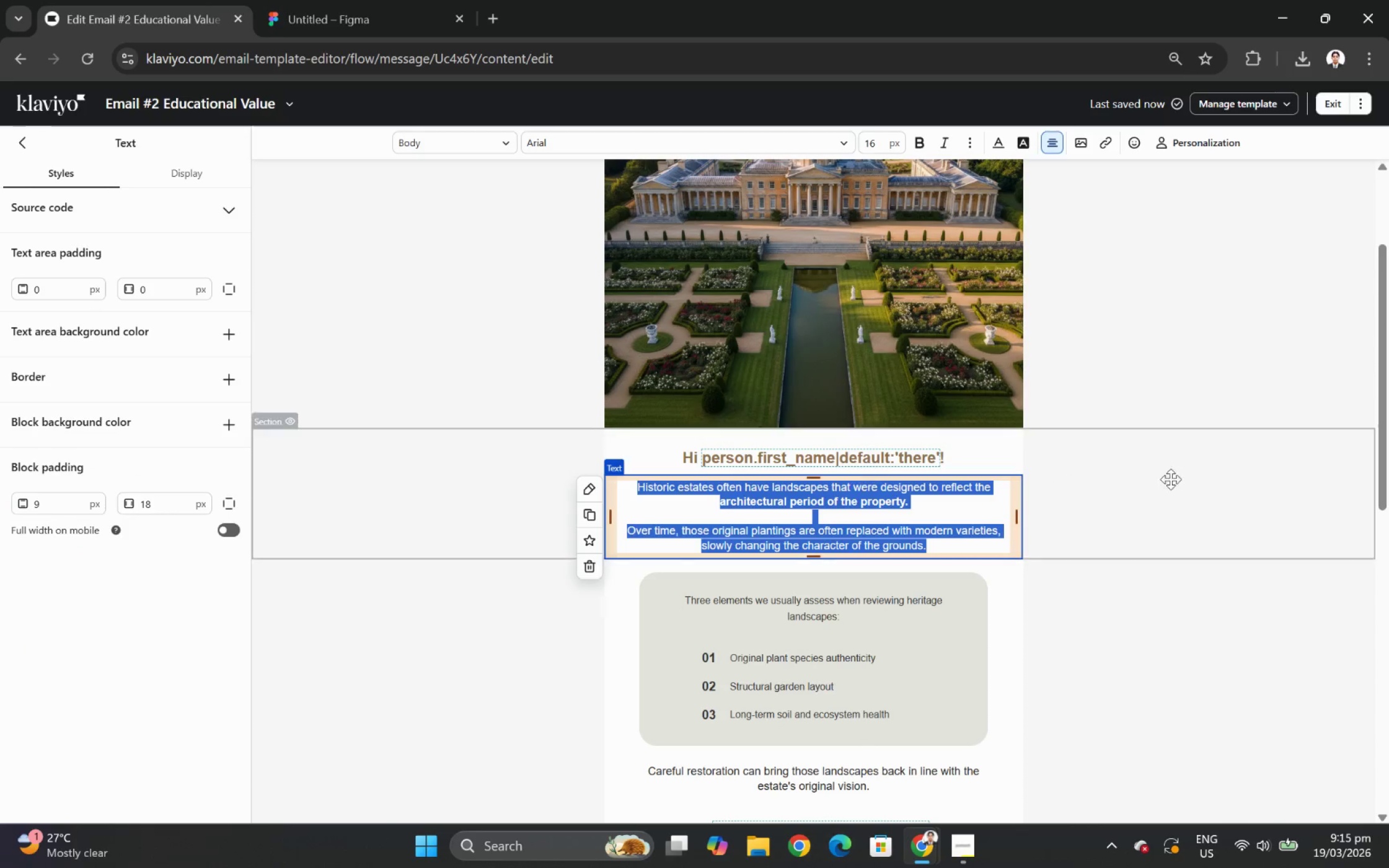 
left_click([1180, 479])
 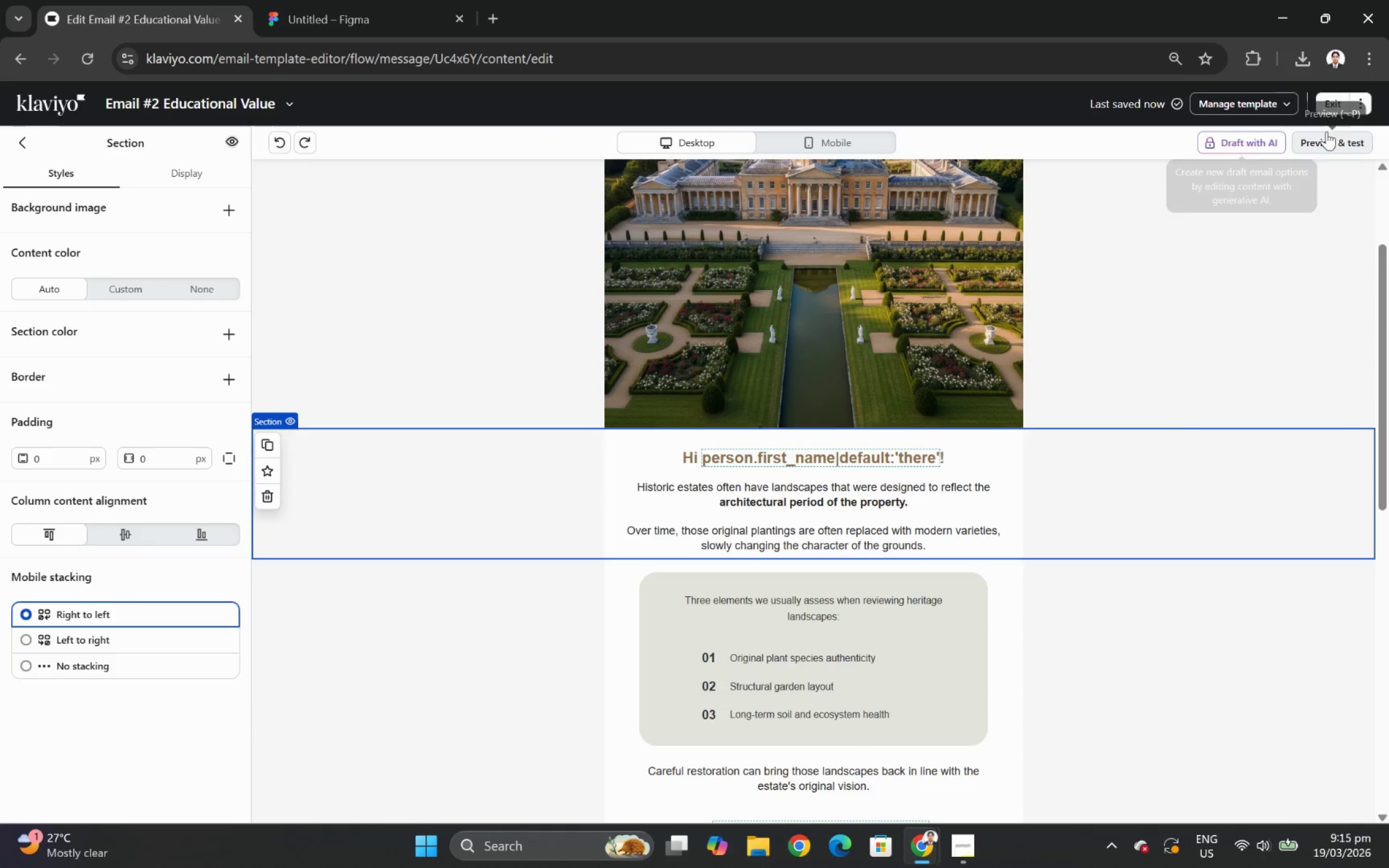 
left_click([1338, 142])
 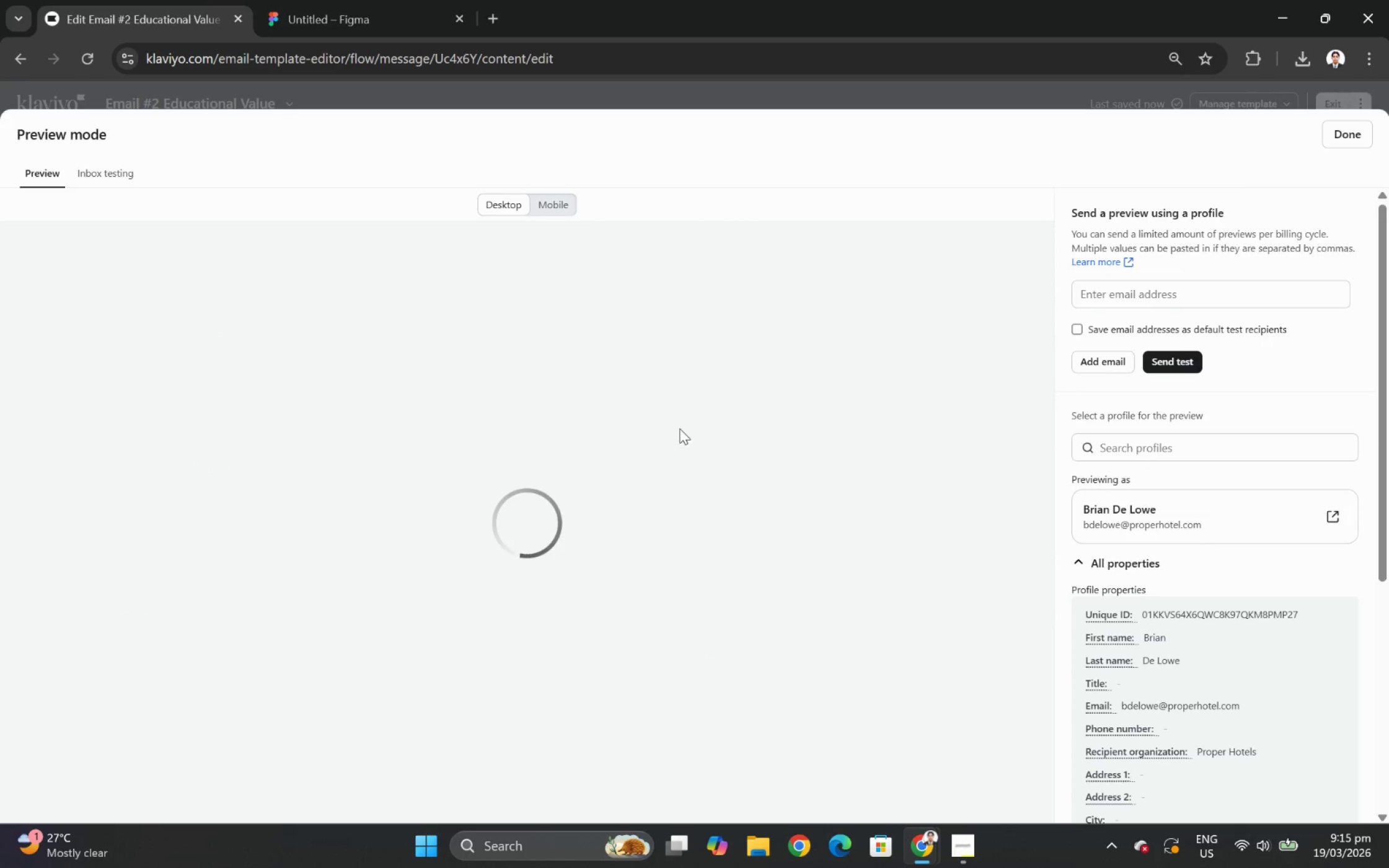 
scroll: coordinate [679, 429], scroll_direction: down, amount: 4.0
 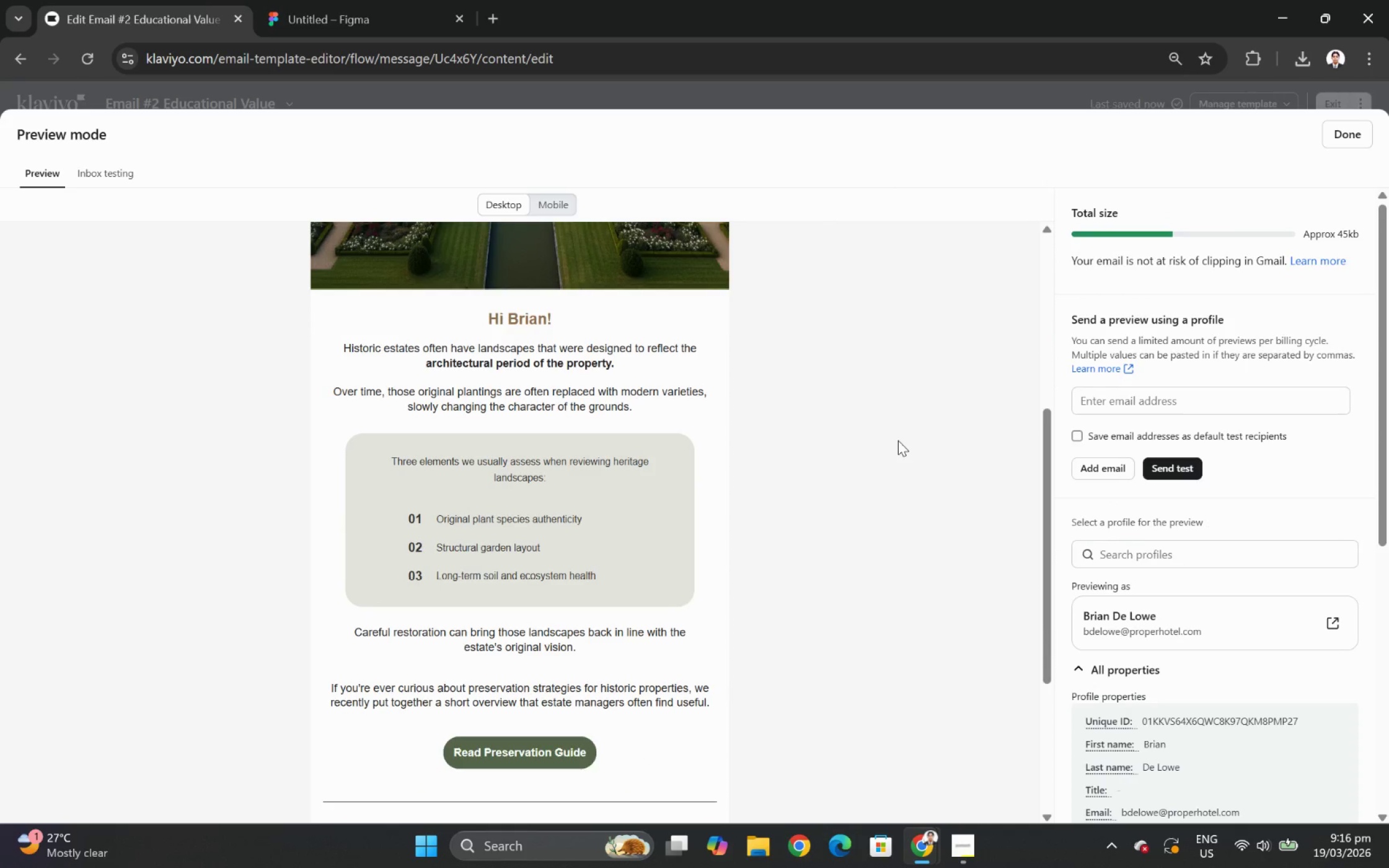 
scroll: coordinate [896, 450], scroll_direction: none, amount: 0.0
 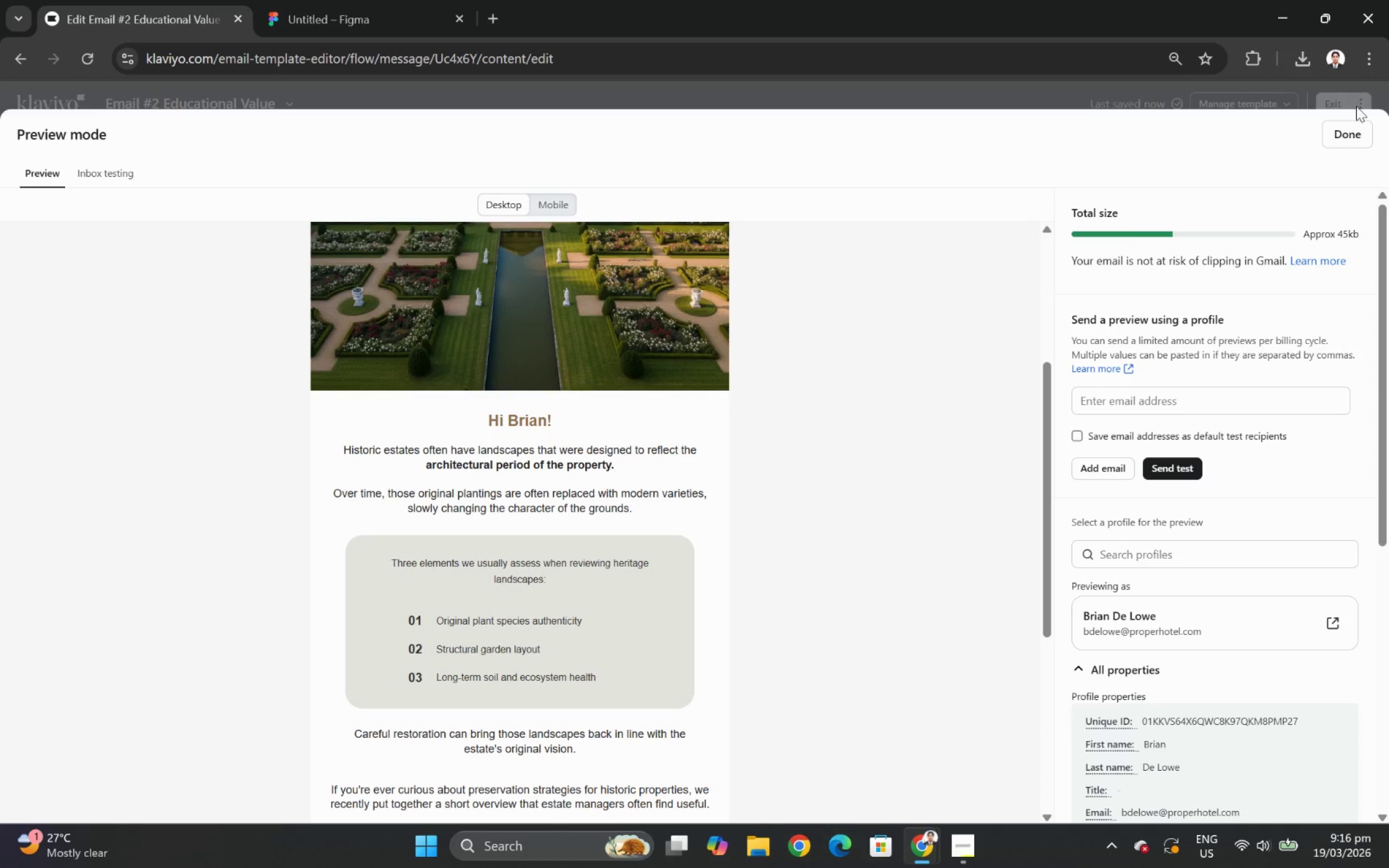 
left_click([1359, 131])
 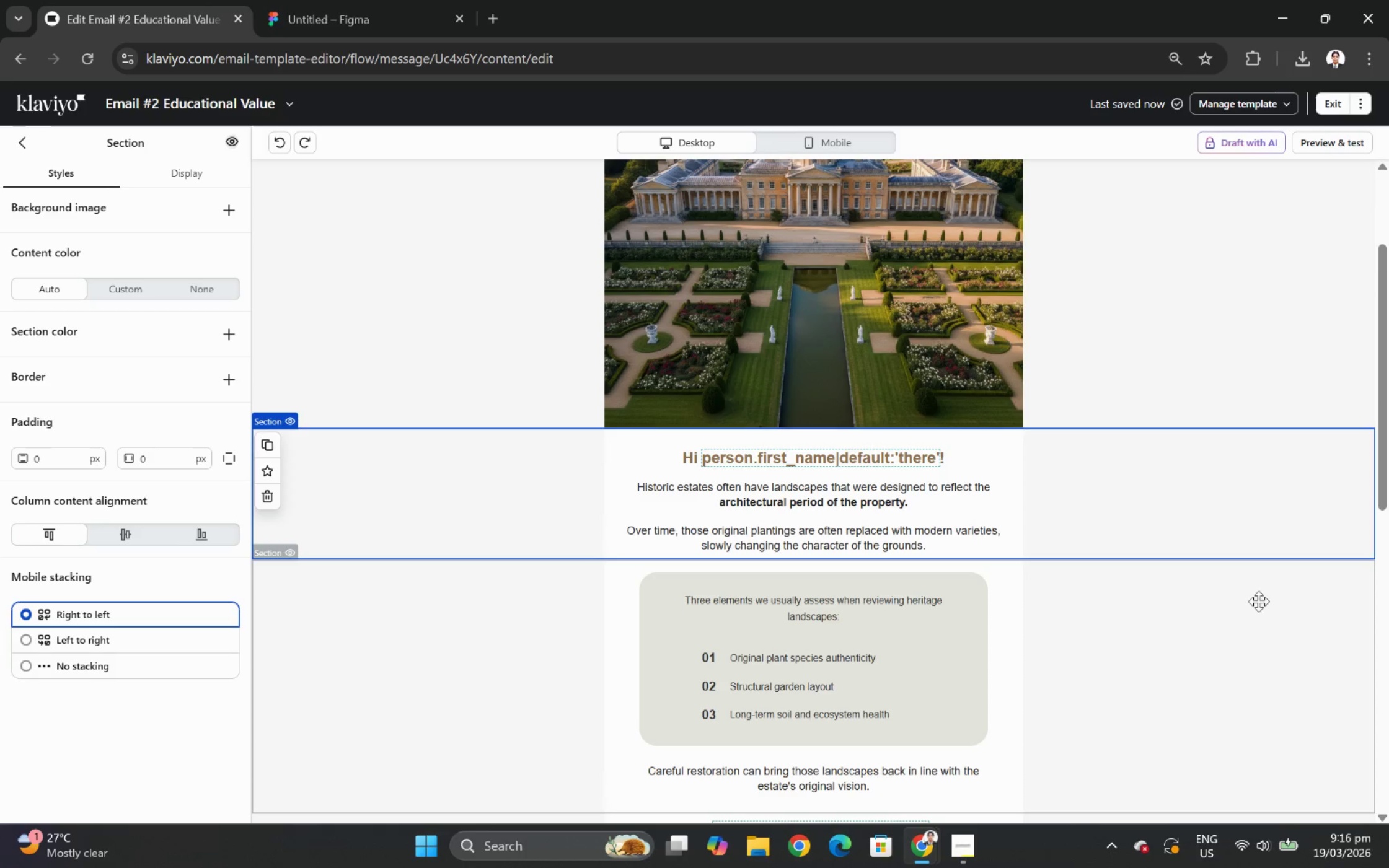 
scroll: coordinate [1277, 597], scroll_direction: down, amount: 1.0
 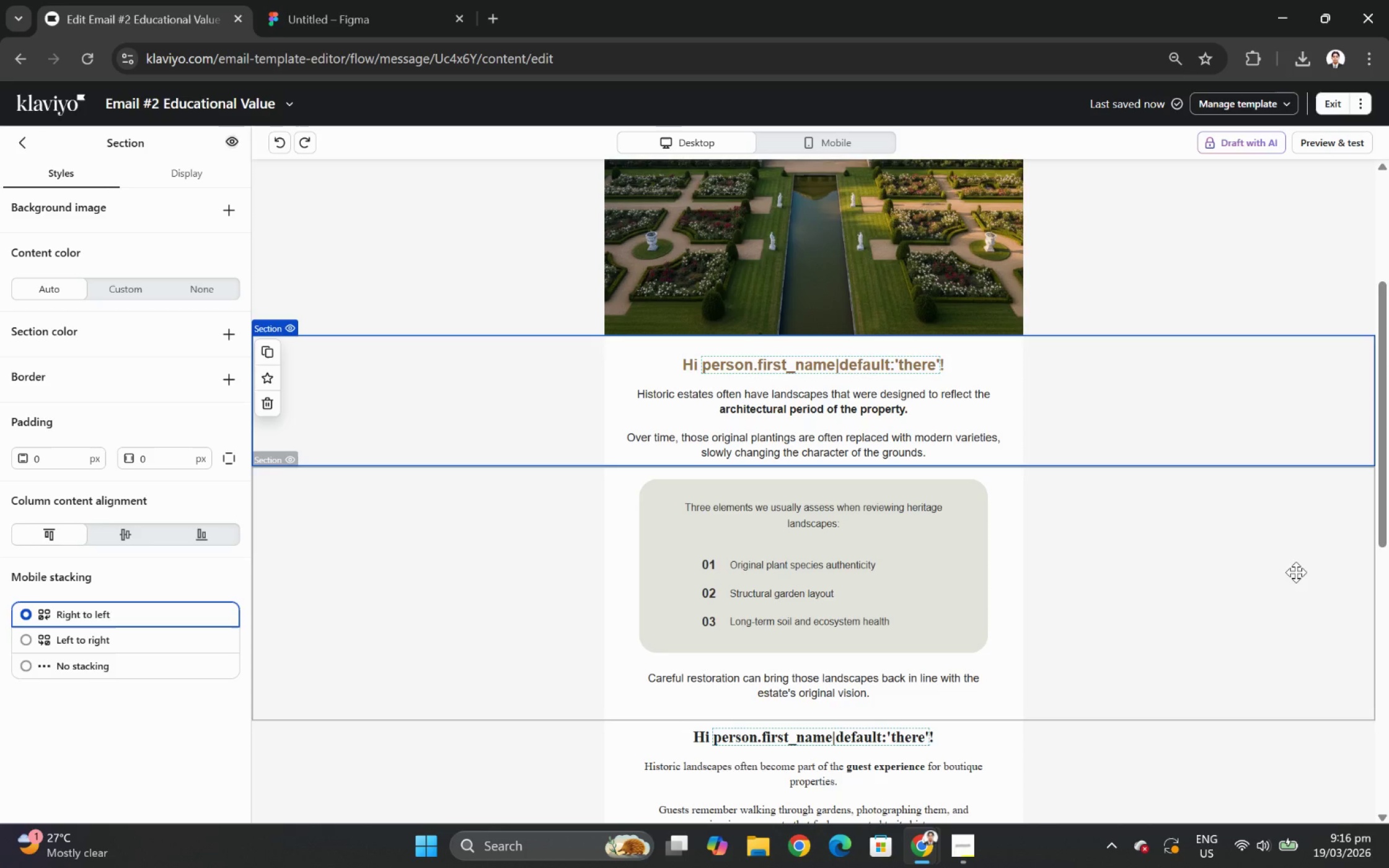 
wait(37.71)
 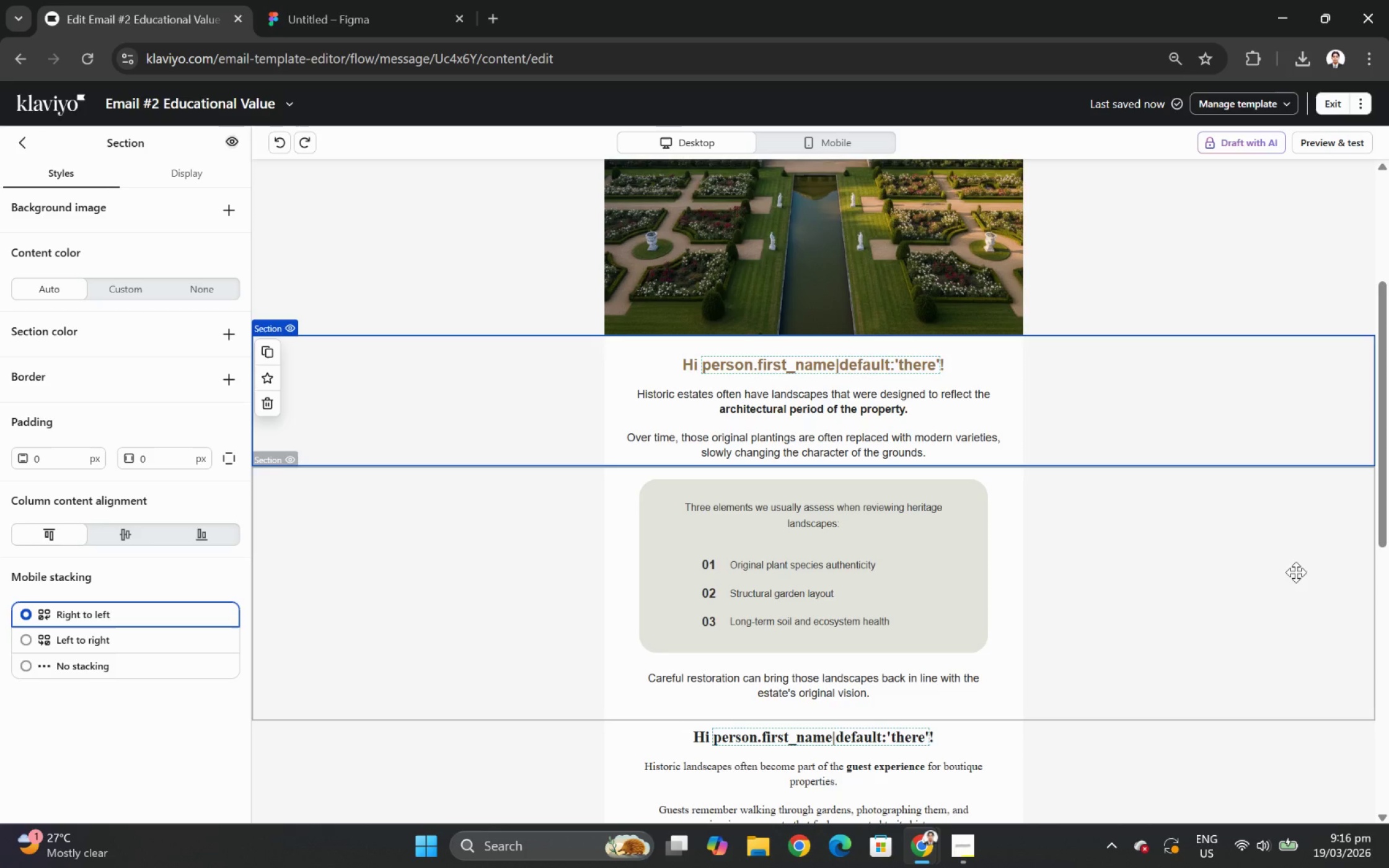 
scroll: coordinate [873, 496], scroll_direction: down, amount: 6.0
 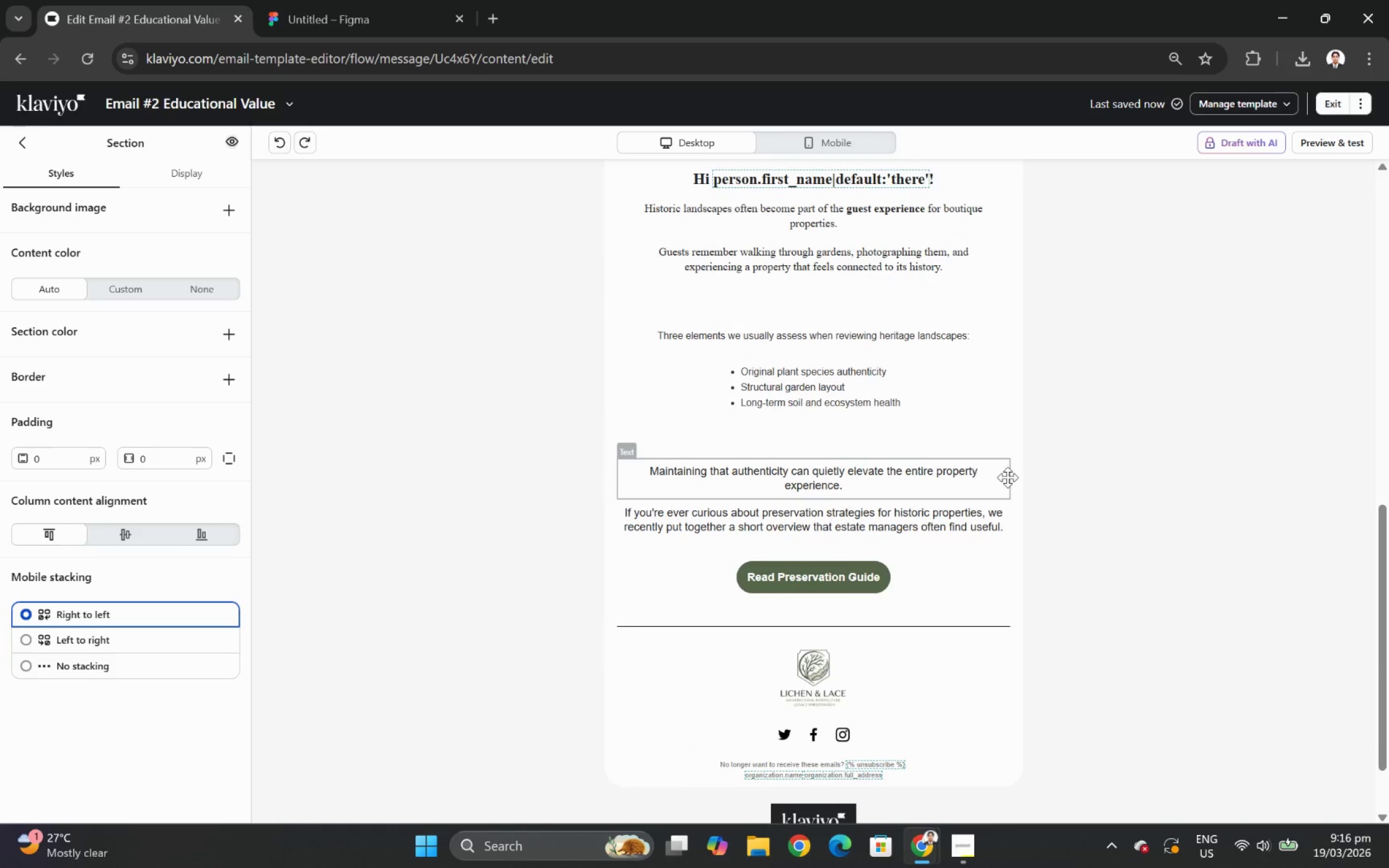 
scroll: coordinate [1101, 498], scroll_direction: up, amount: 6.0
 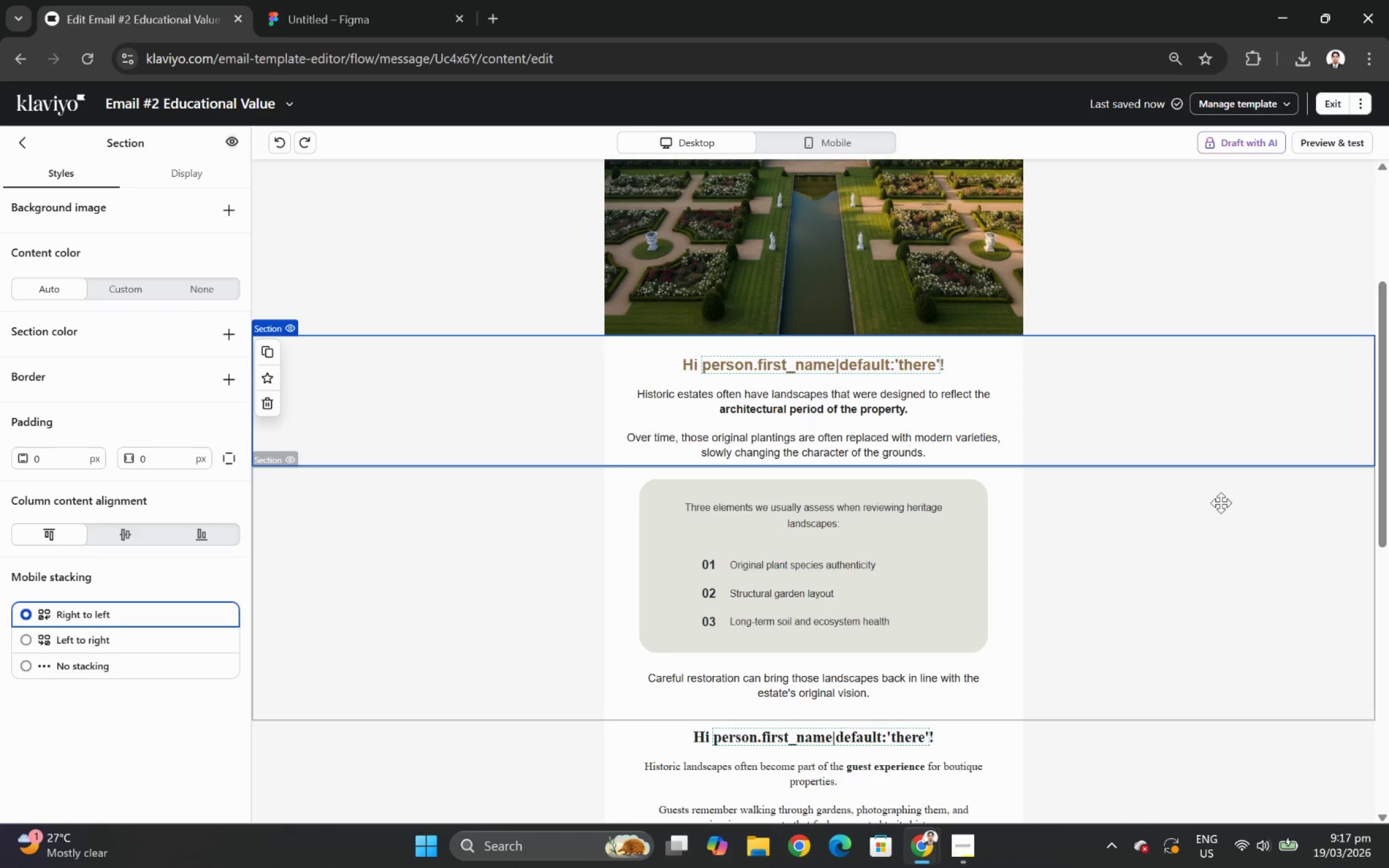 
wait(24.54)
 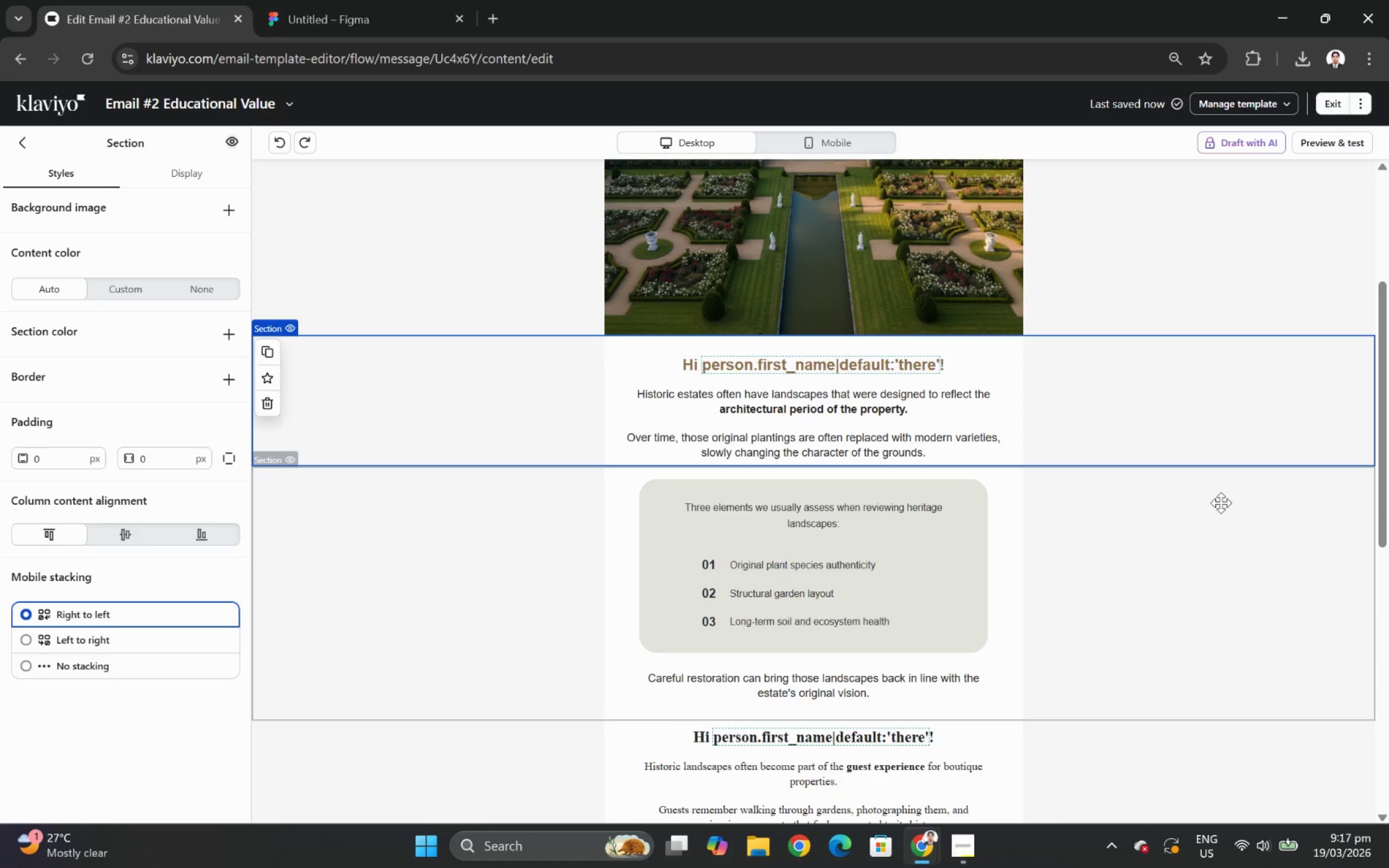 
double_click([778, 397])
 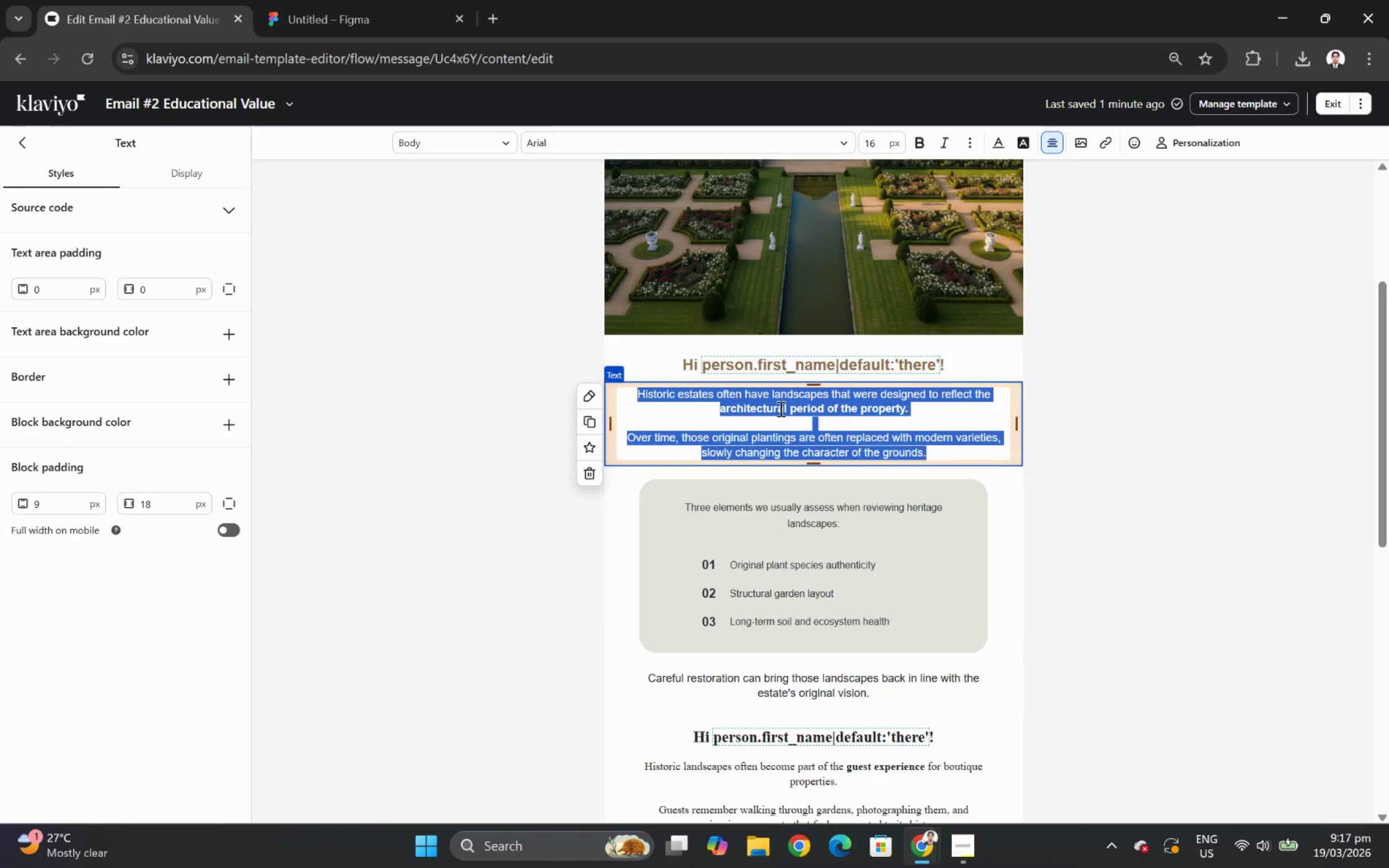 
double_click([778, 407])
 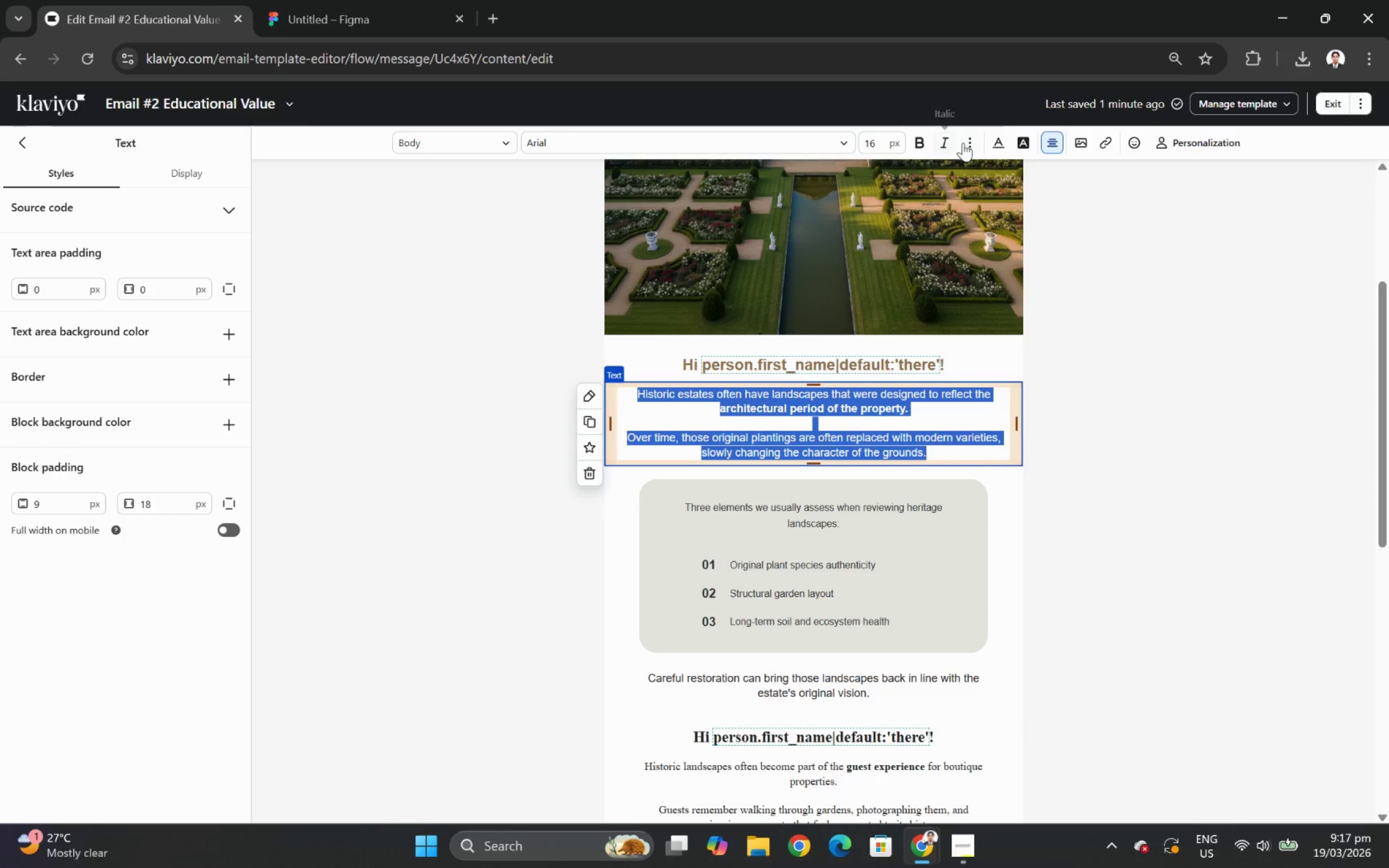 
left_click([966, 144])
 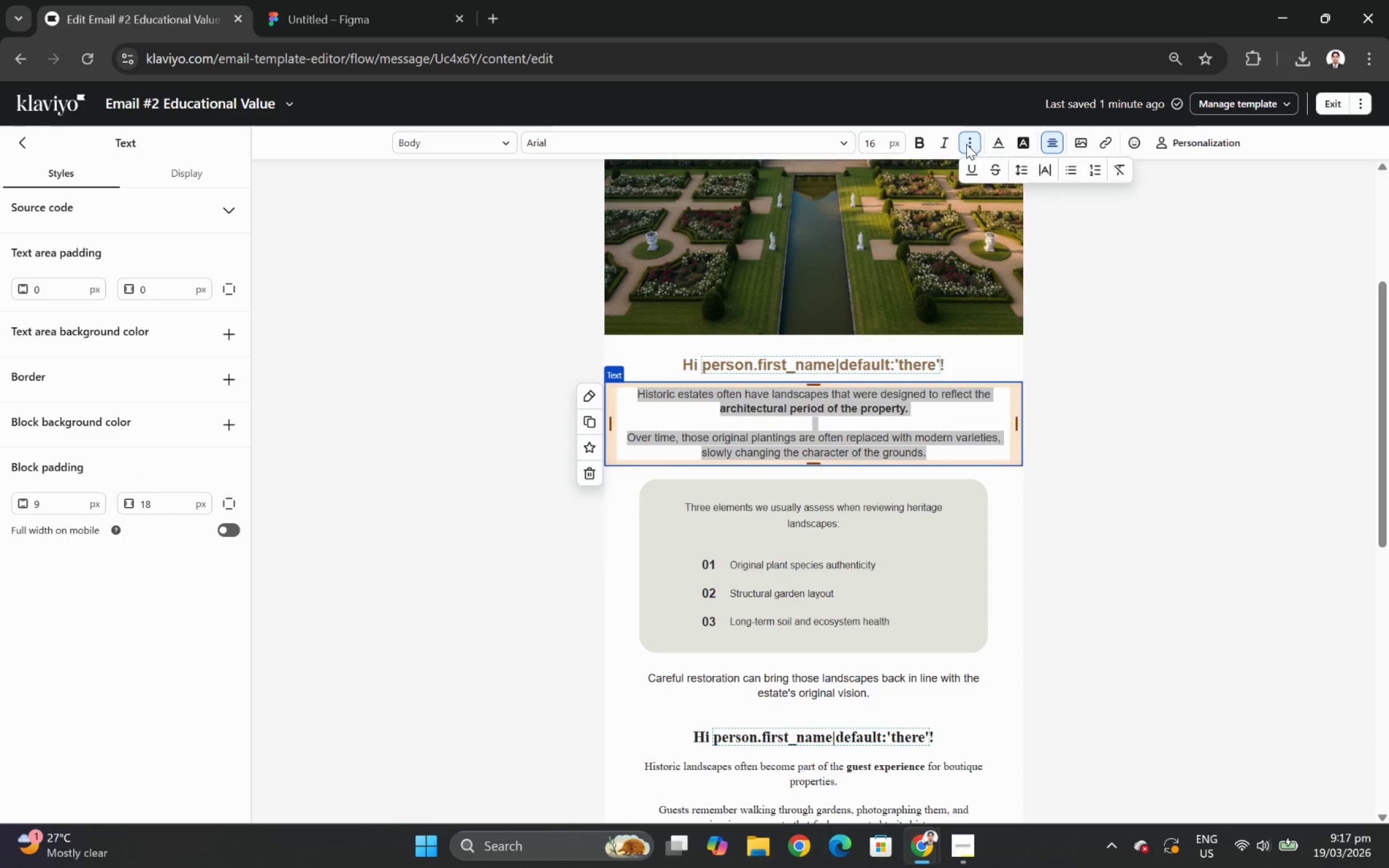 
left_click([966, 144])
 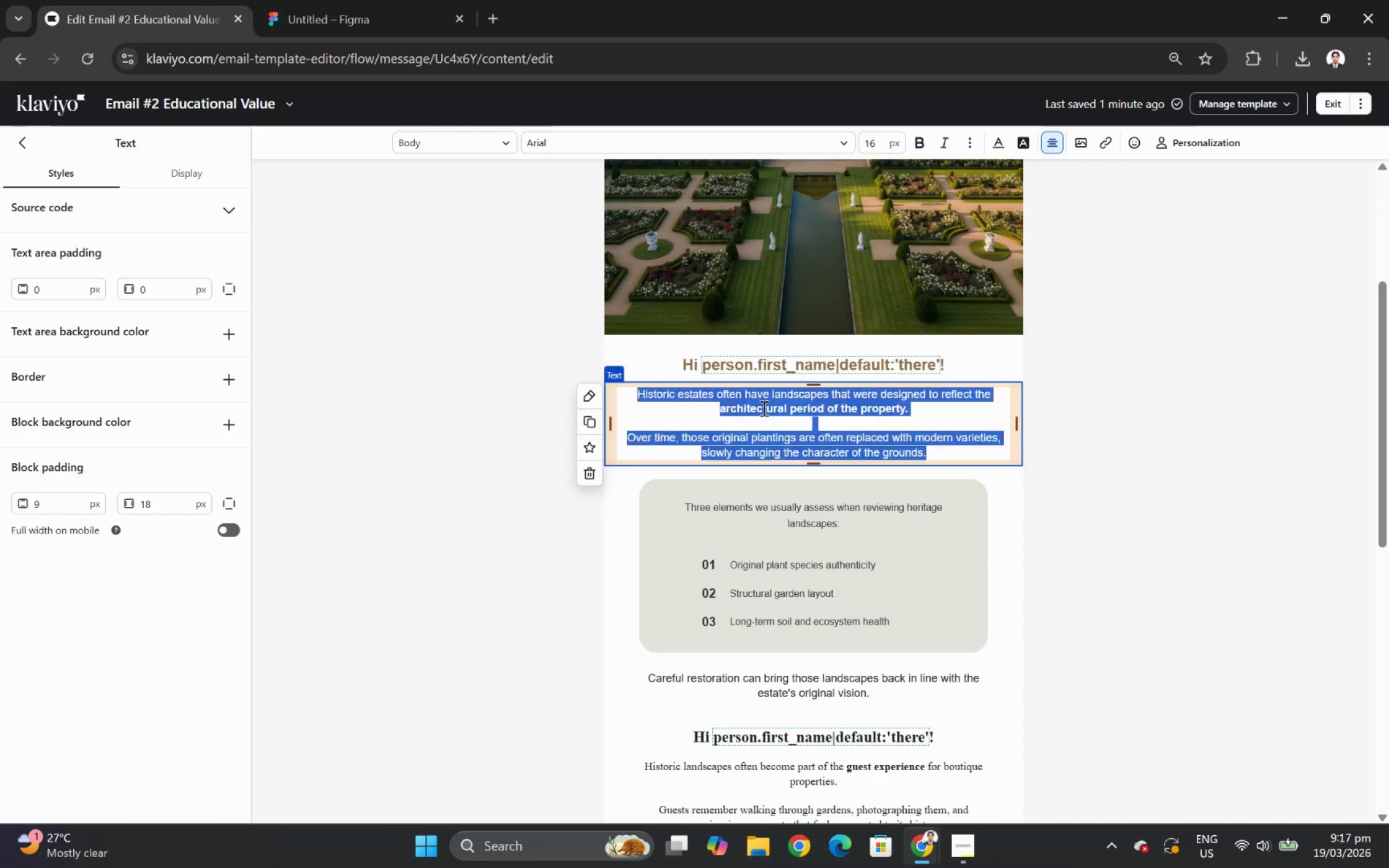 
double_click([739, 470])
 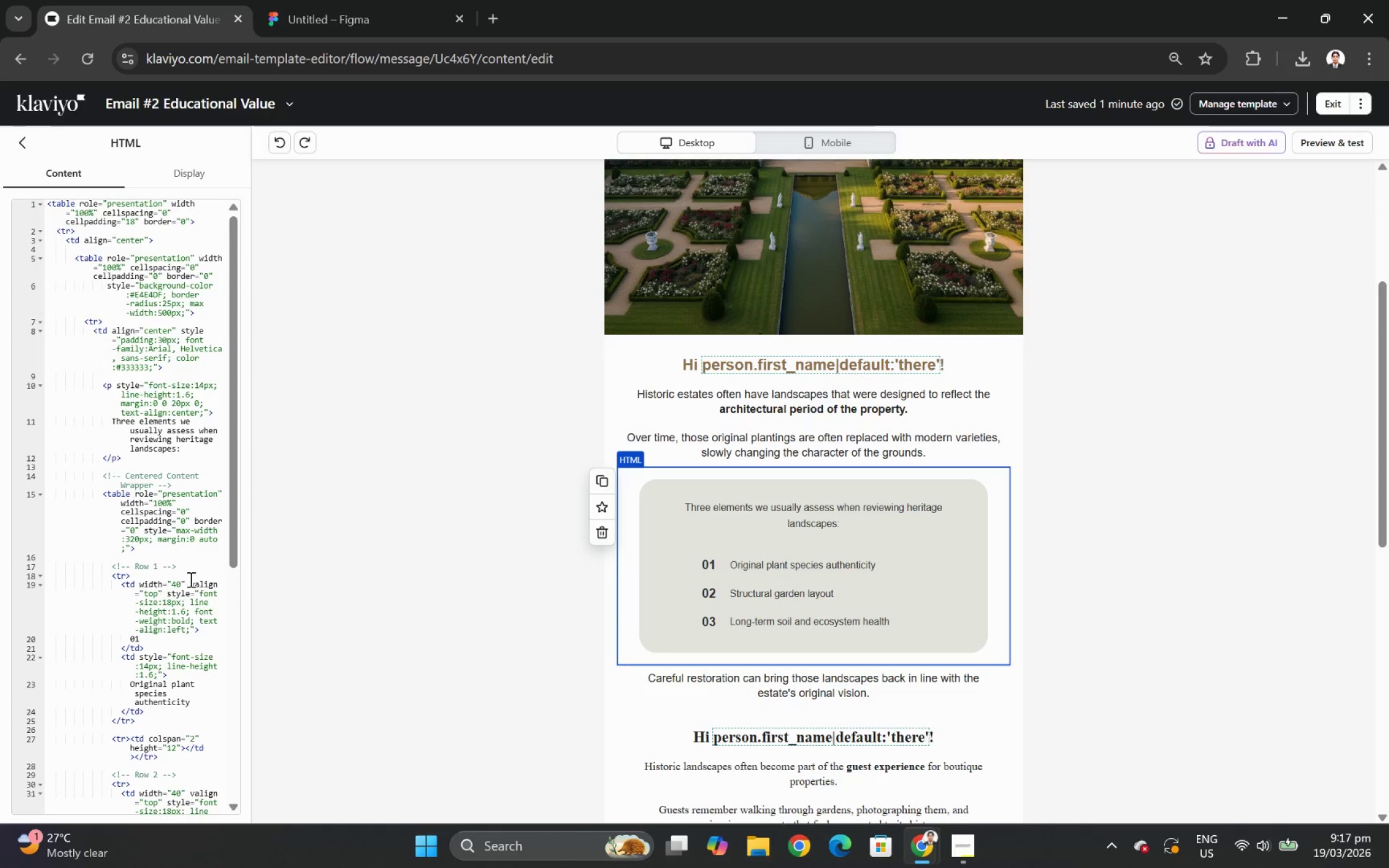 
scroll: coordinate [205, 566], scroll_direction: down, amount: 2.0
 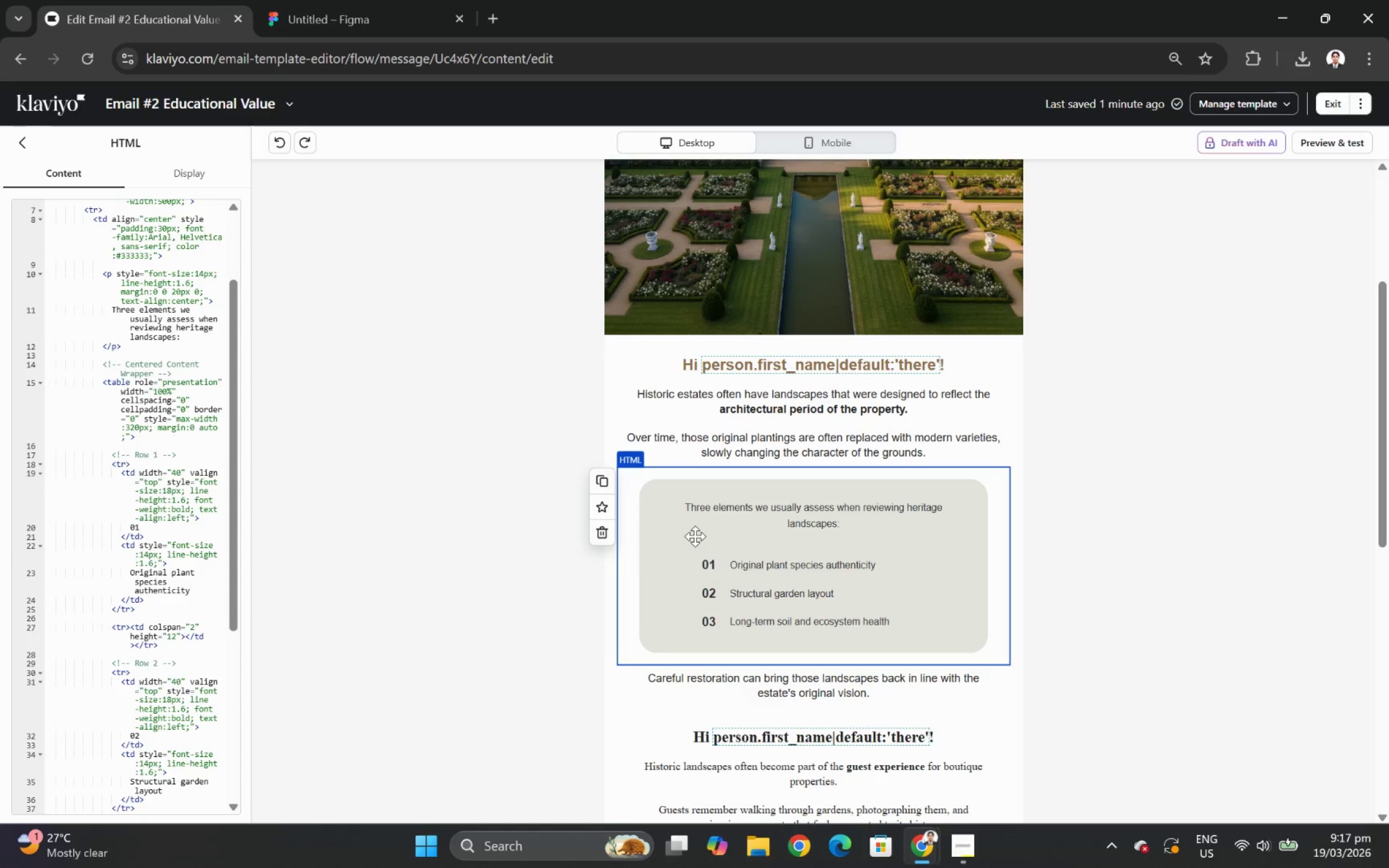 
left_click([700, 536])
 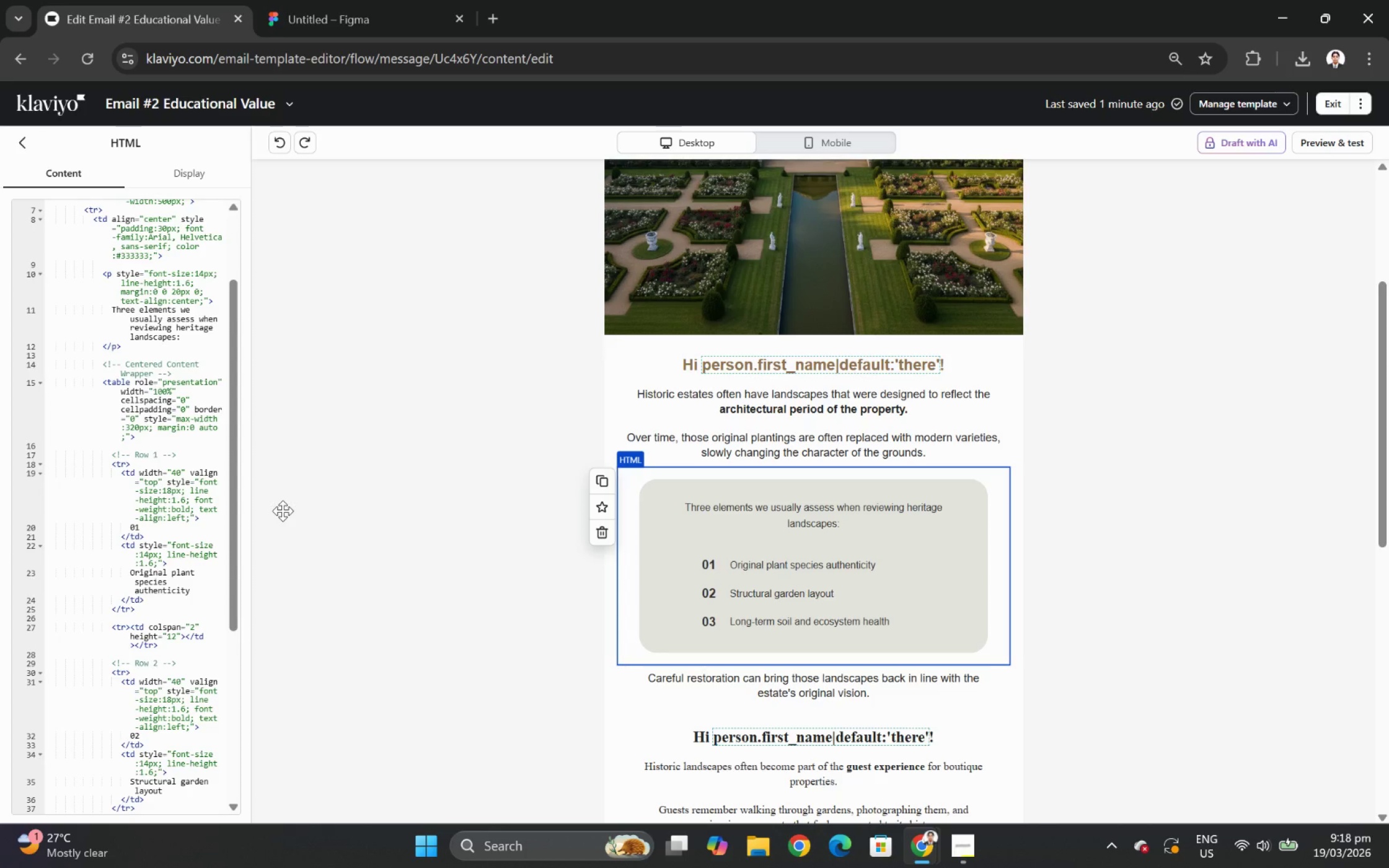 
wait(42.34)
 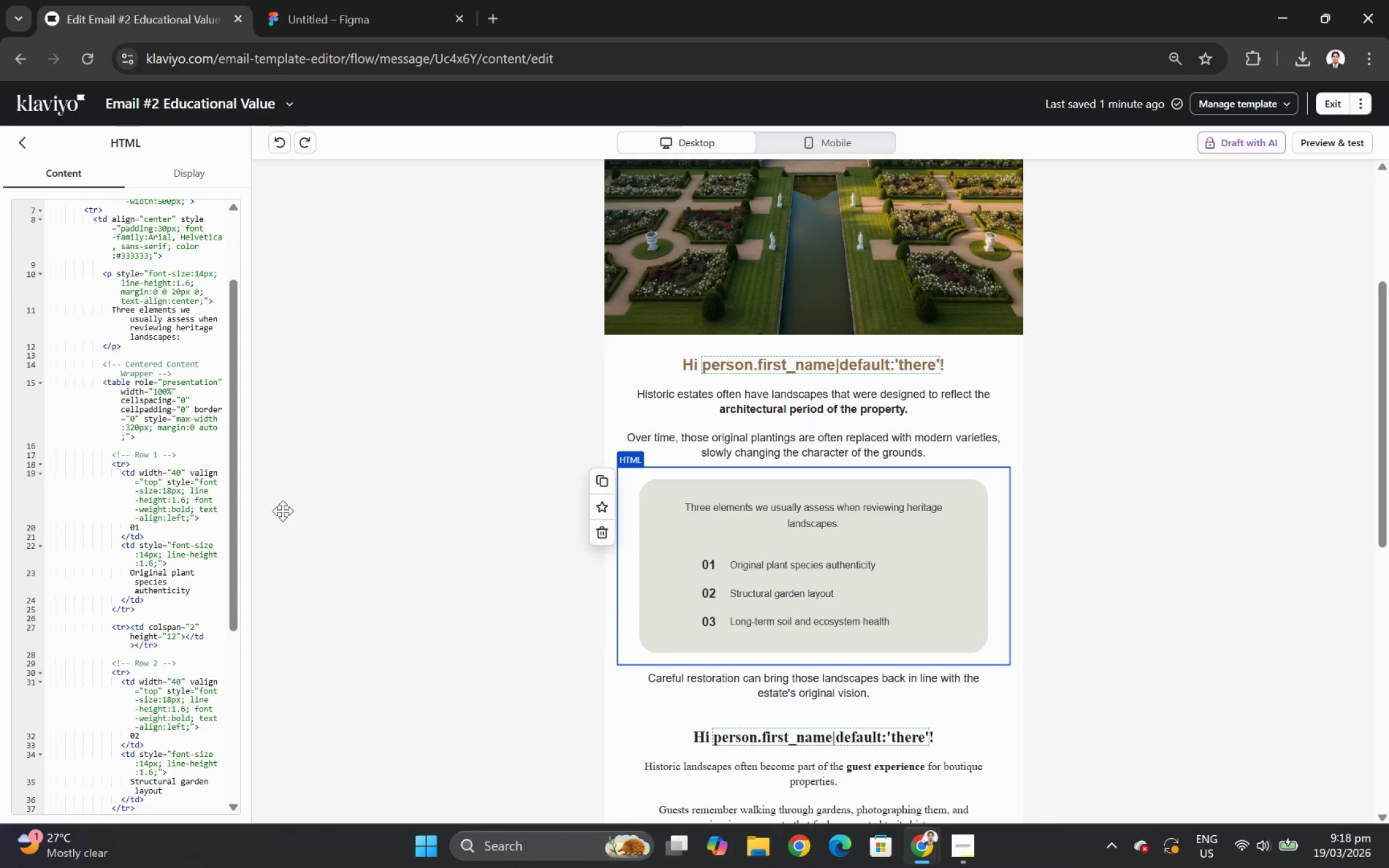 
scroll: coordinate [684, 514], scroll_direction: none, amount: 0.0
 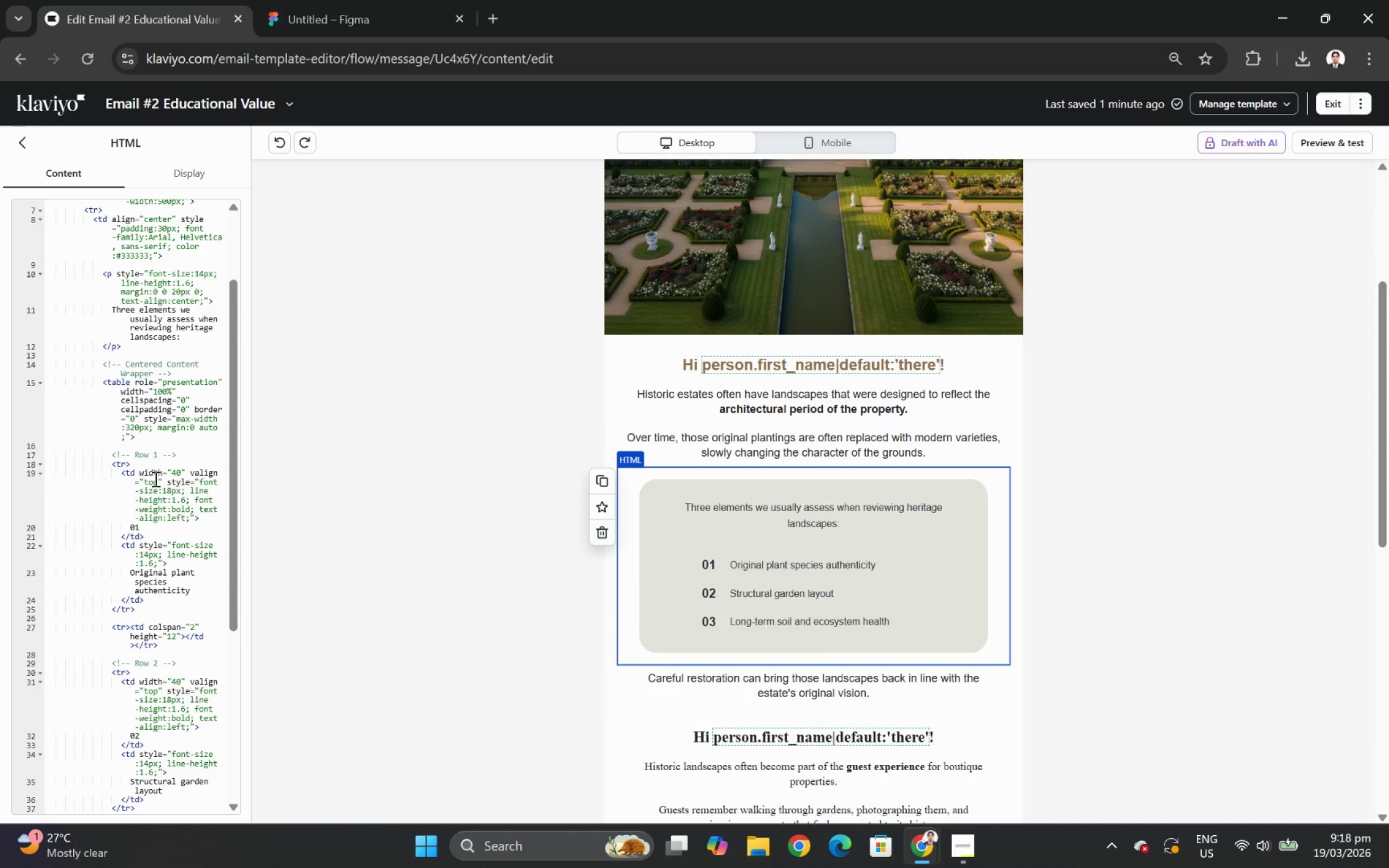 
left_click([167, 492])
 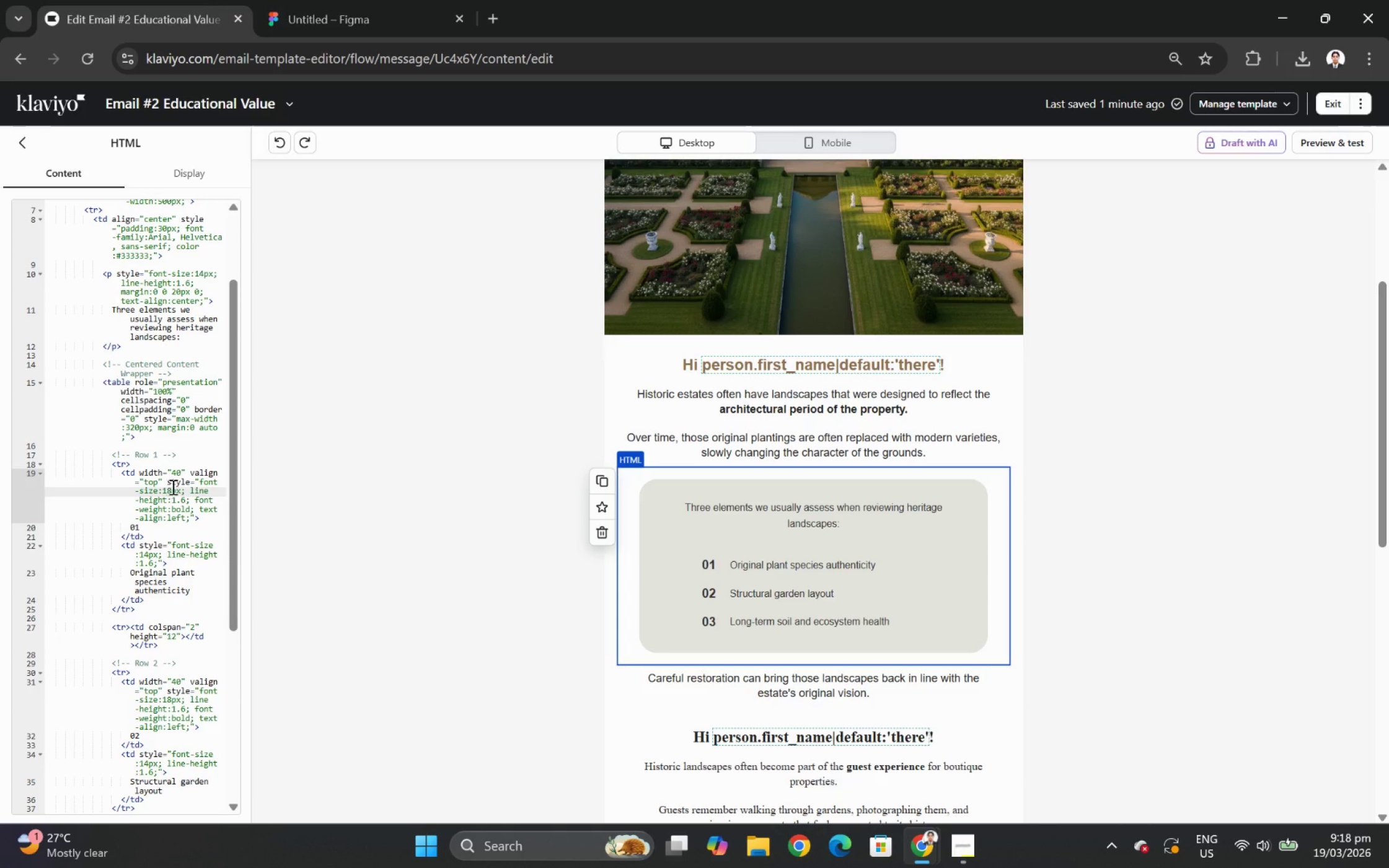 
left_click([172, 486])
 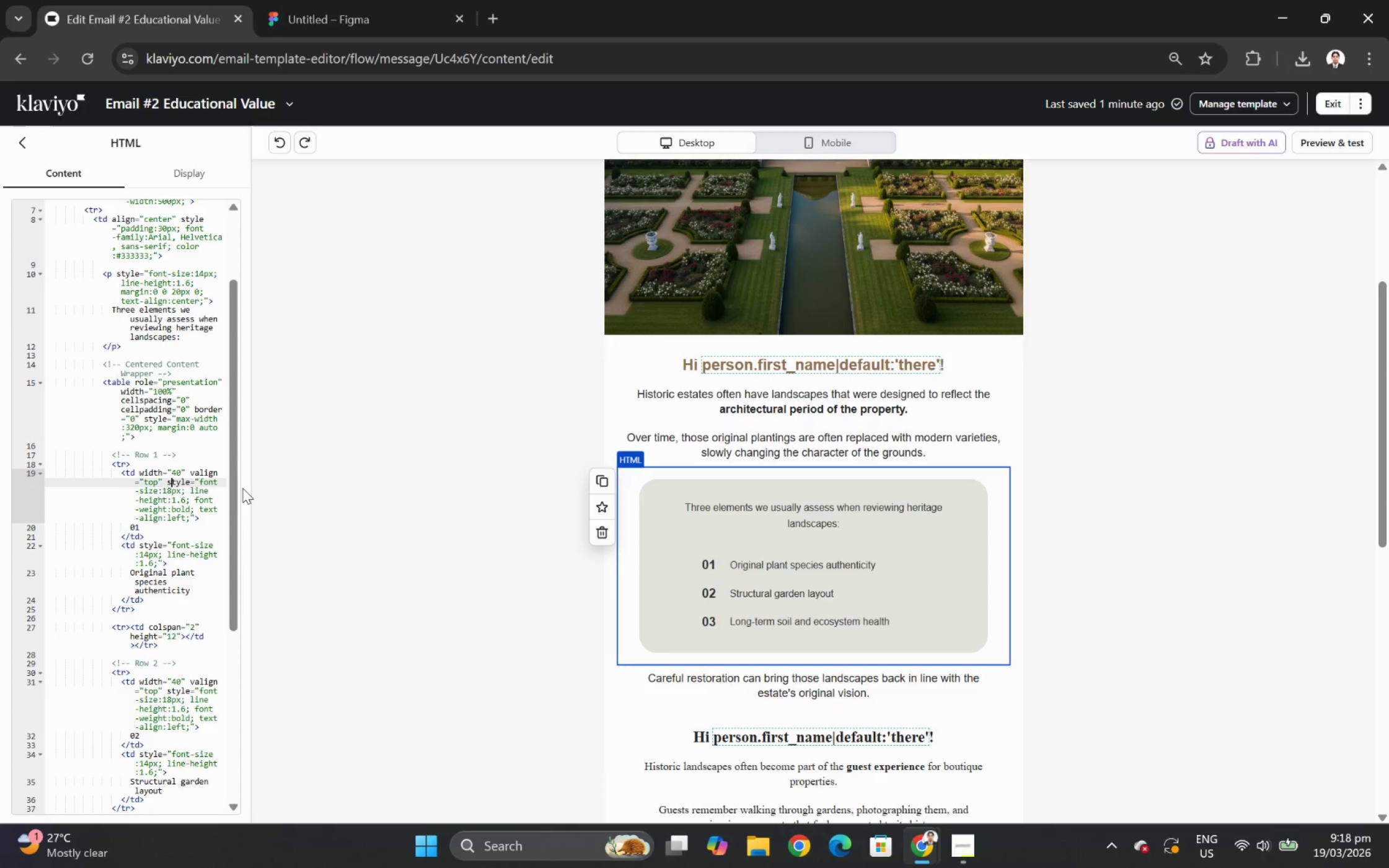 
key(ArrowDown)
 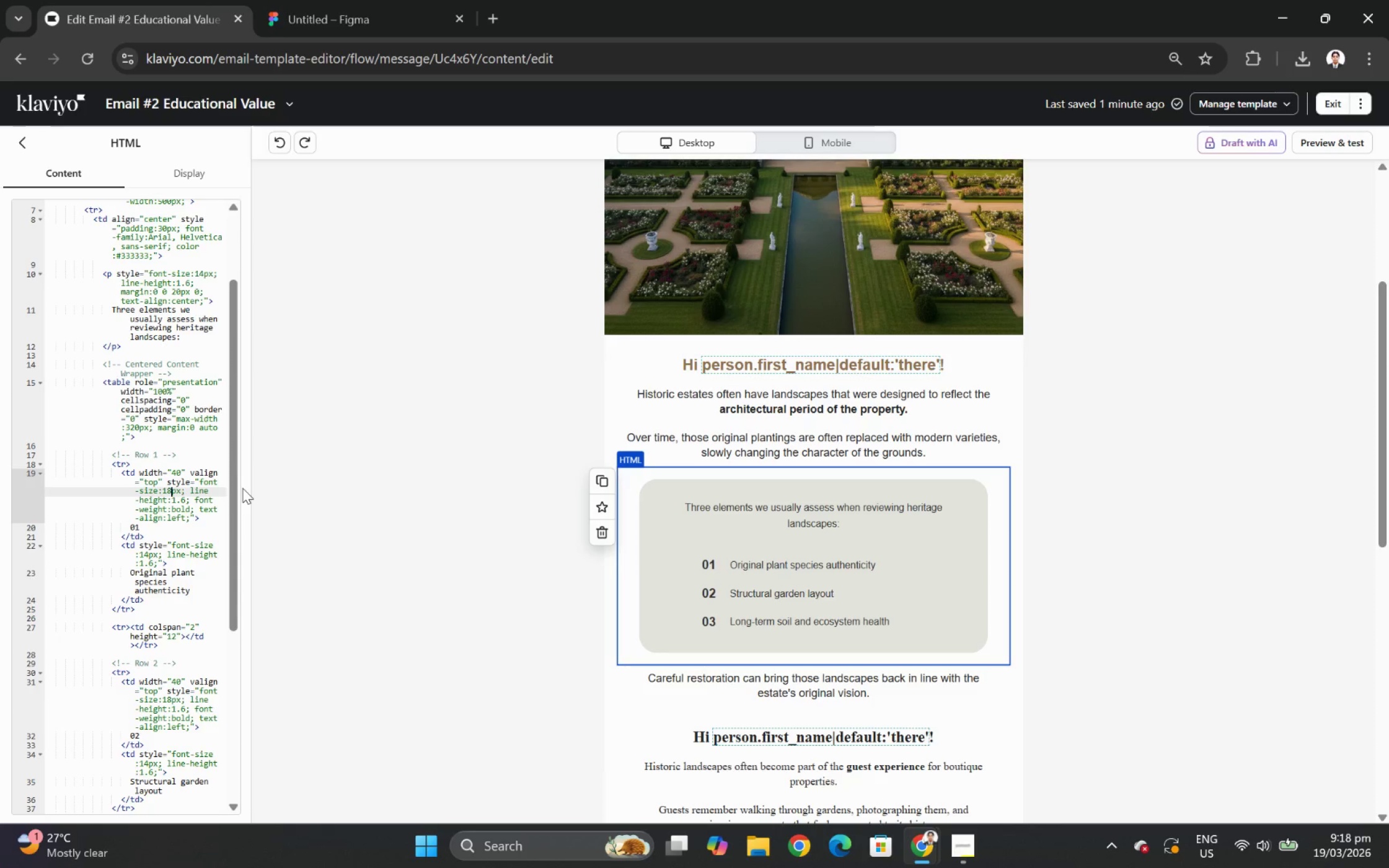 
key(ArrowLeft)
 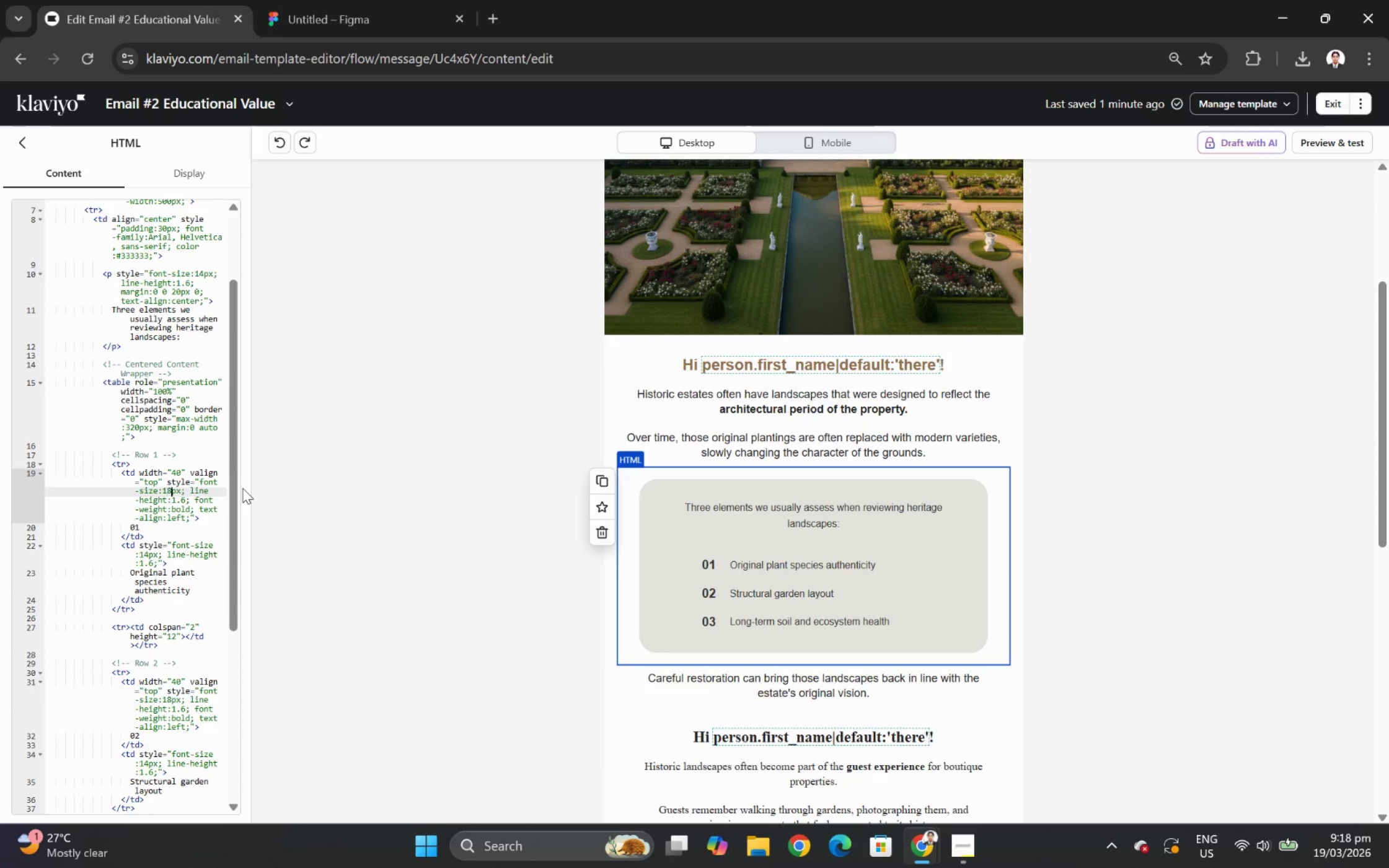 
key(ArrowRight)
 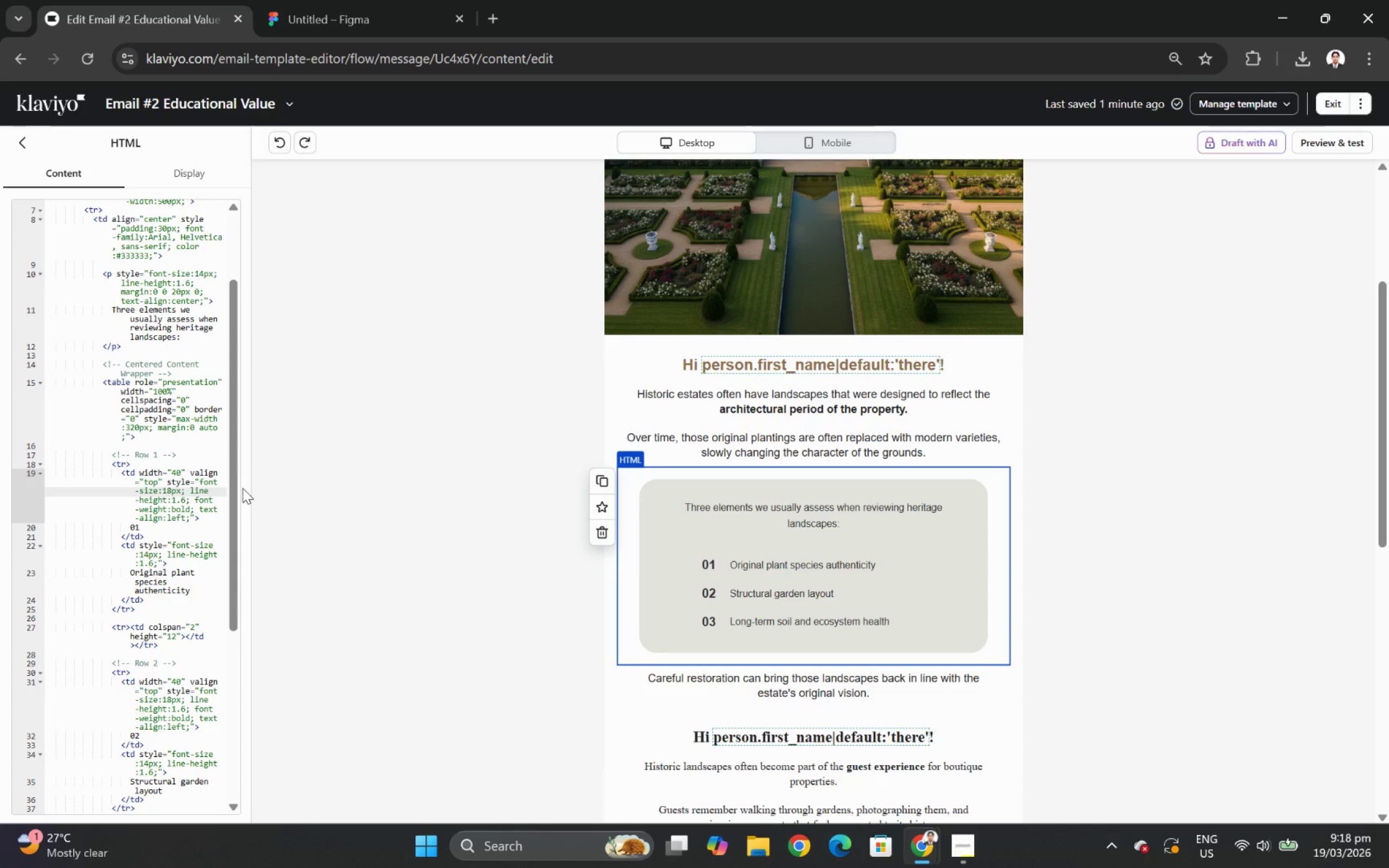 
key(Backspace)
key(Backspace)
type(24)
 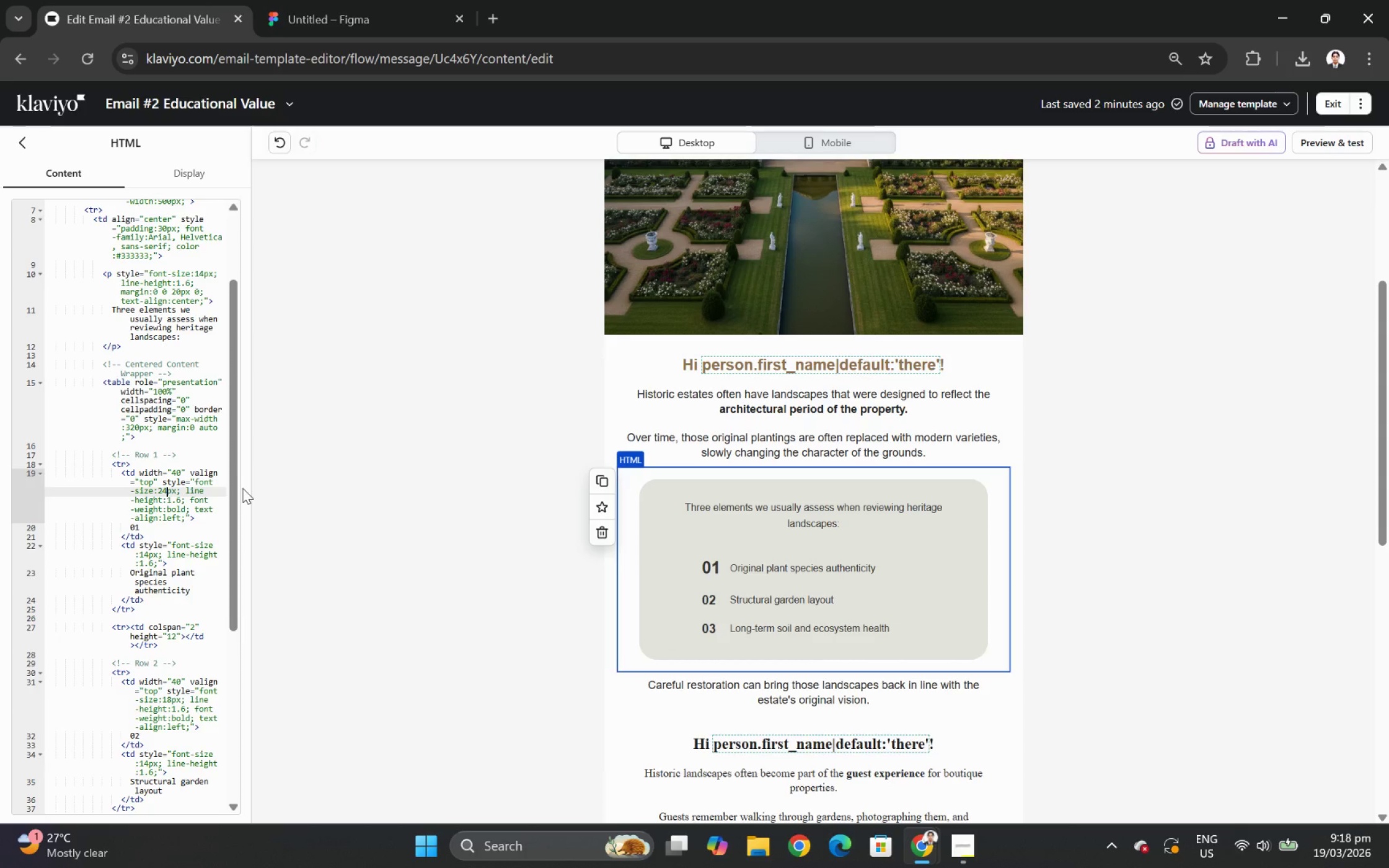 
wait(15.42)
 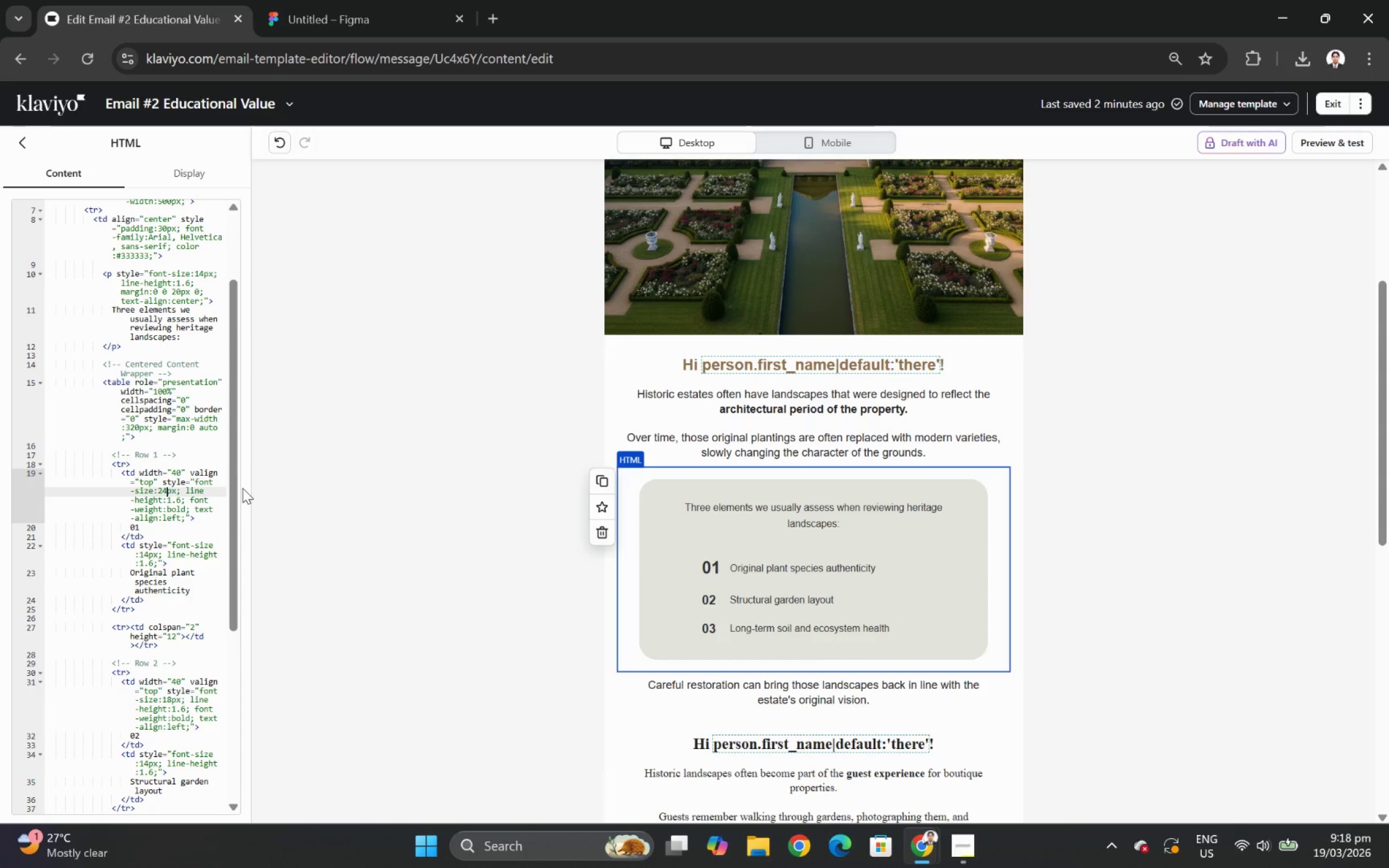 
key(ArrowDown)
 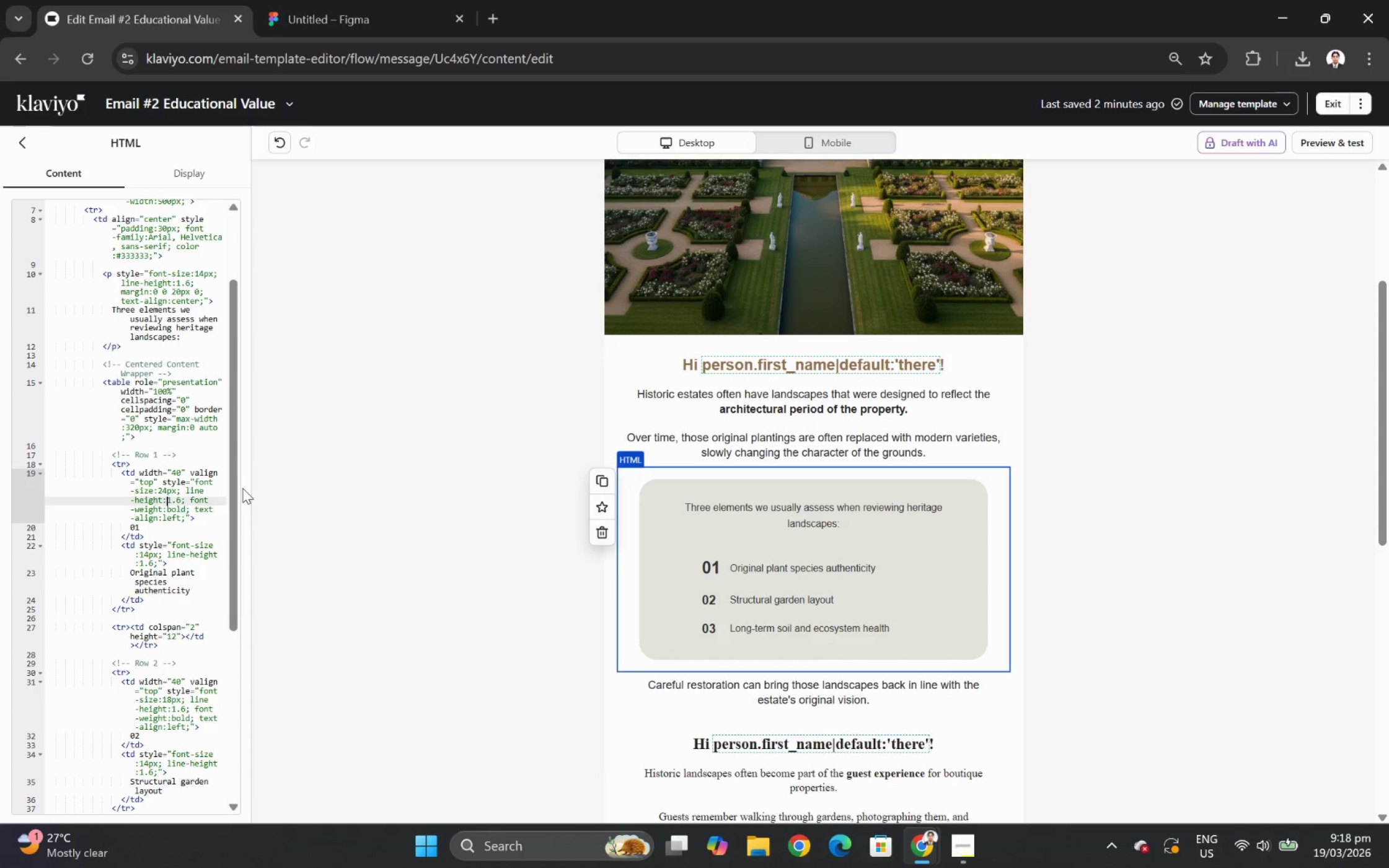 
key(ArrowDown)
 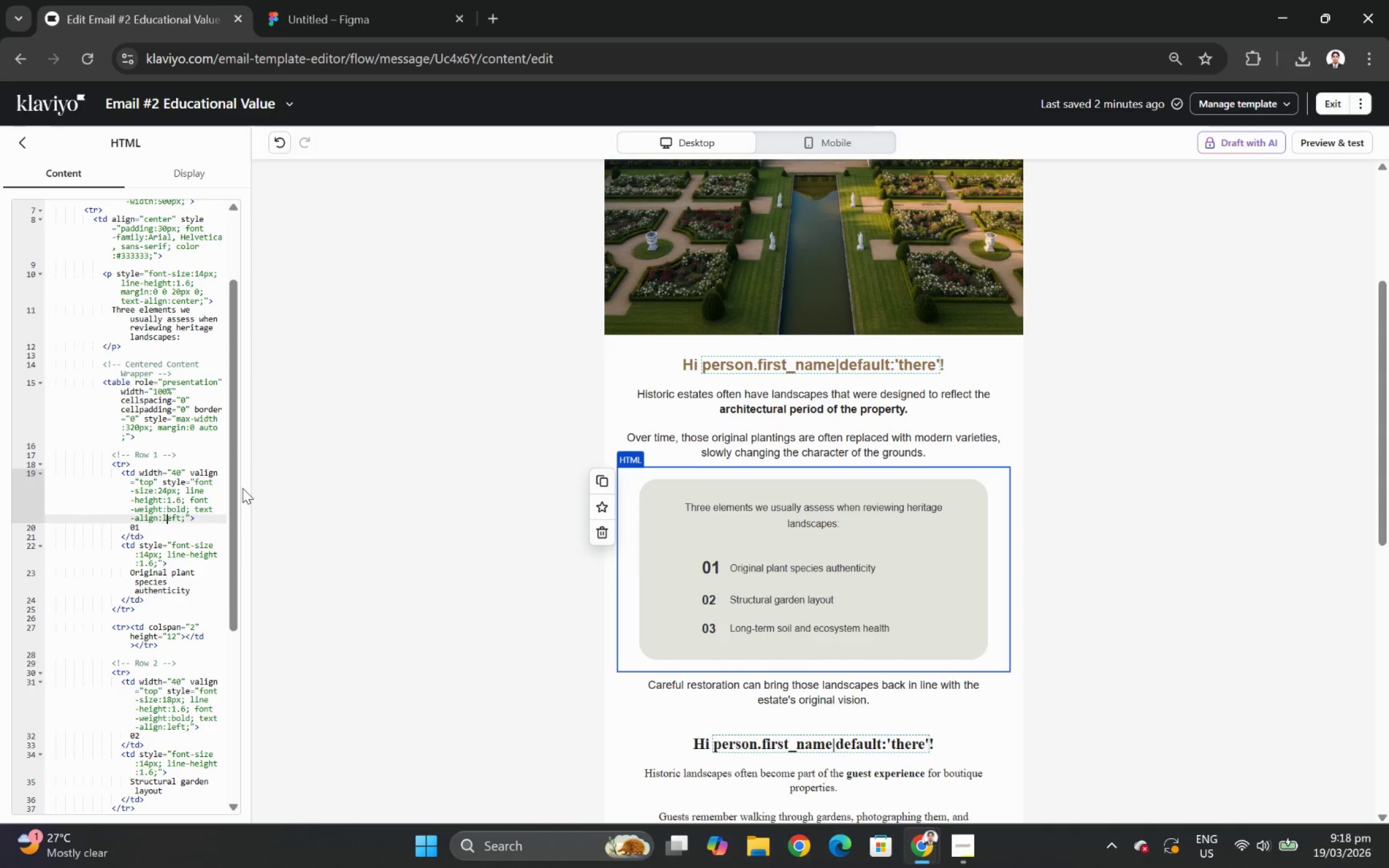 
key(ArrowDown)
 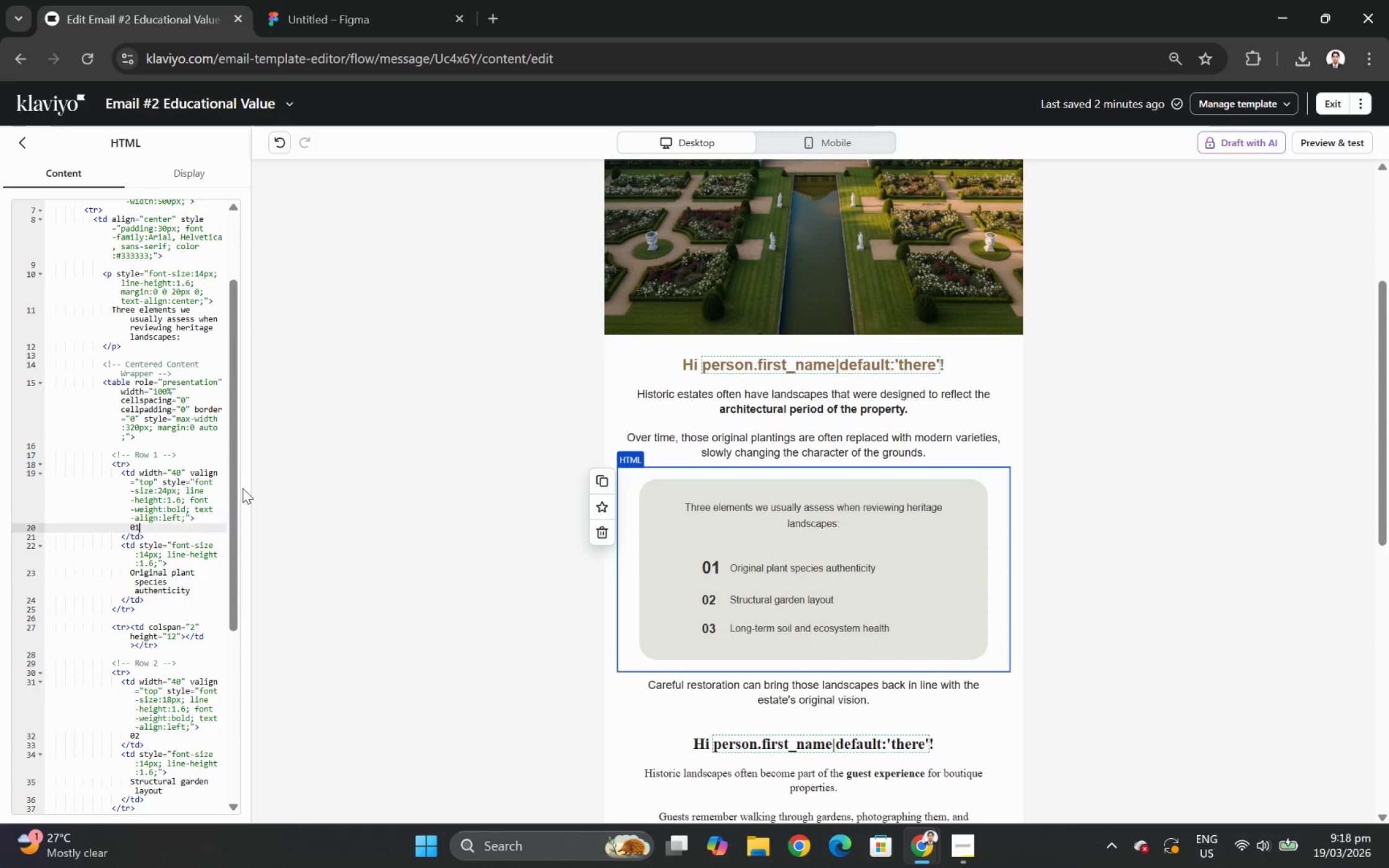 
key(ArrowDown)
 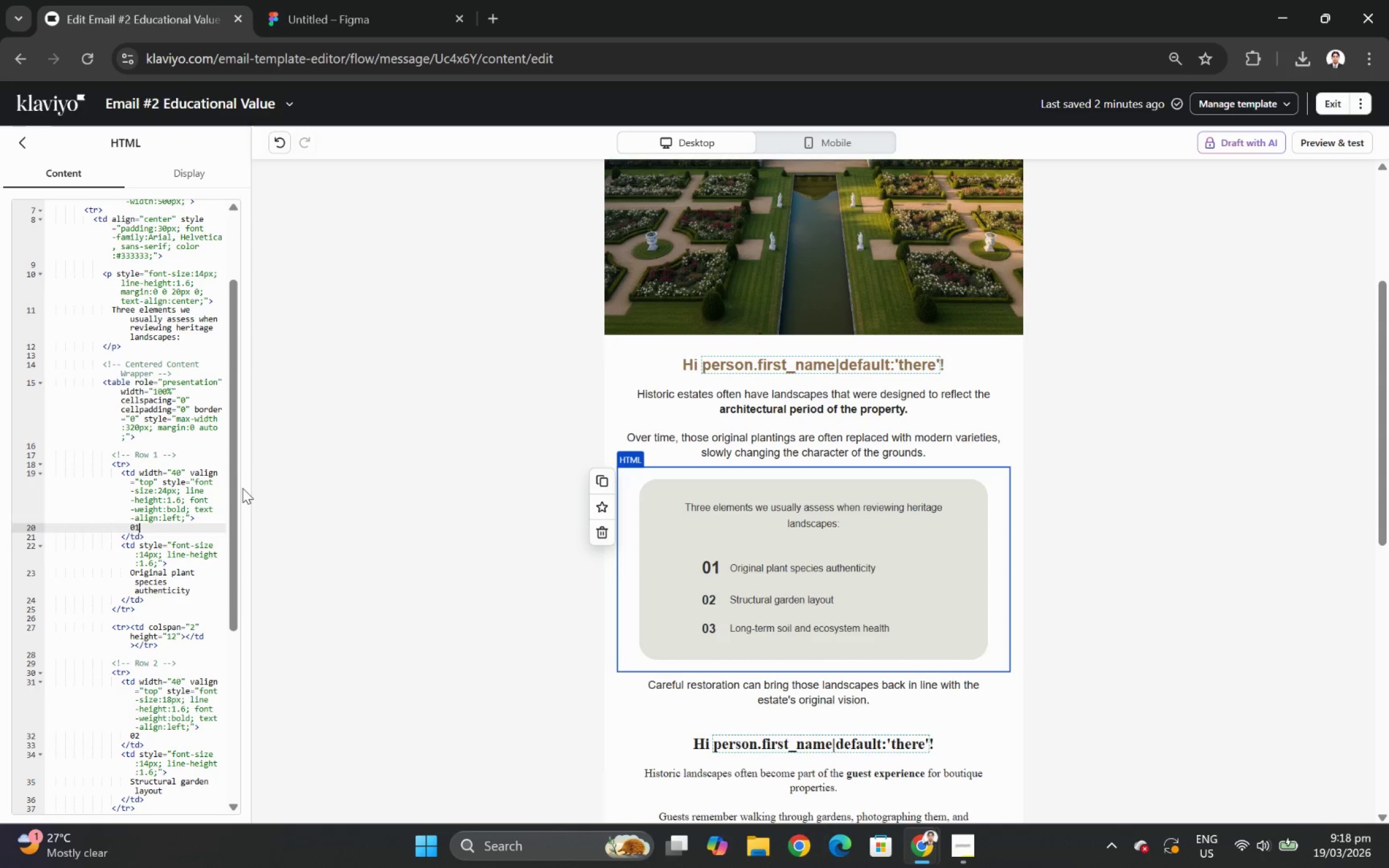 
key(ArrowDown)
 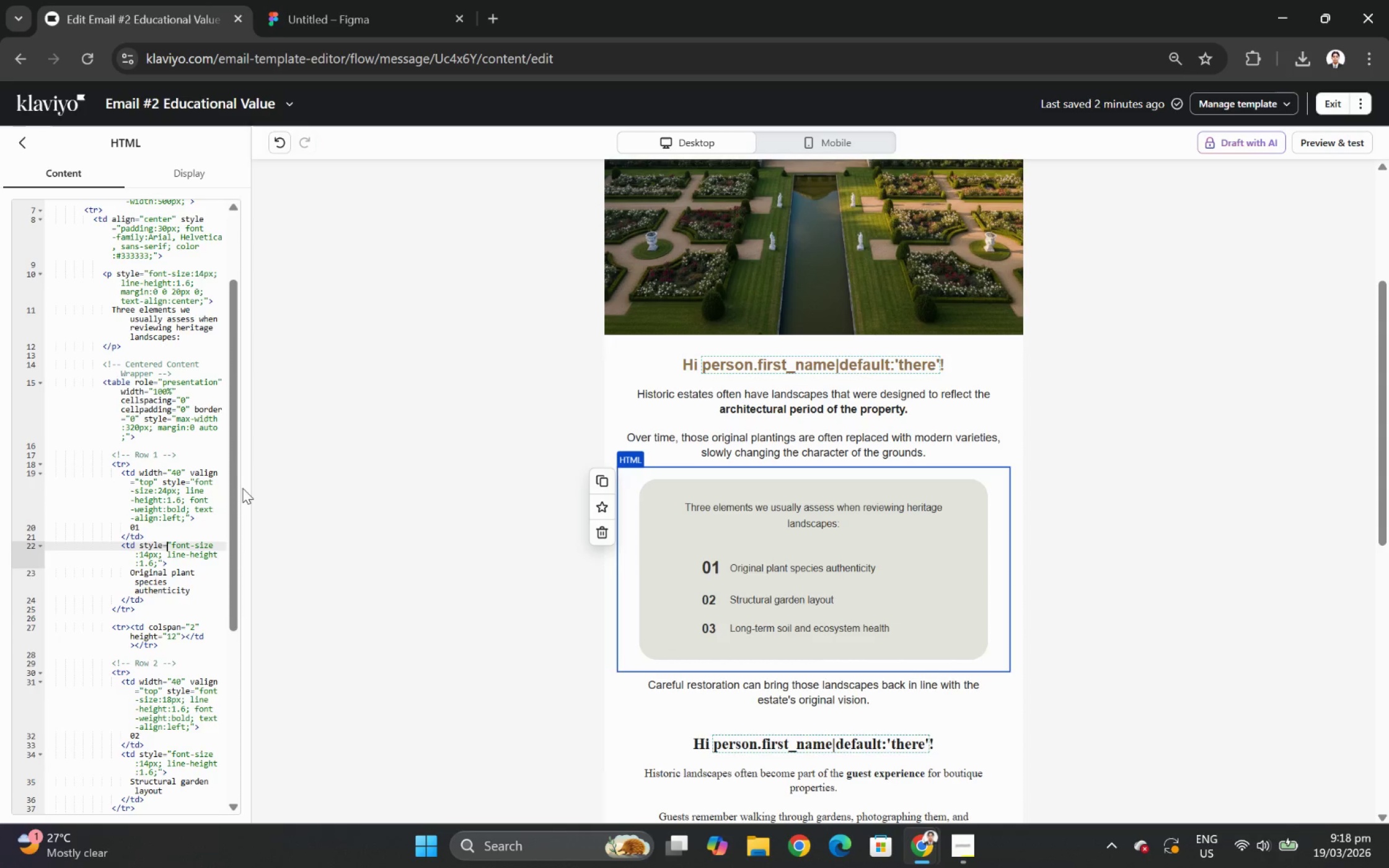 
key(ArrowDown)
 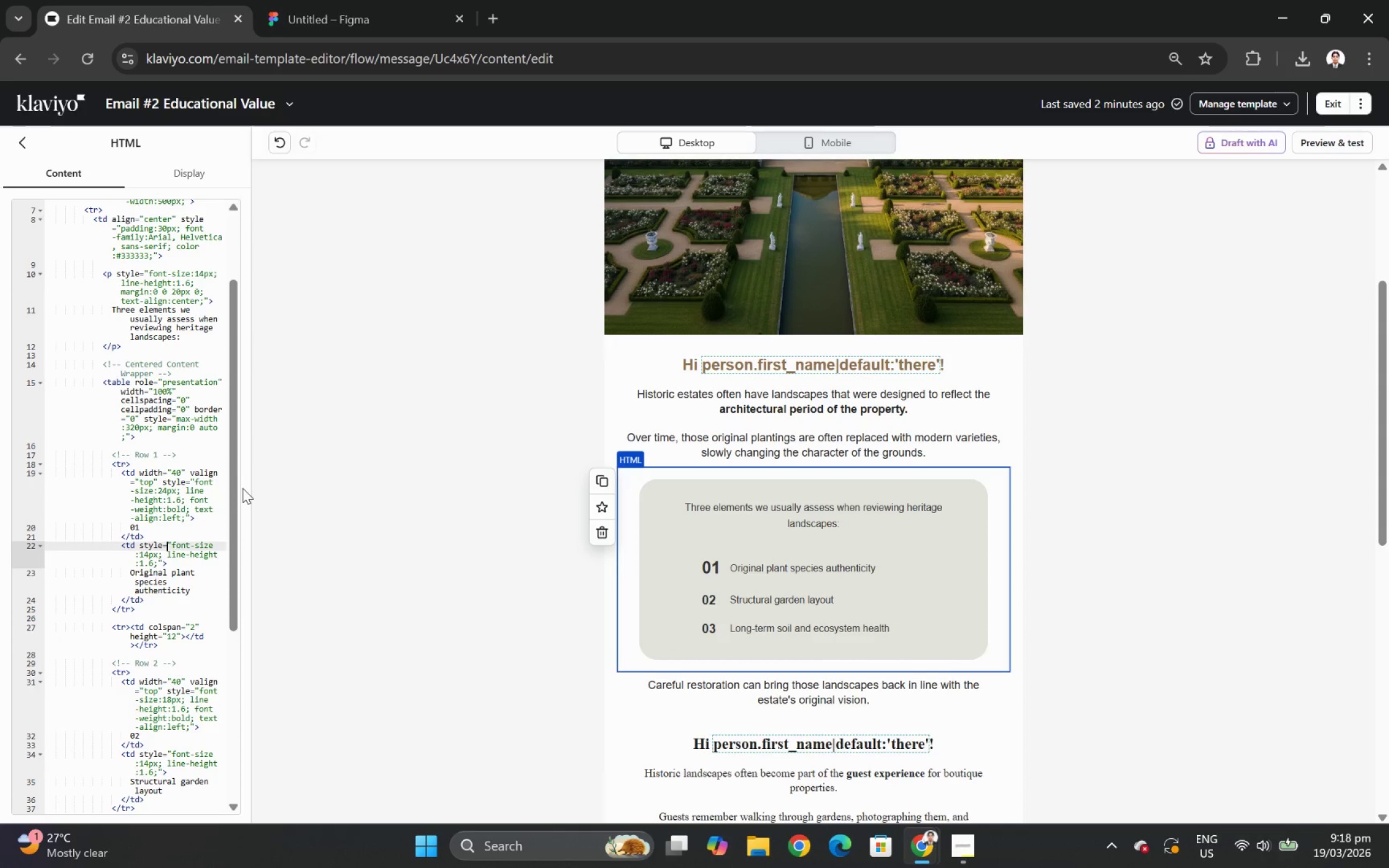 
key(ArrowDown)
 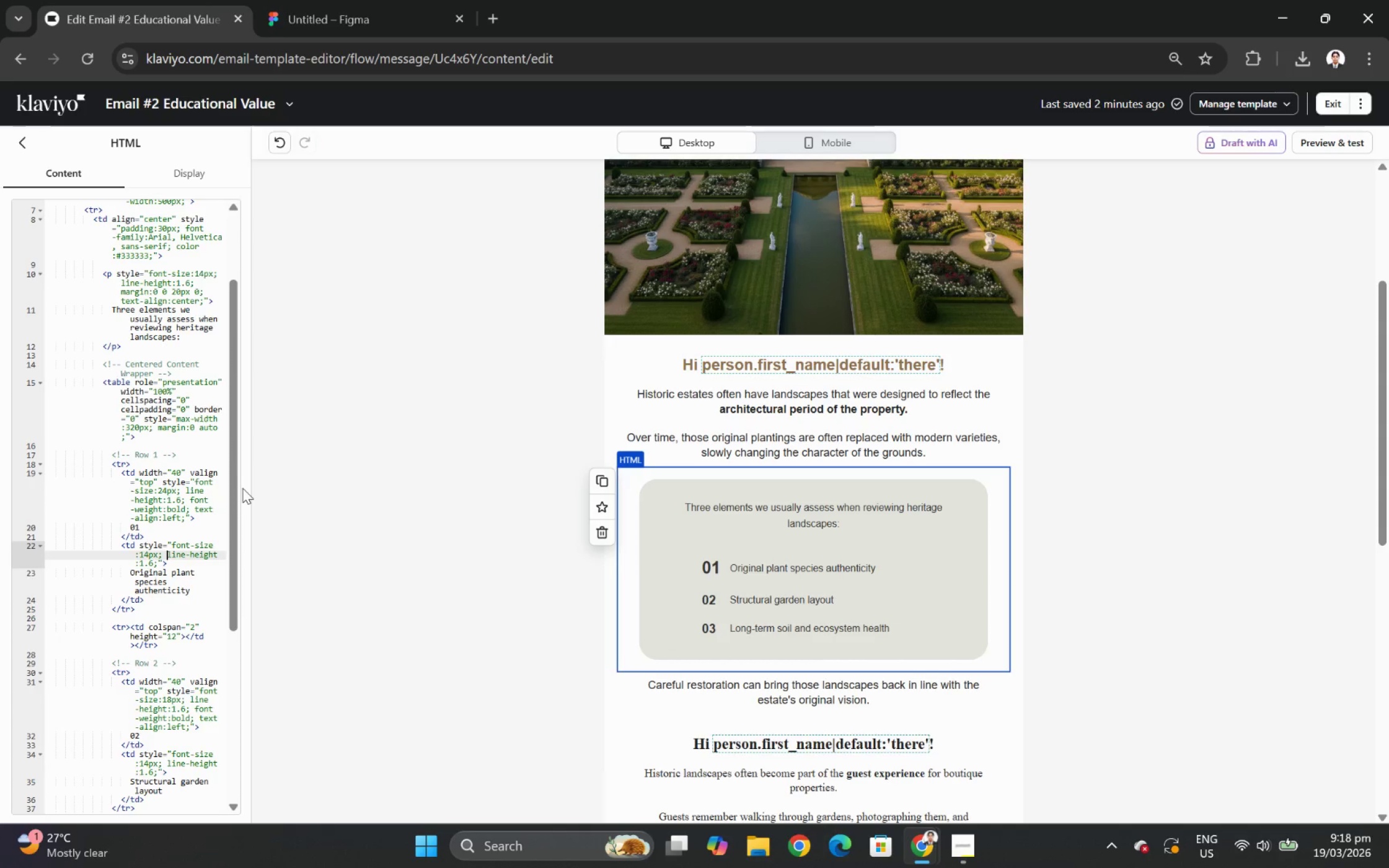 
key(ArrowDown)
 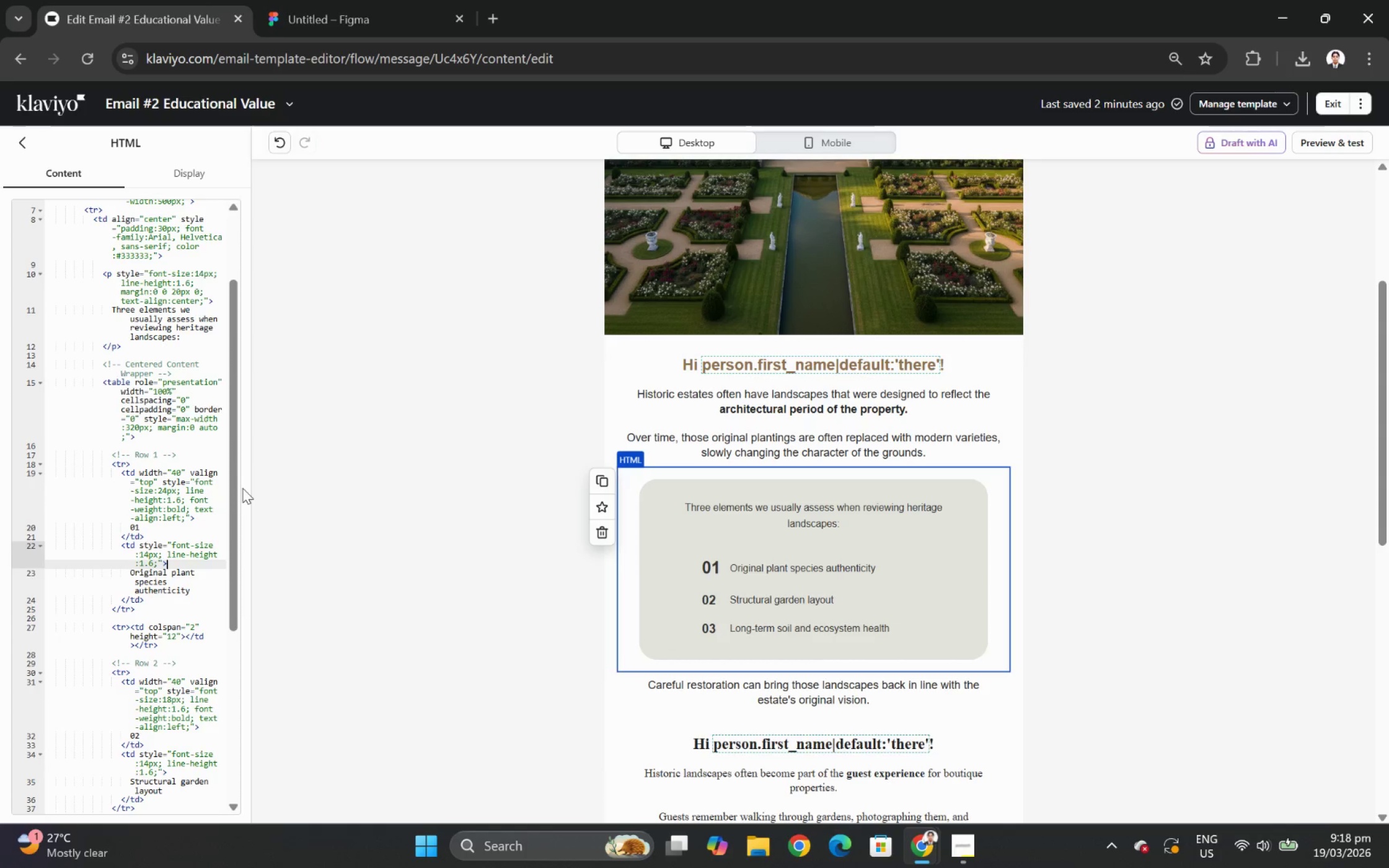 
key(ArrowDown)
 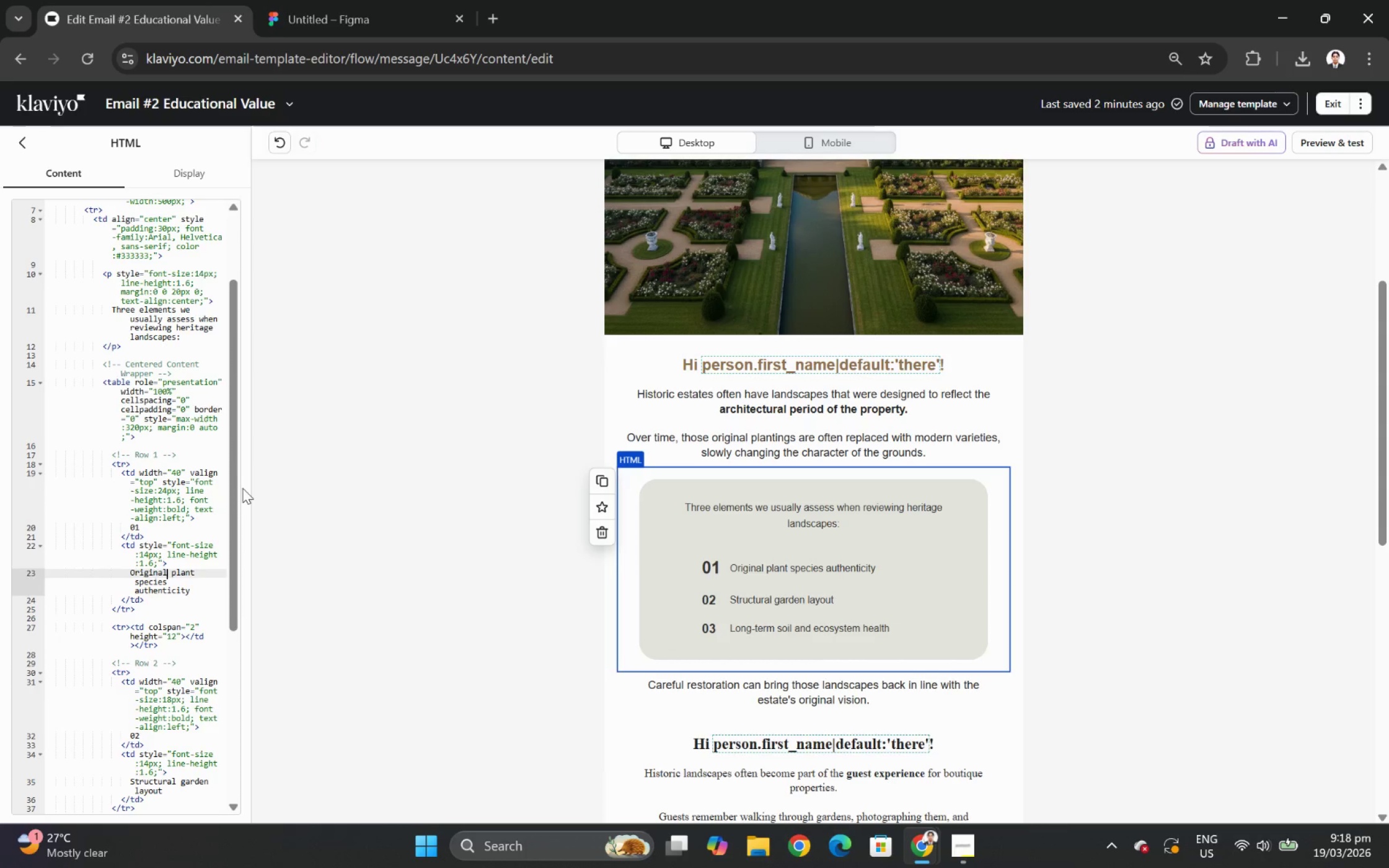 
key(ArrowDown)
 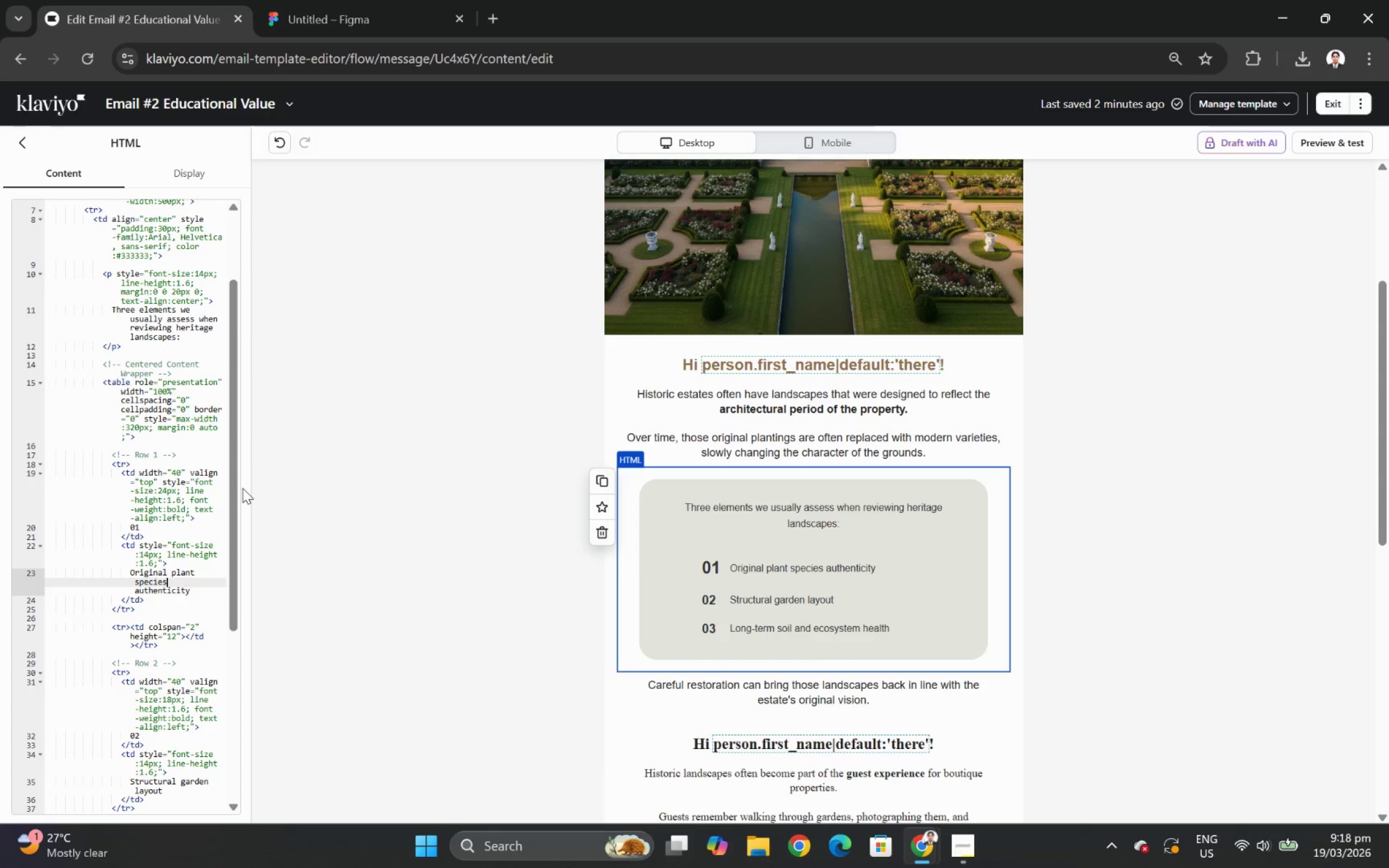 
key(ArrowDown)
 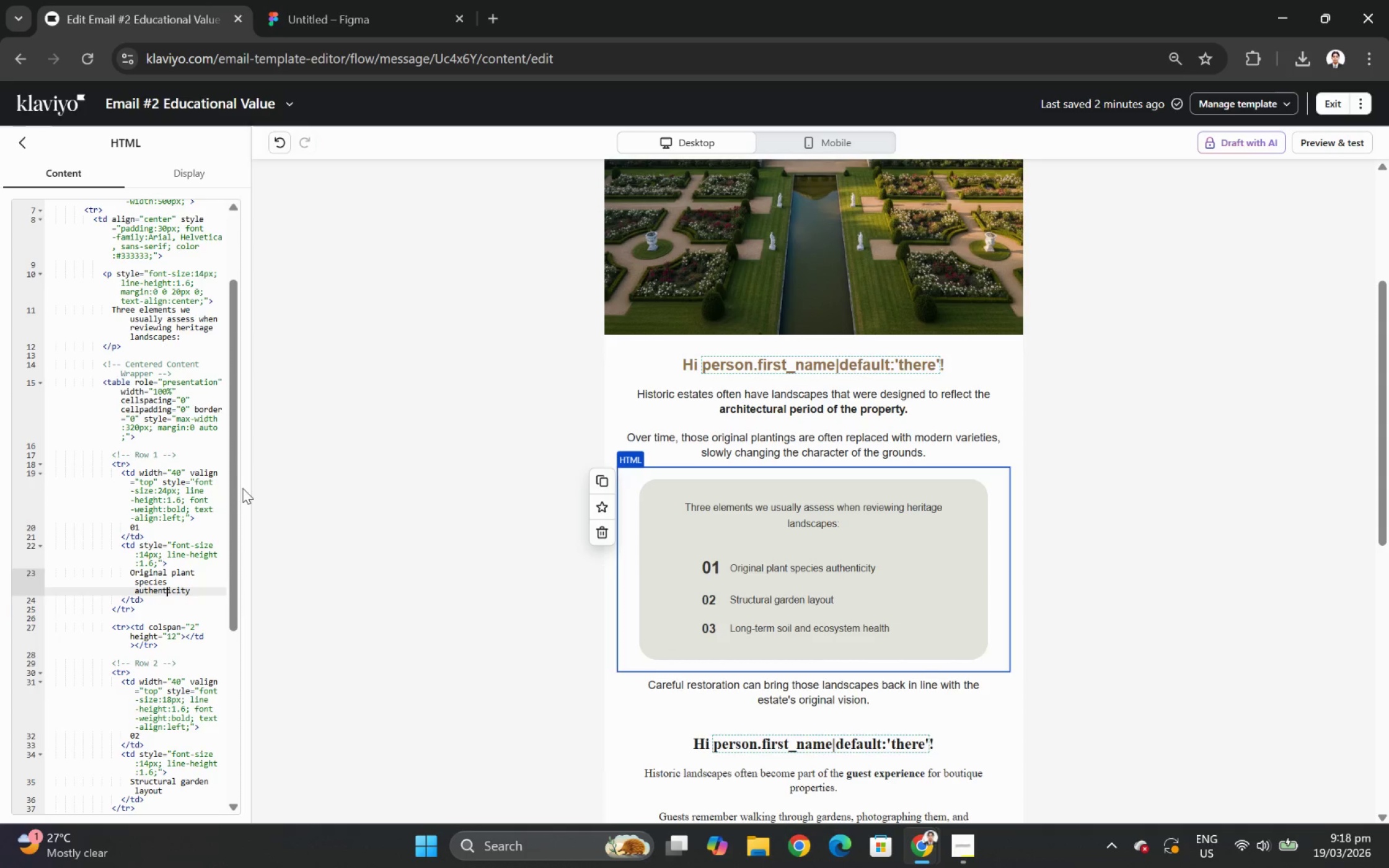 
key(ArrowDown)
 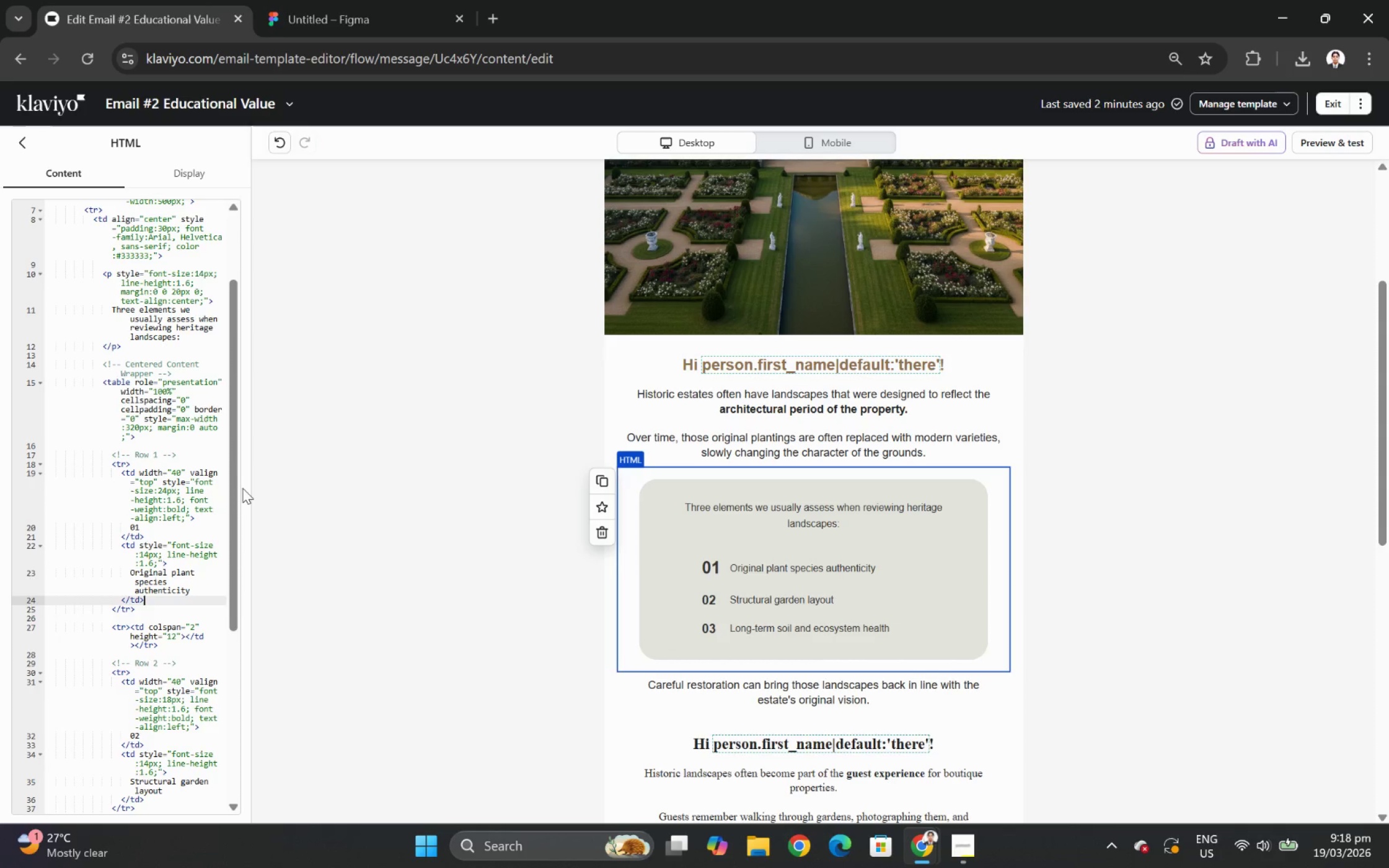 
key(ArrowDown)
 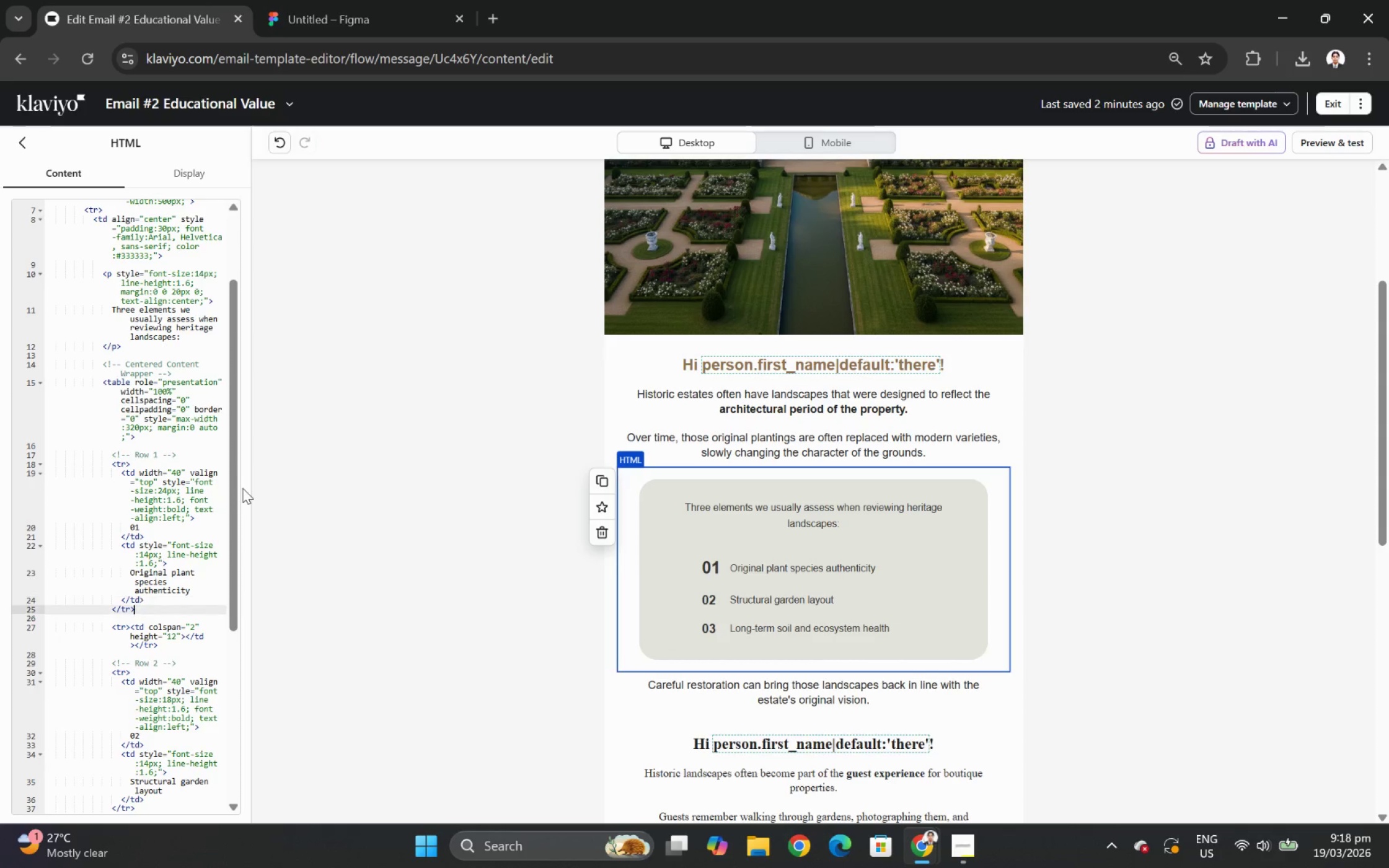 
key(ArrowDown)
 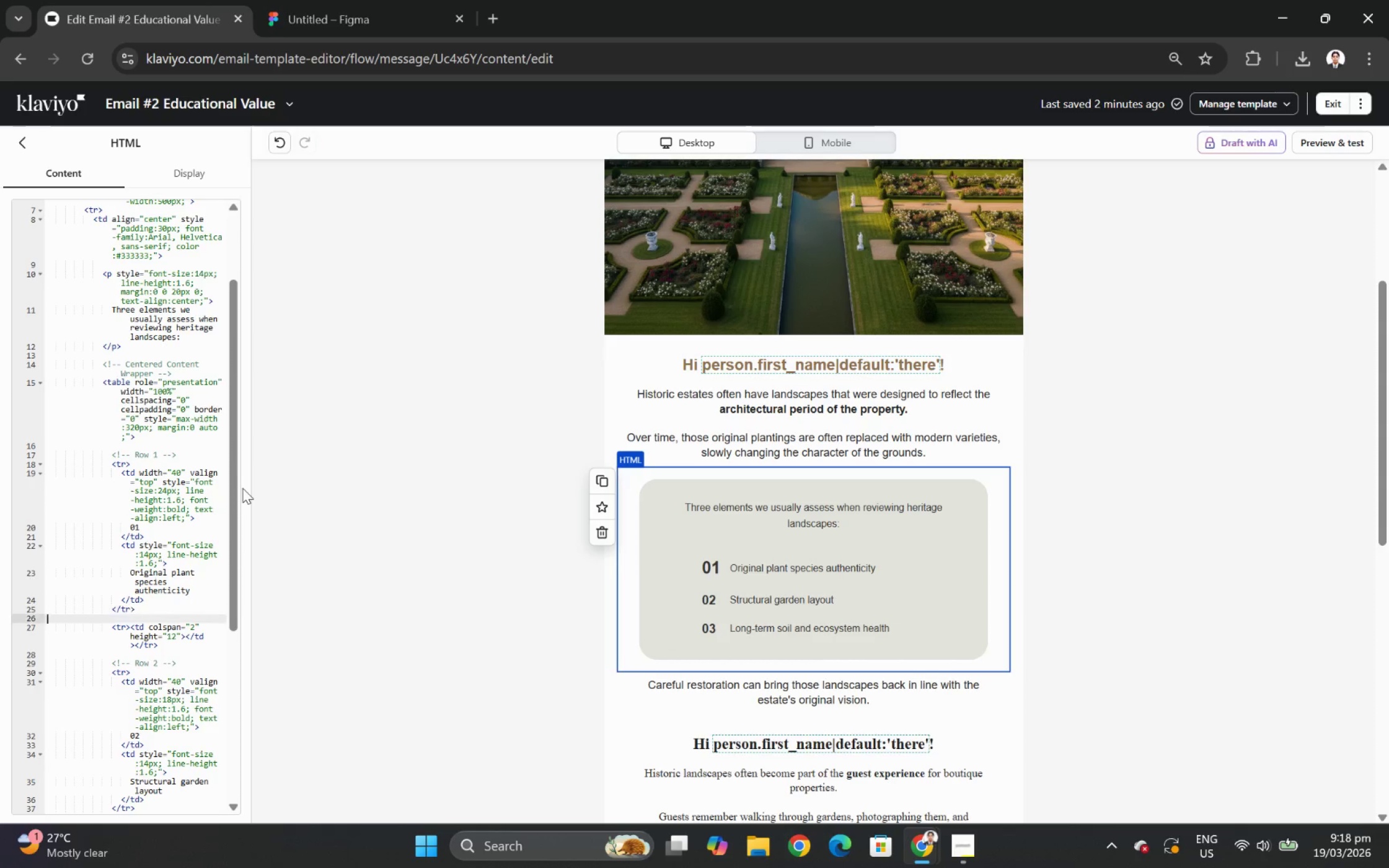 
key(ArrowDown)
 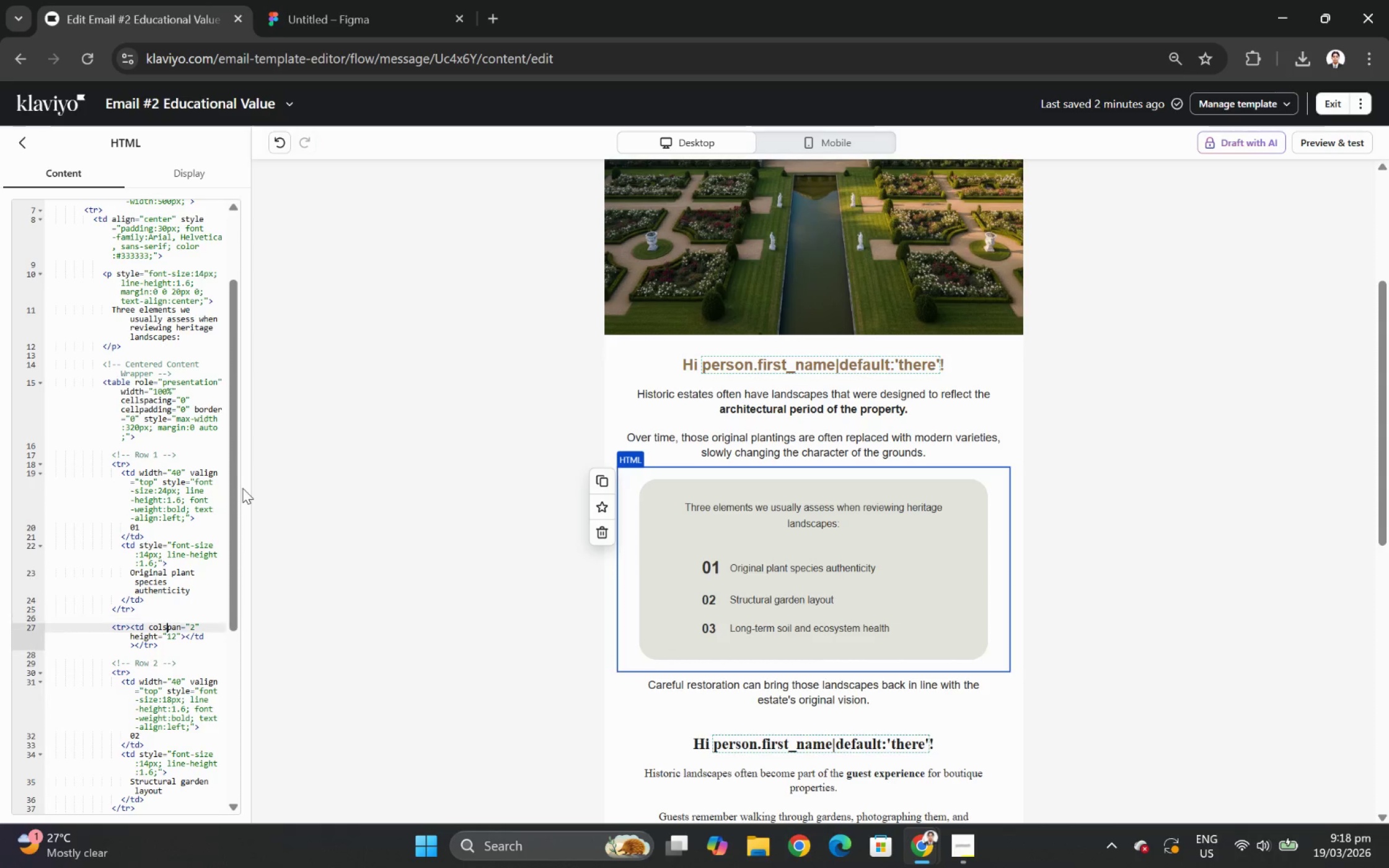 
hold_key(key=ArrowDown, duration=0.75)
 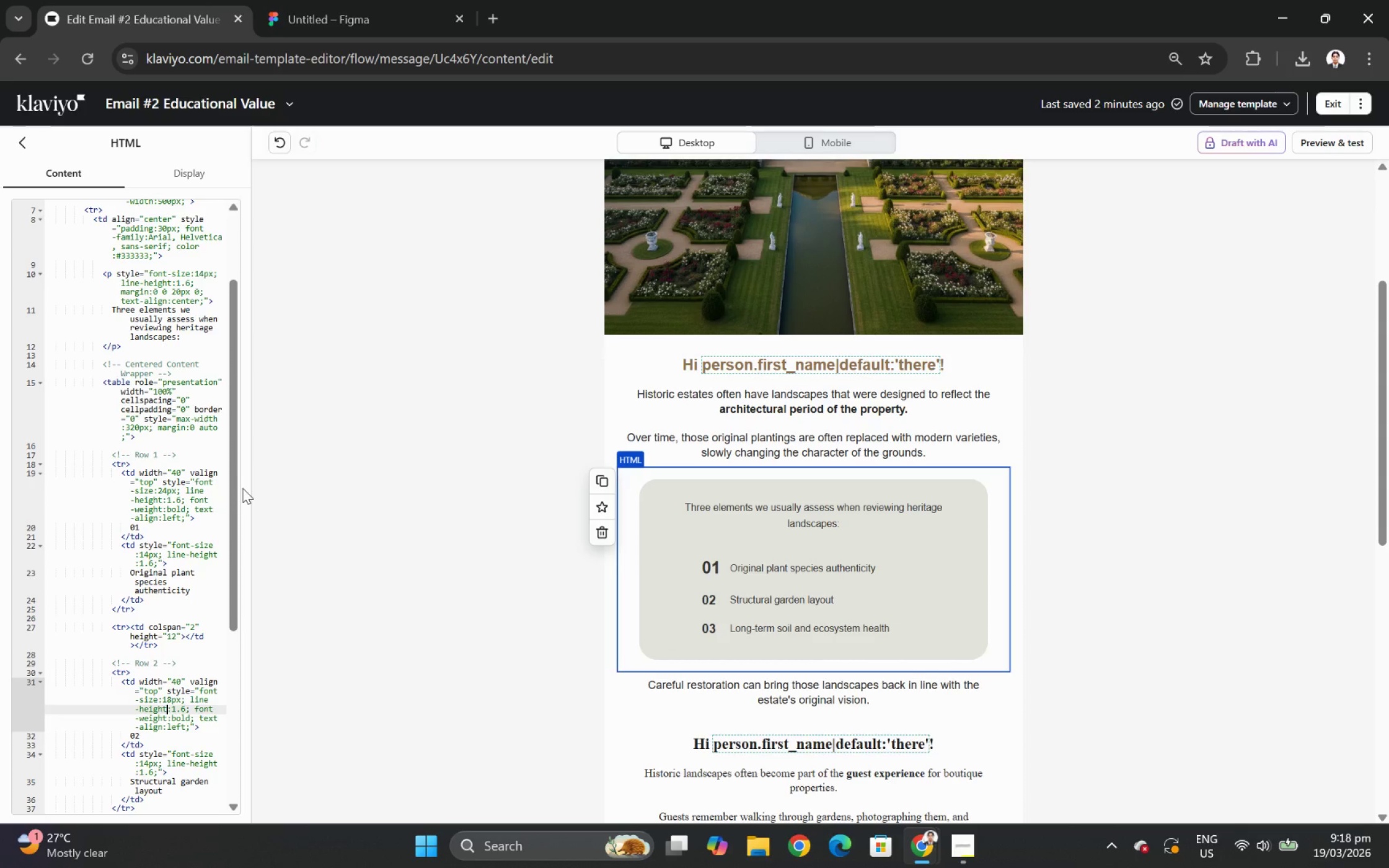 
key(ArrowUp)
 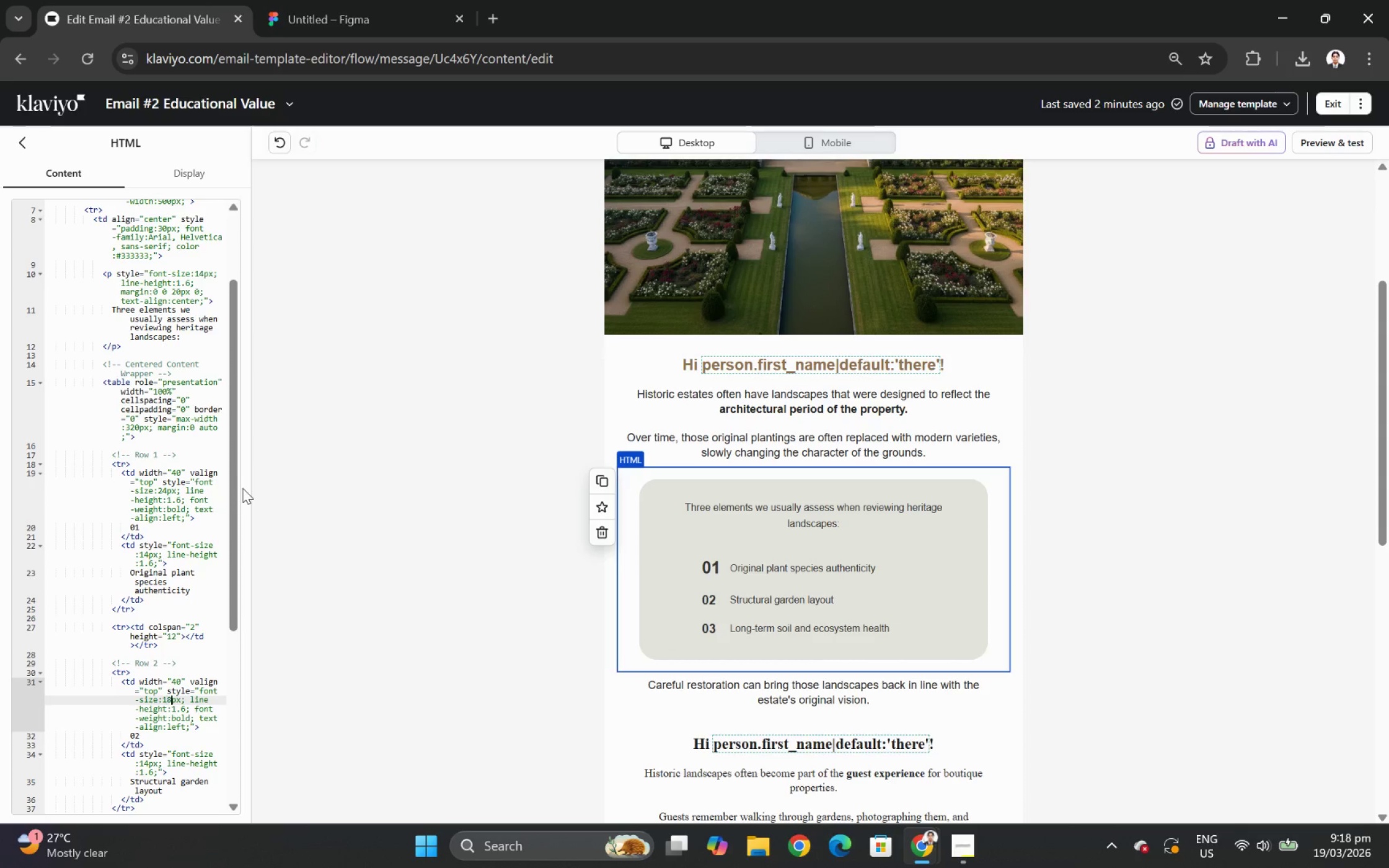 
key(ArrowRight)
 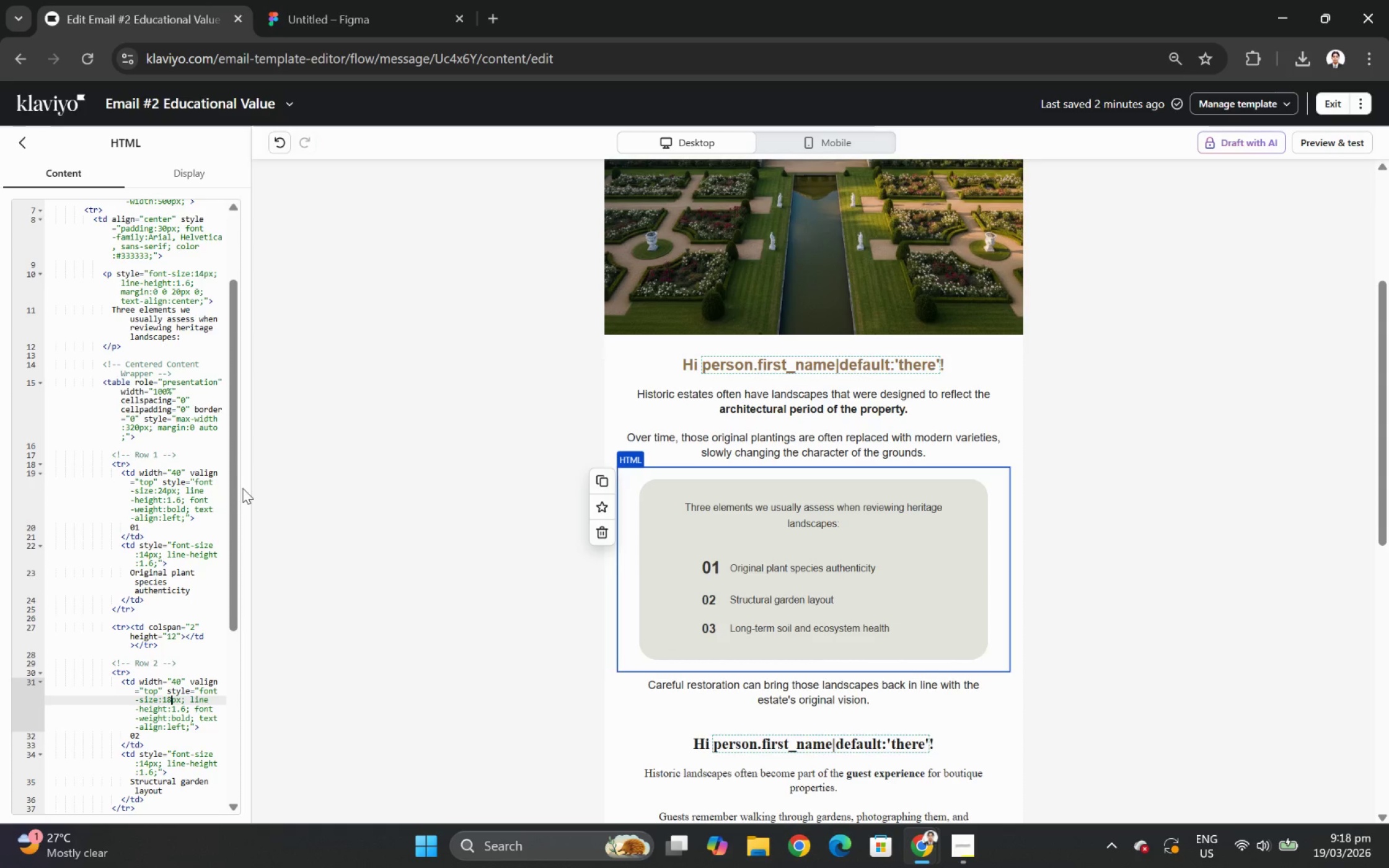 
key(Backspace)
key(Backspace)
type(24)
 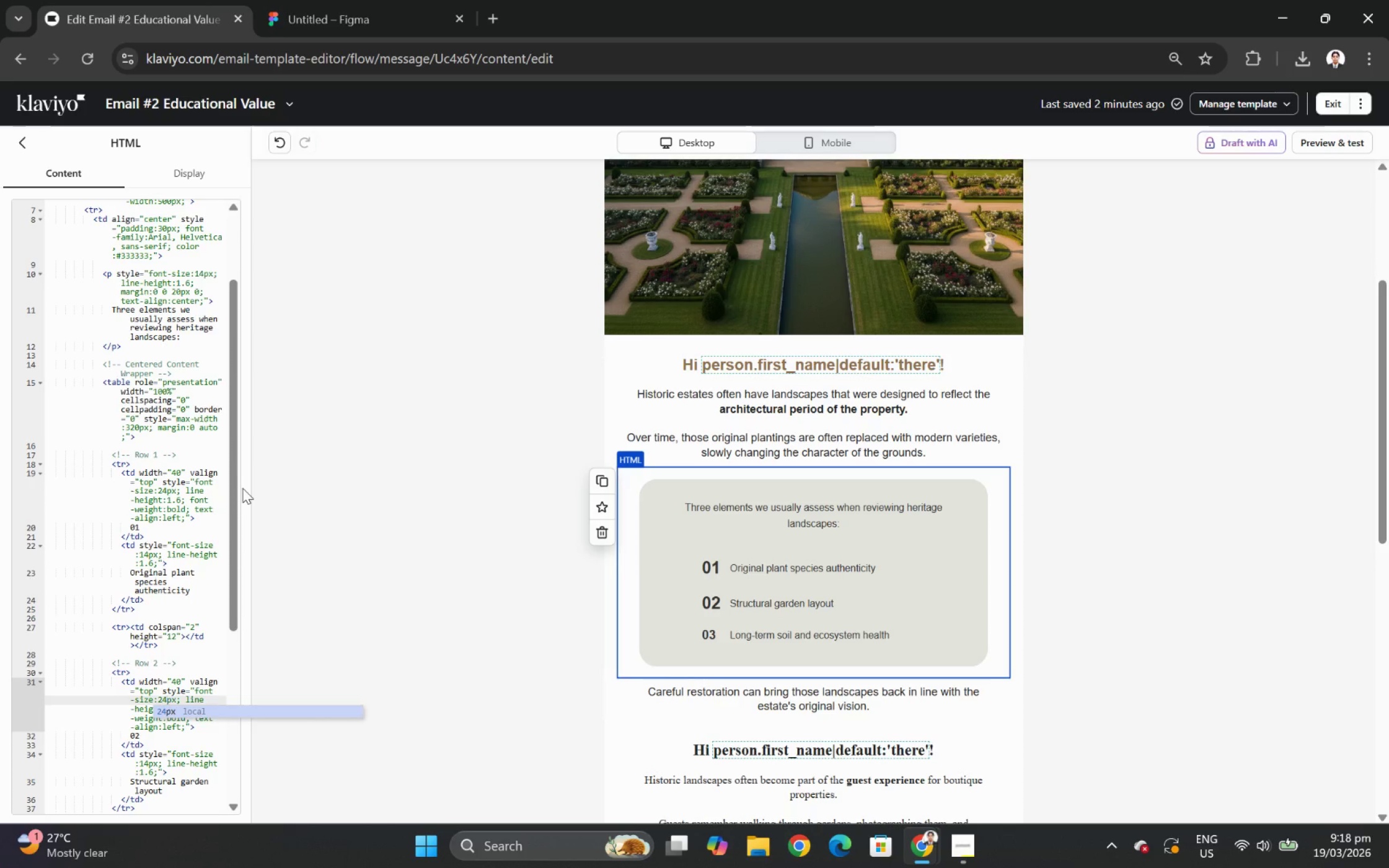 
key(ArrowDown)
 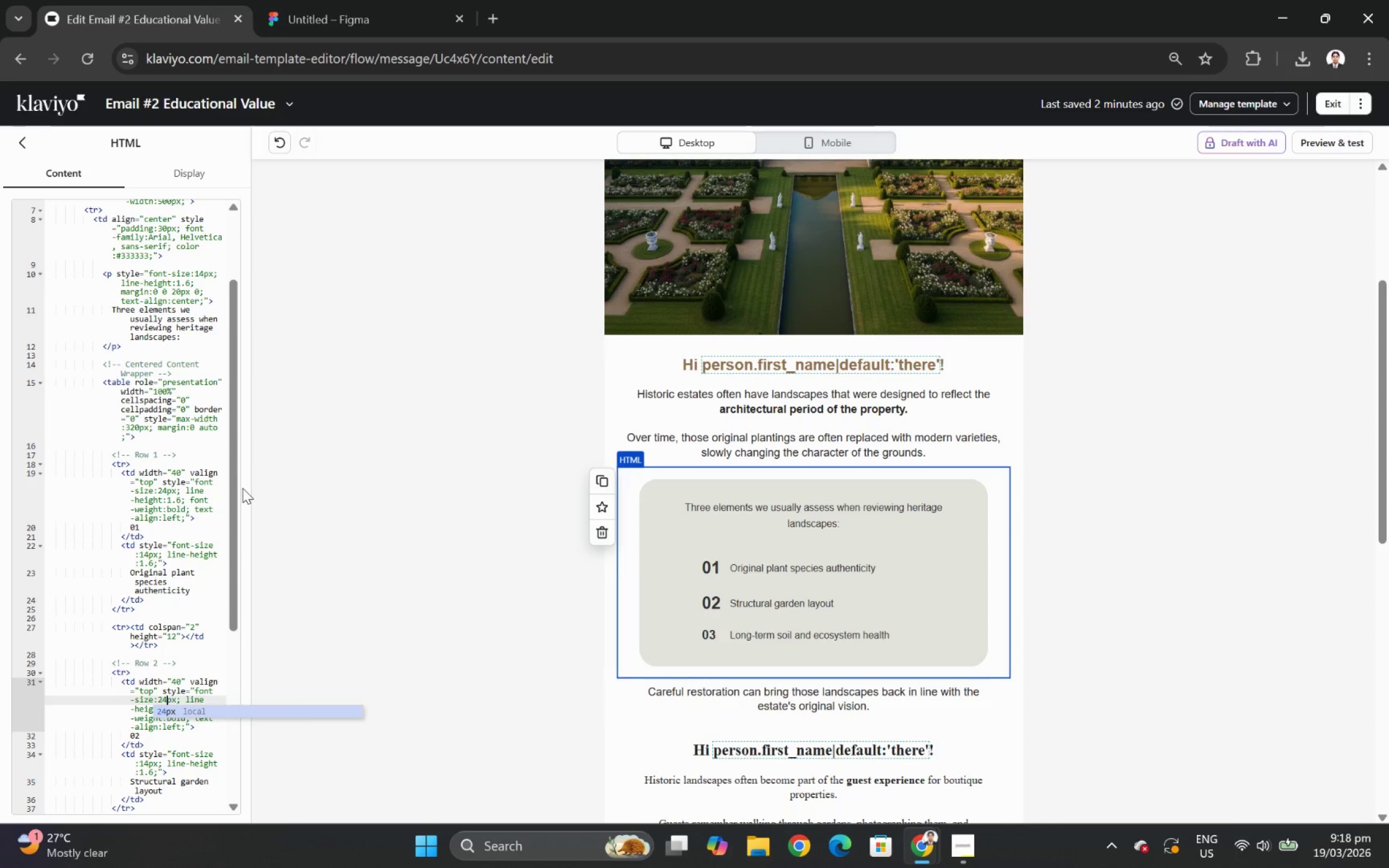 
left_click([180, 741])
 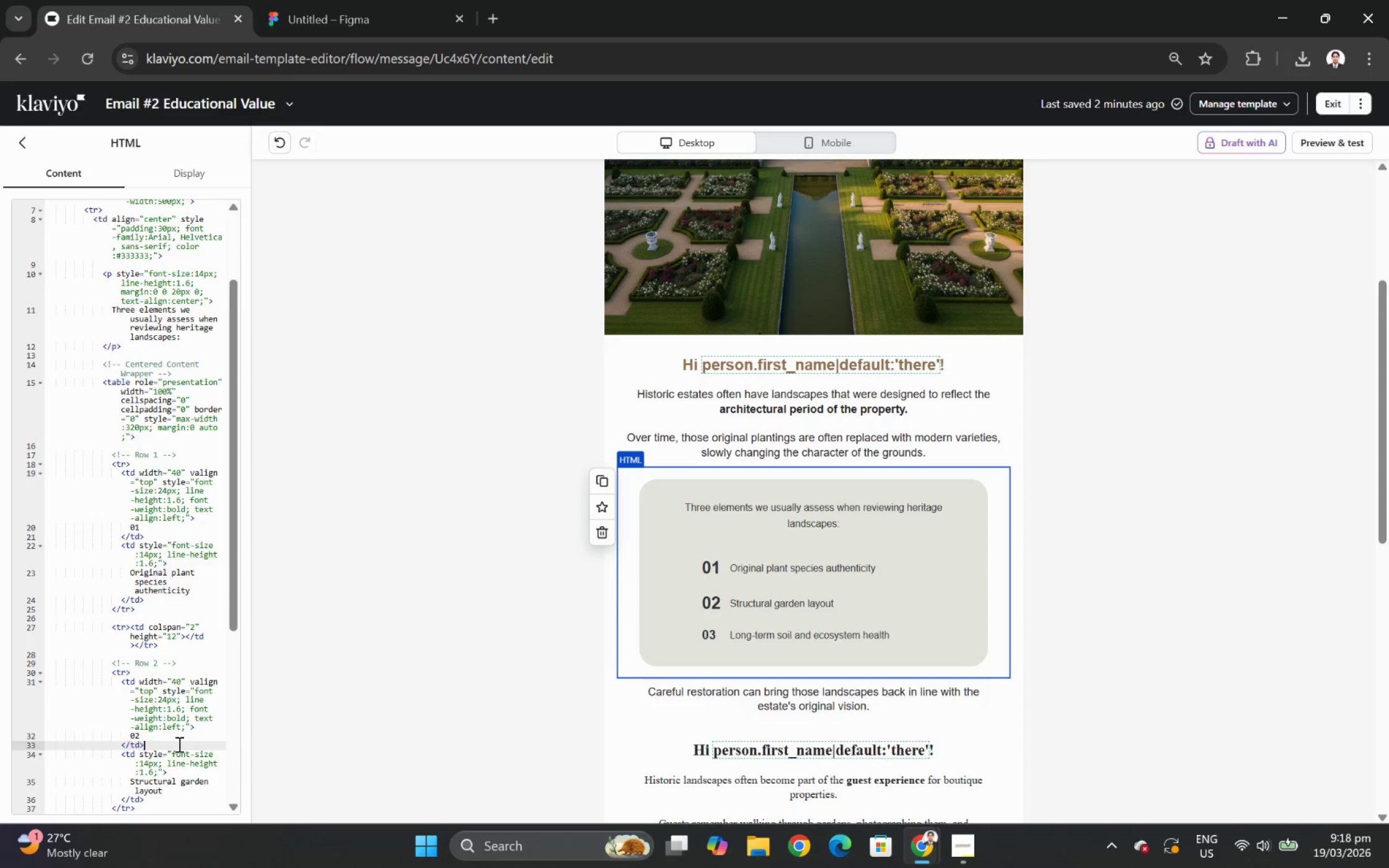 
scroll: coordinate [163, 712], scroll_direction: down, amount: 3.0
 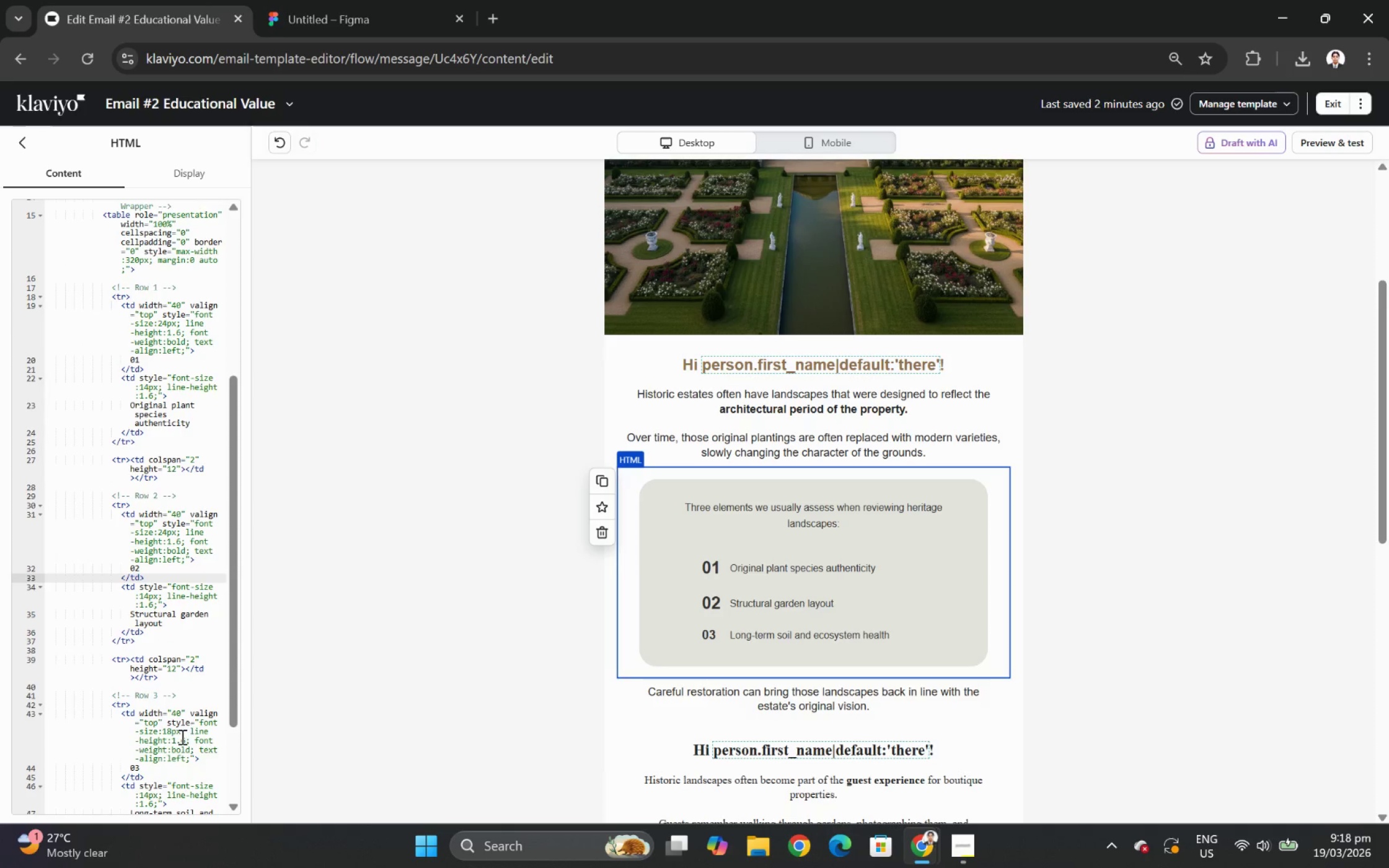 
left_click([174, 732])
 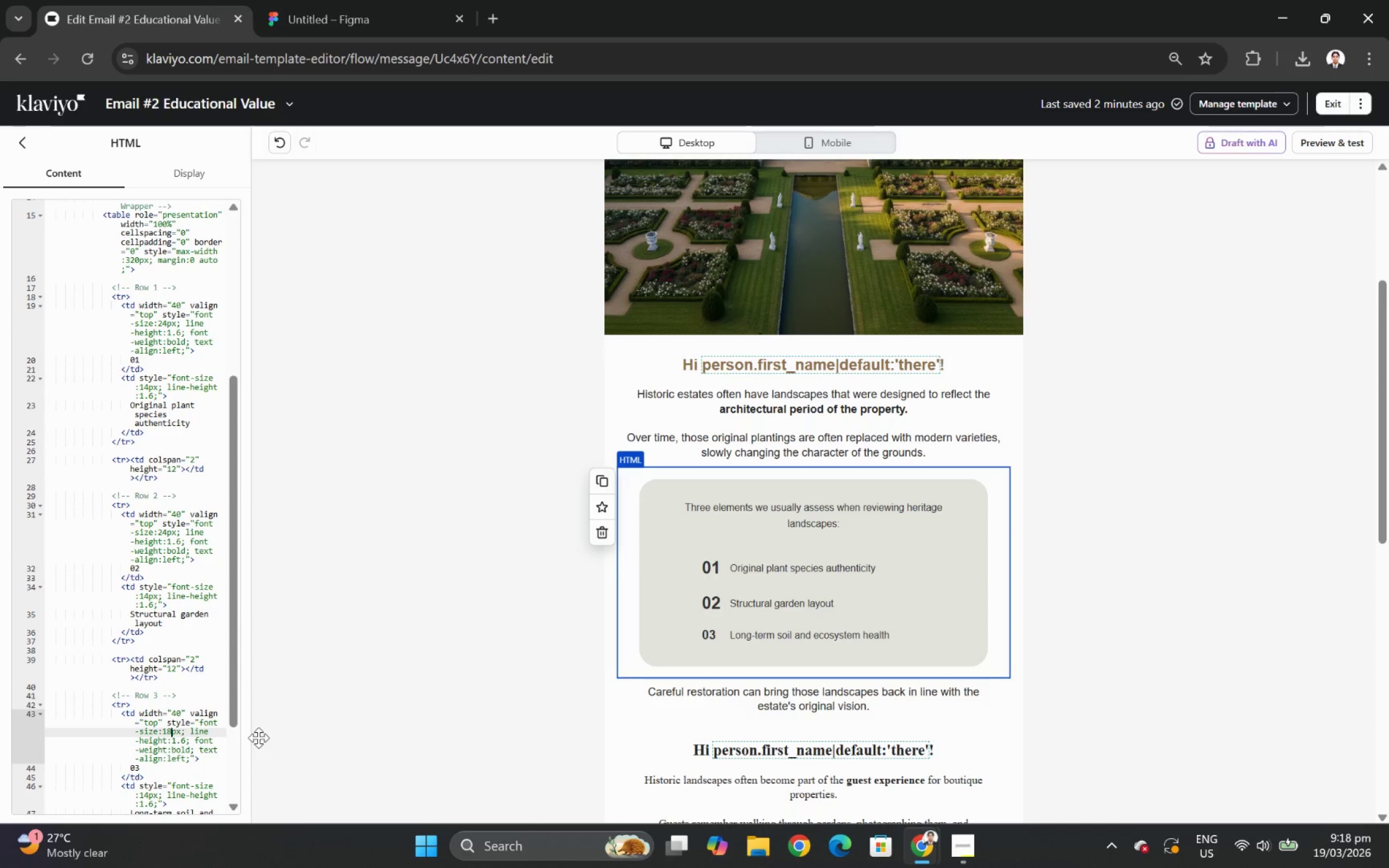 
key(Backspace)
key(Backspace)
type(24)
 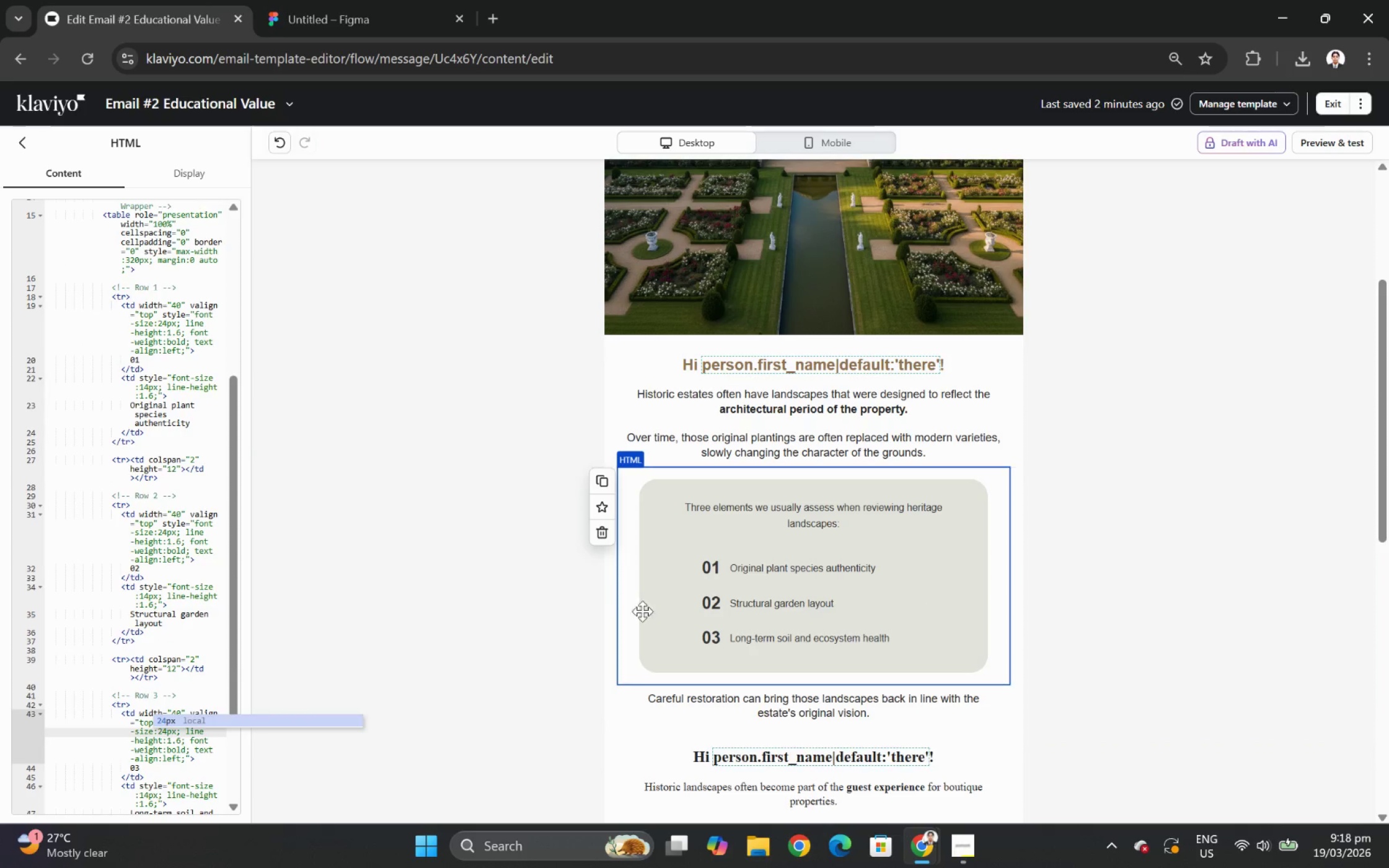 
left_click([533, 571])
 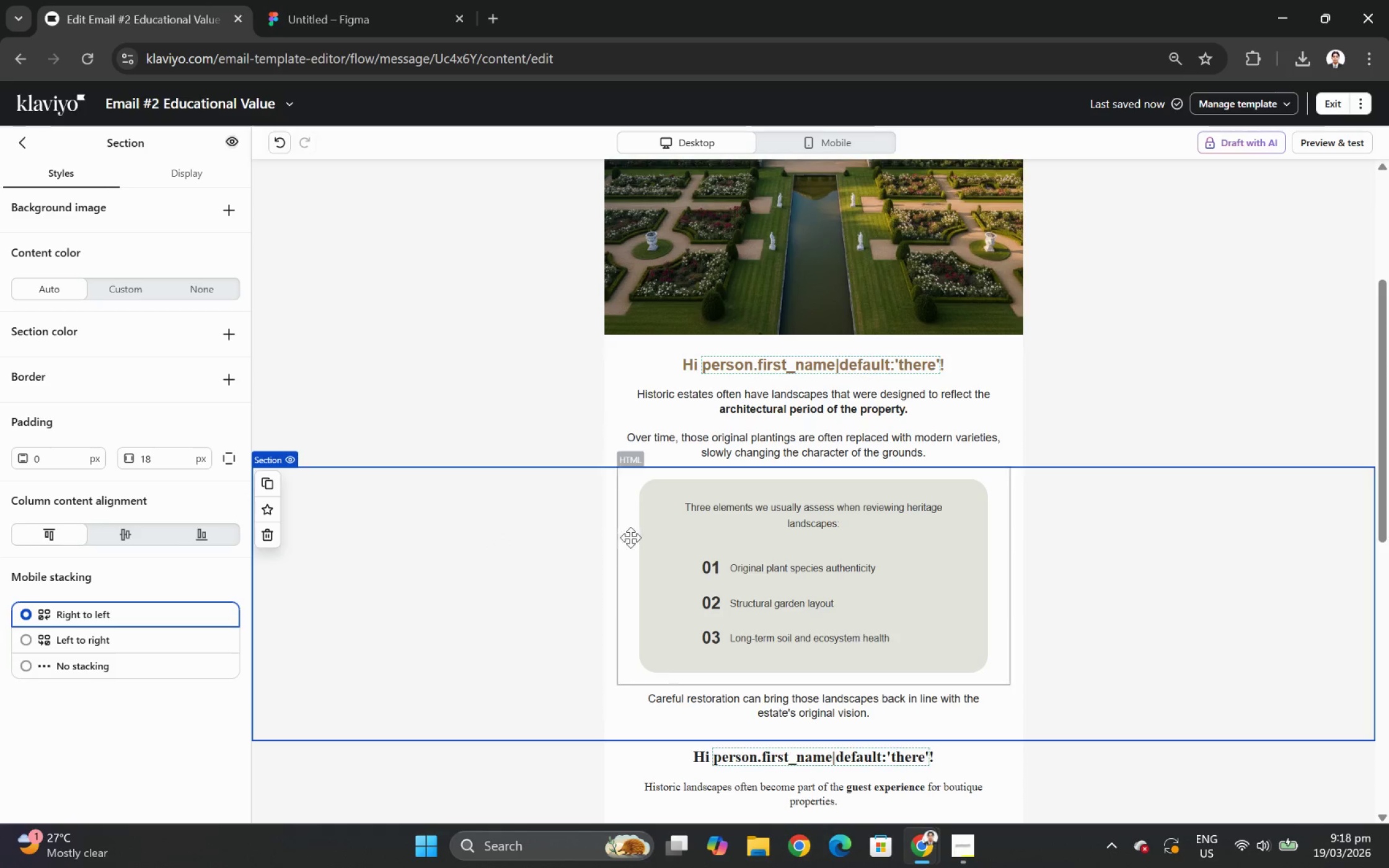 
left_click([645, 537])
 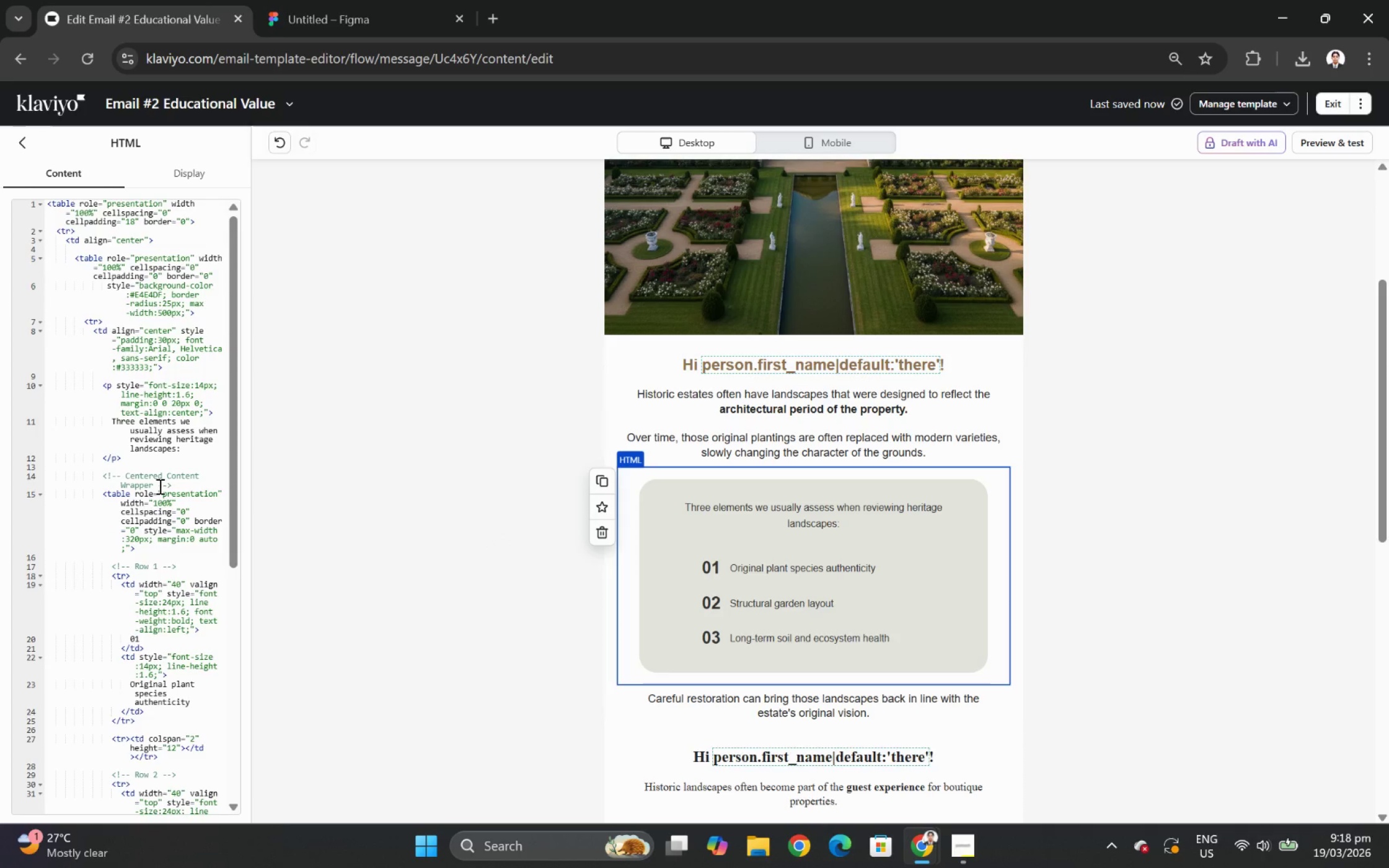 
scroll: coordinate [158, 469], scroll_direction: up, amount: 4.0
 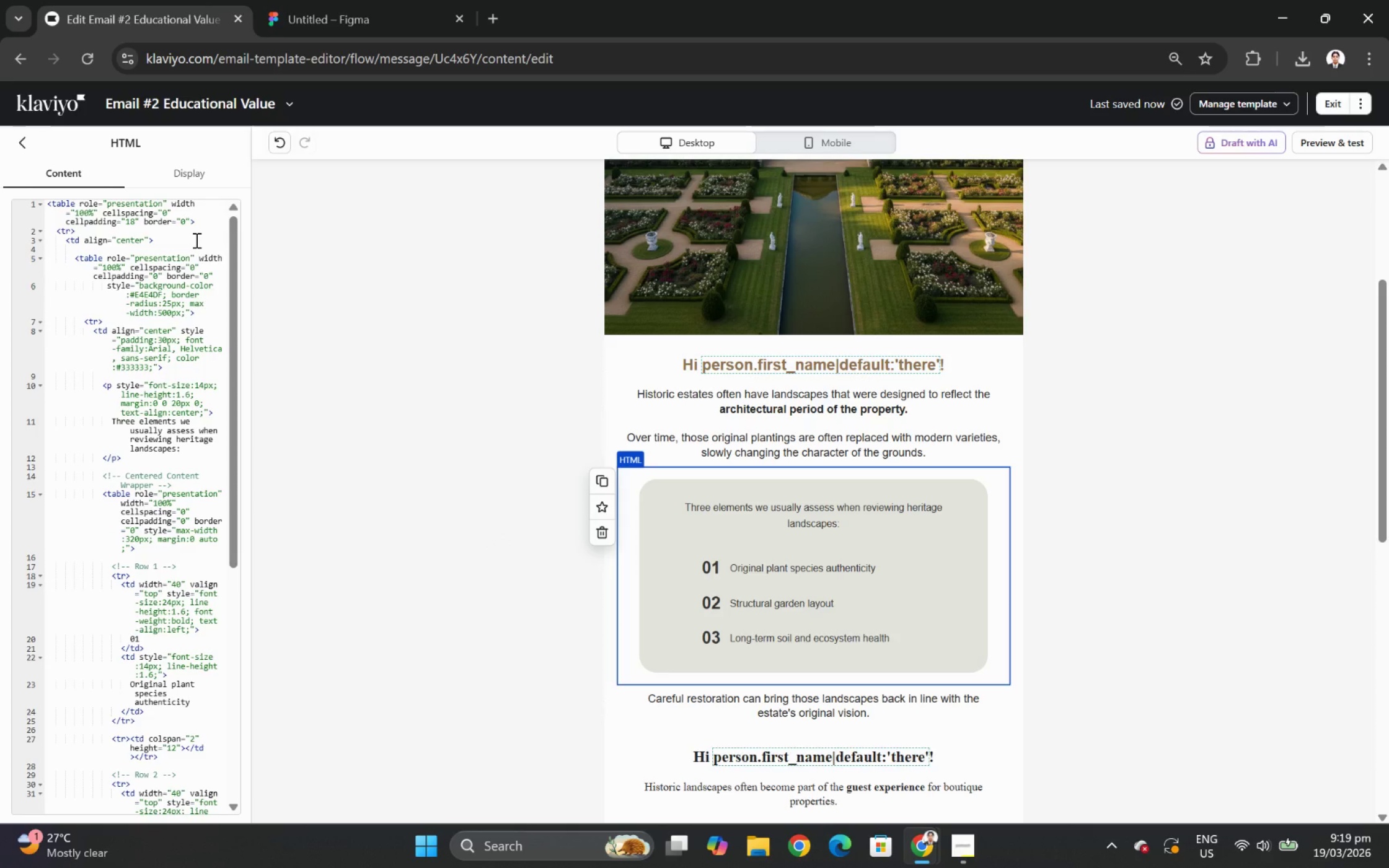 
left_click([452, 551])
 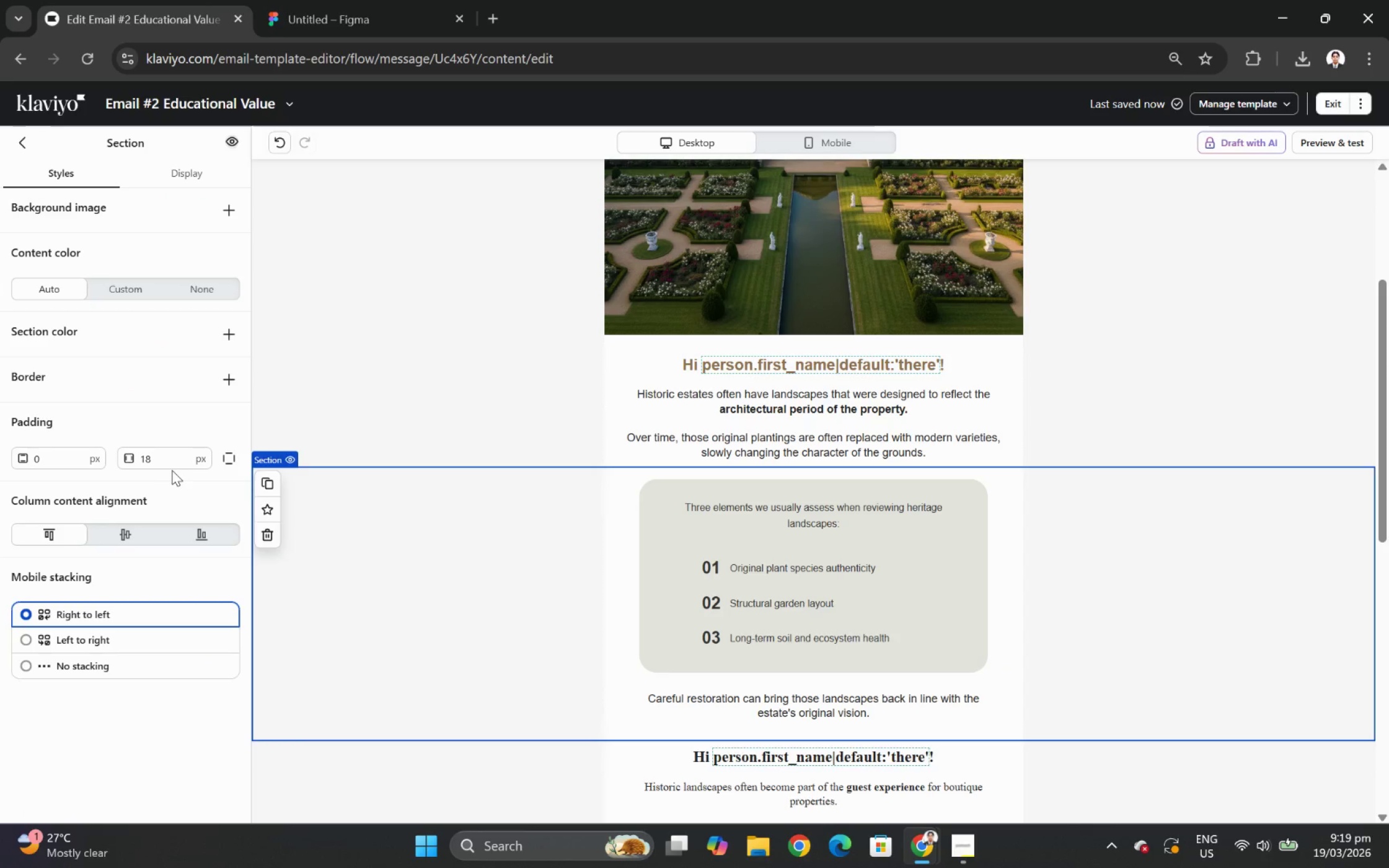 
double_click([171, 457])
 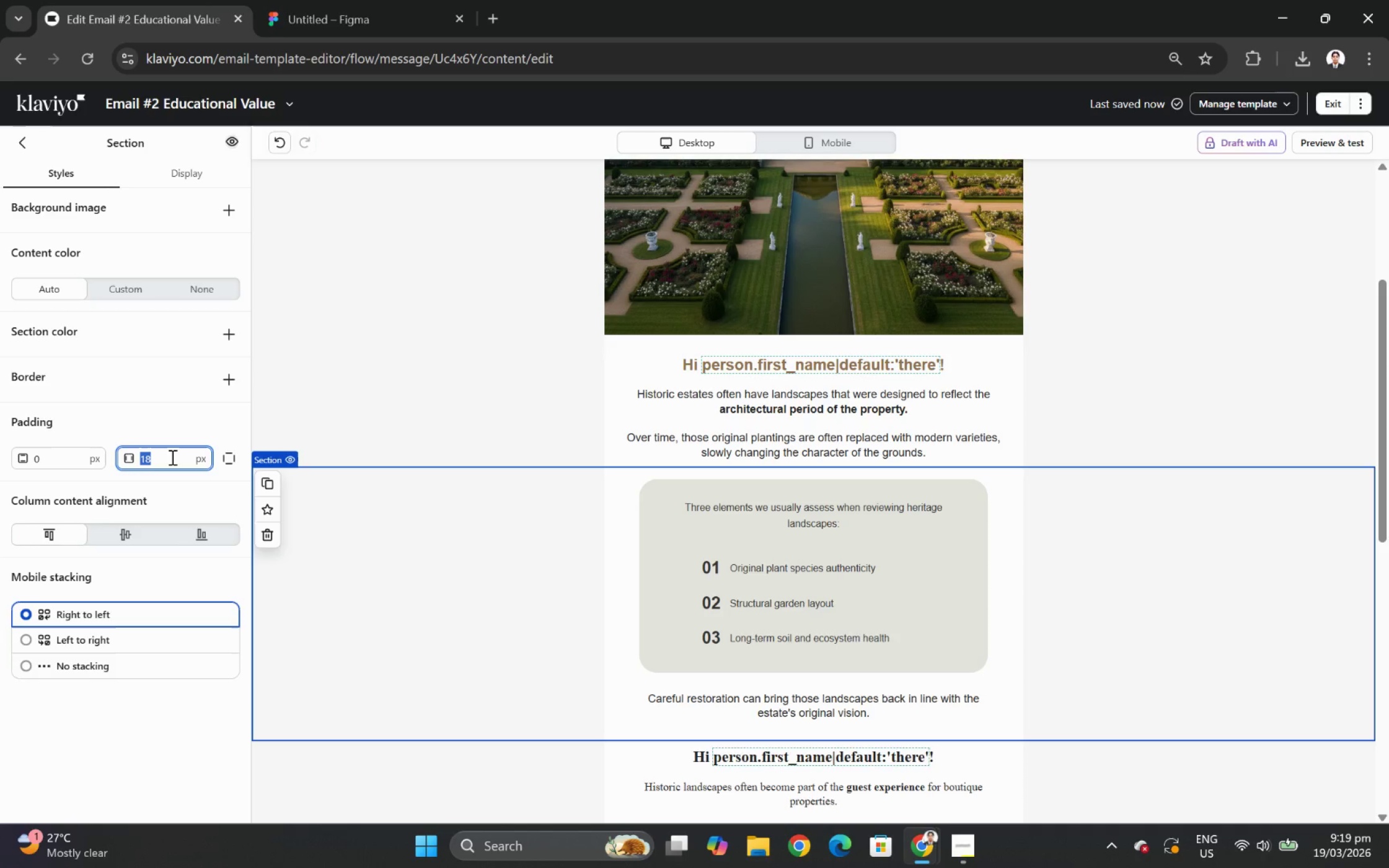 
key(PageUp)
 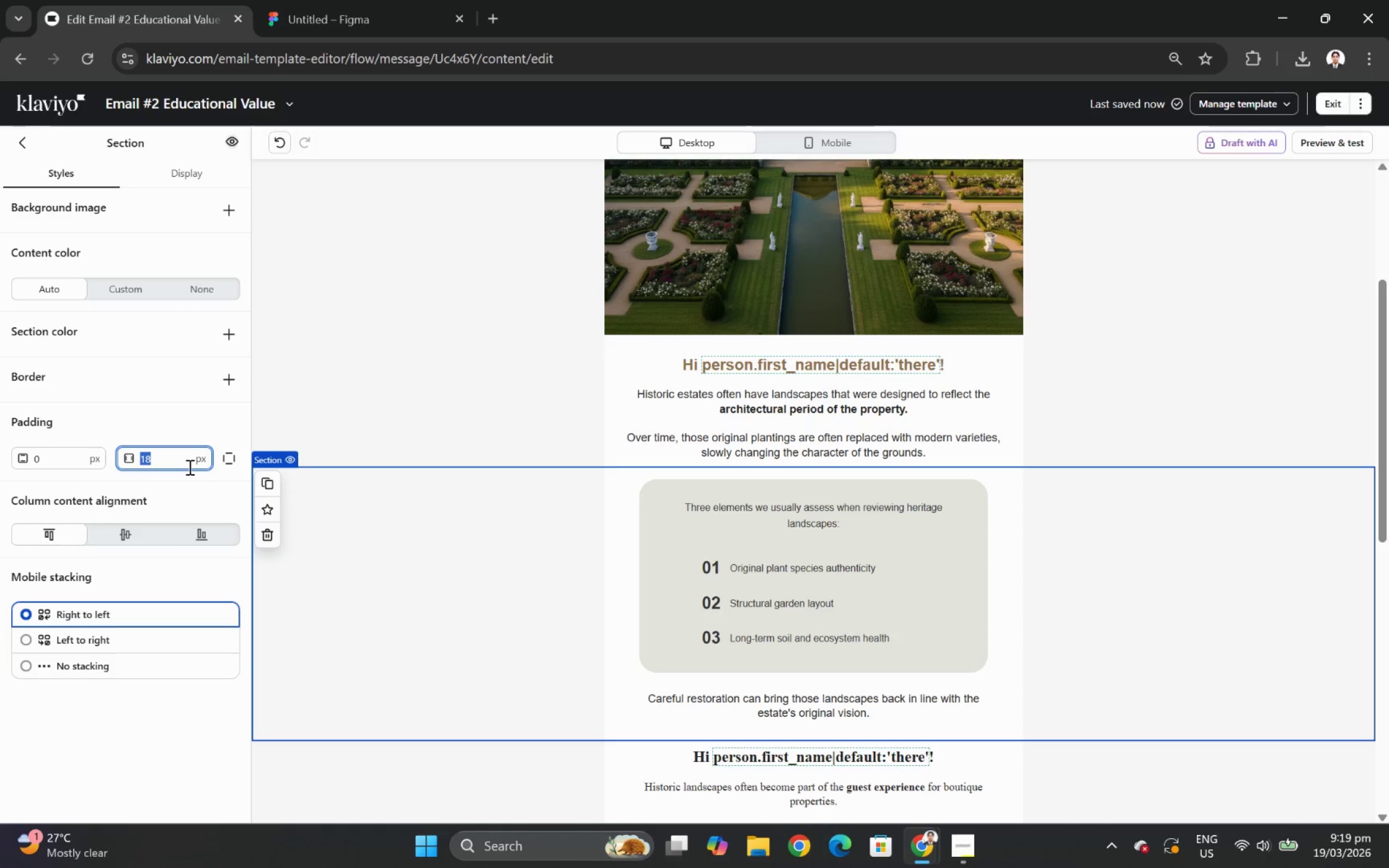 
key(NumLock)
 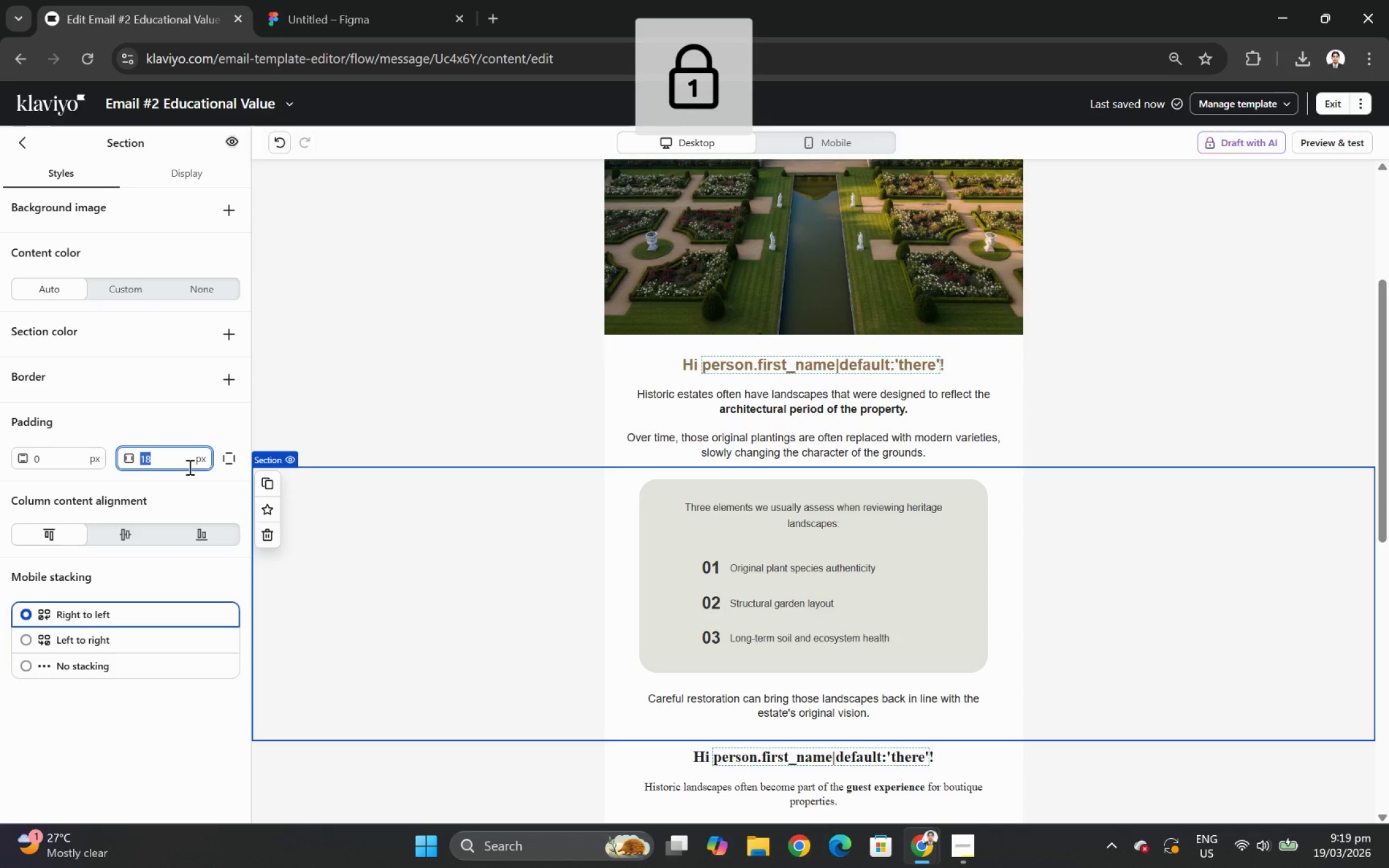 
key(Numpad9)
 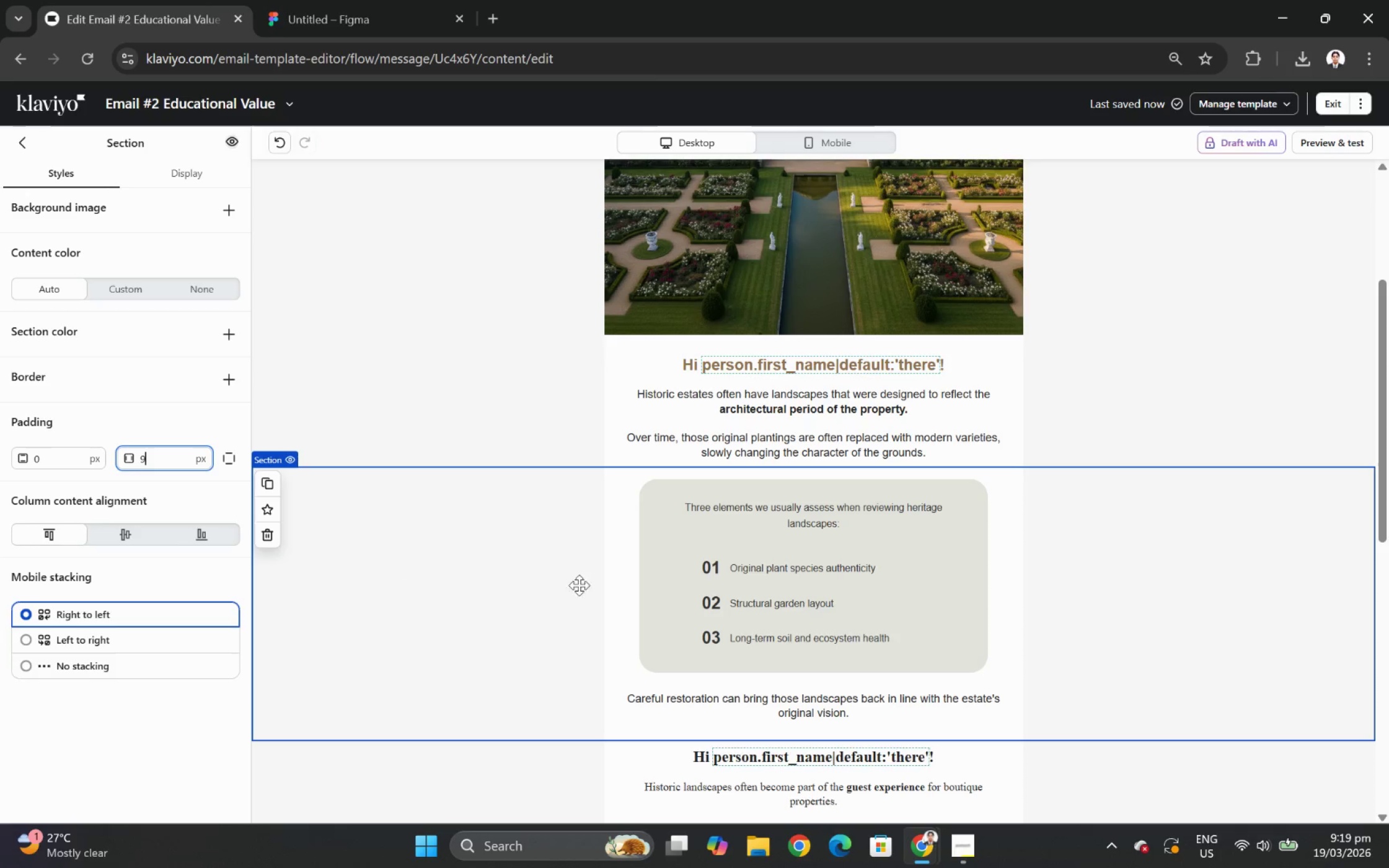 
left_click([1246, 592])
 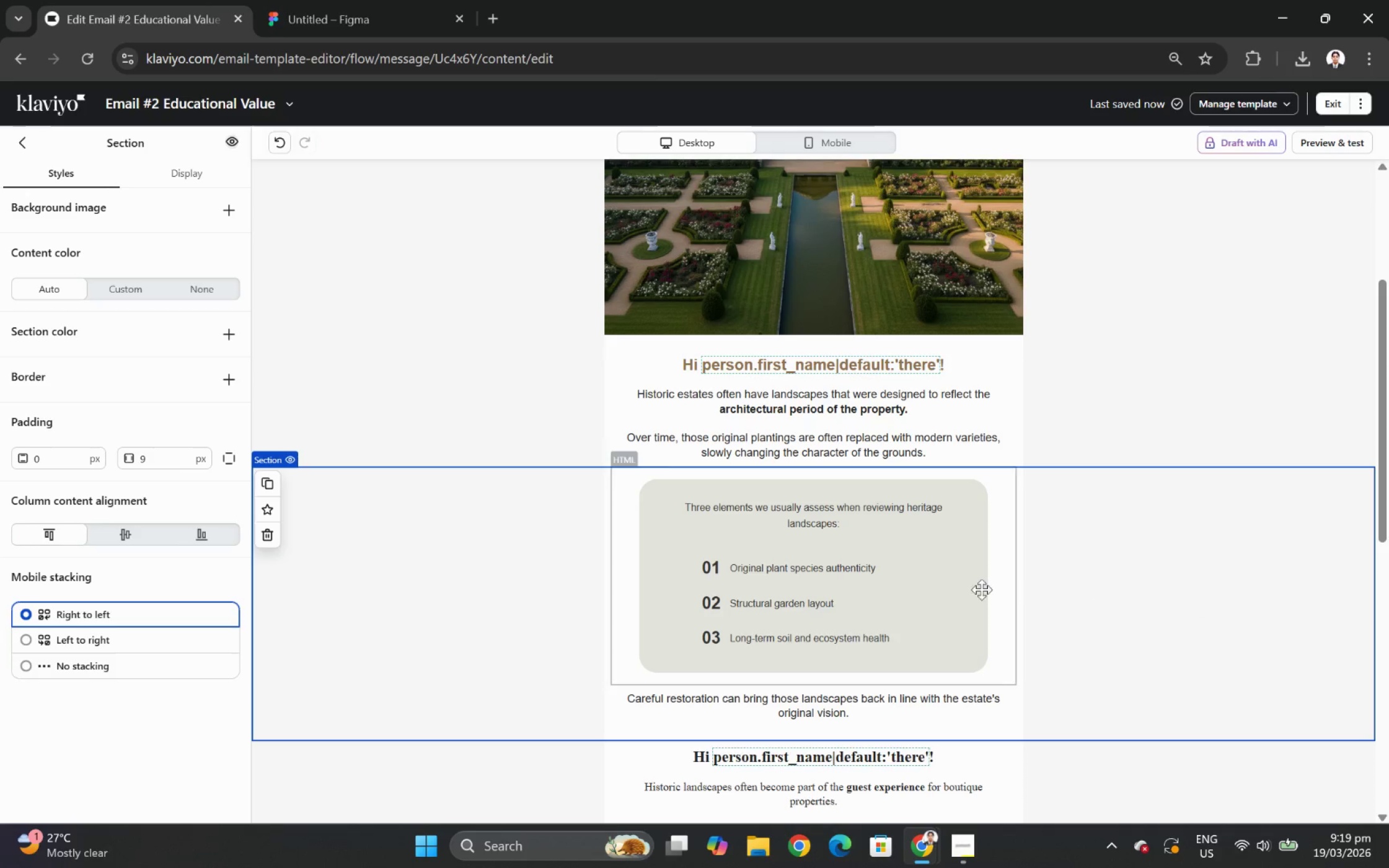 
left_click([890, 581])
 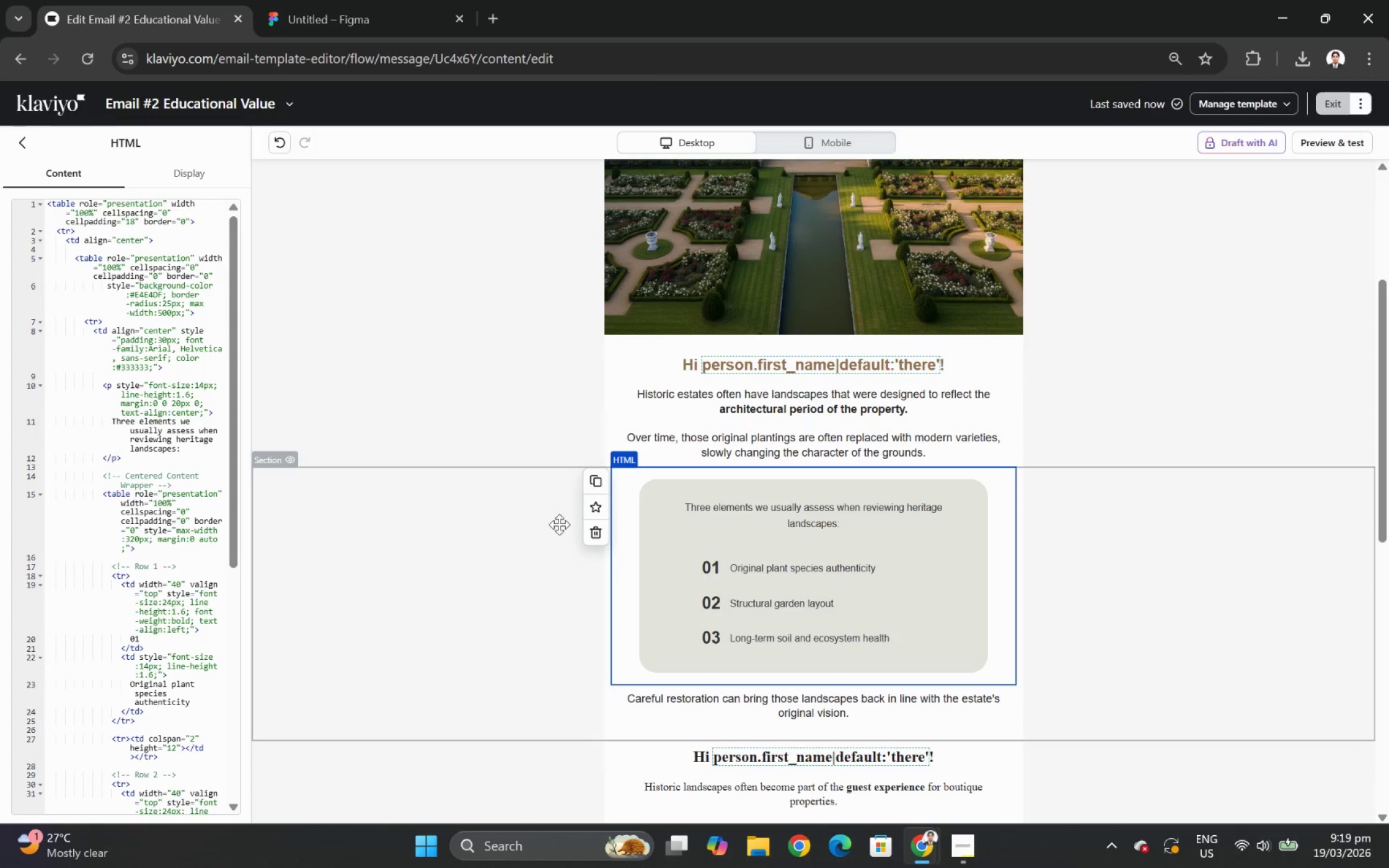 
left_click([480, 532])
 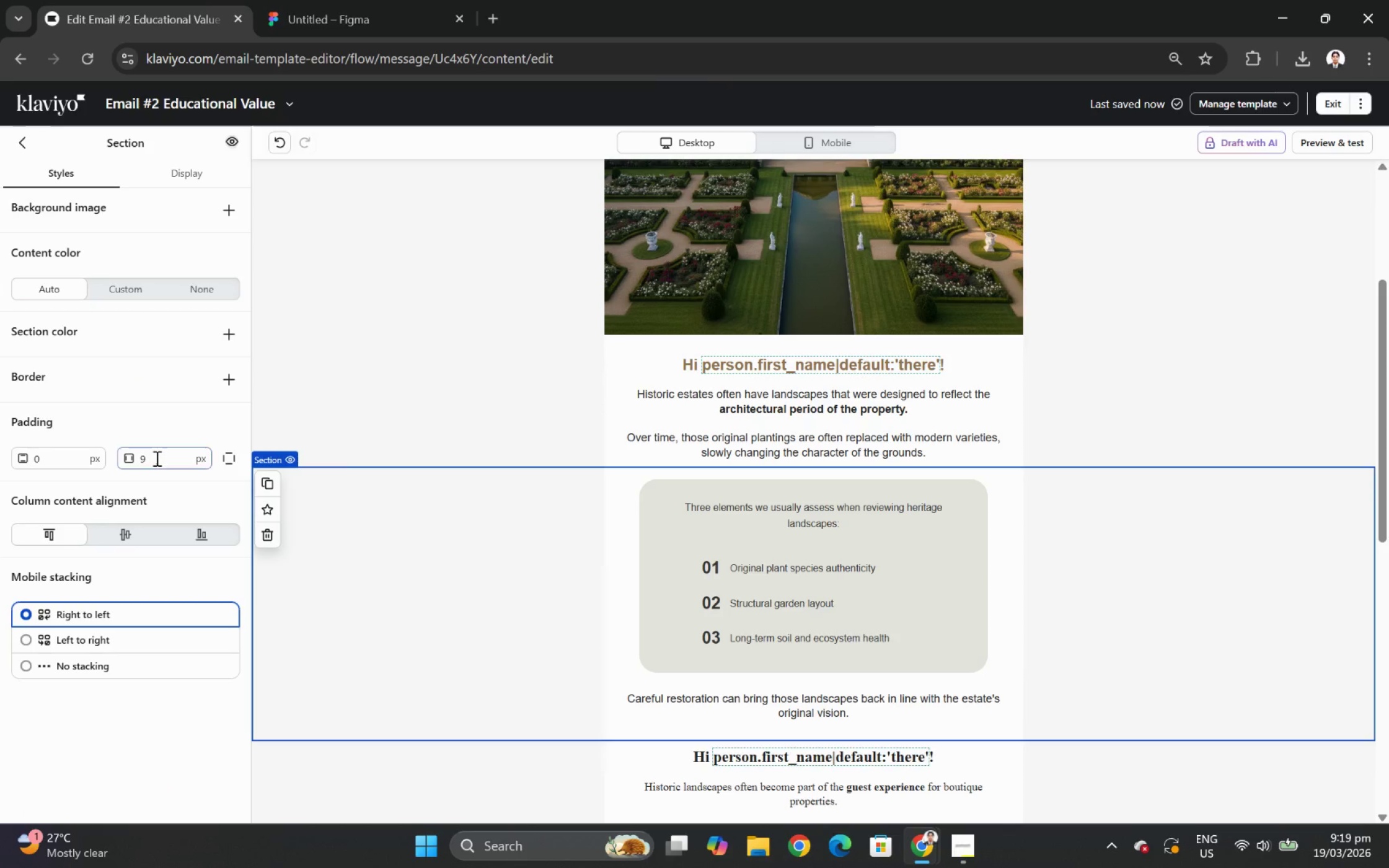 
double_click([156, 458])
 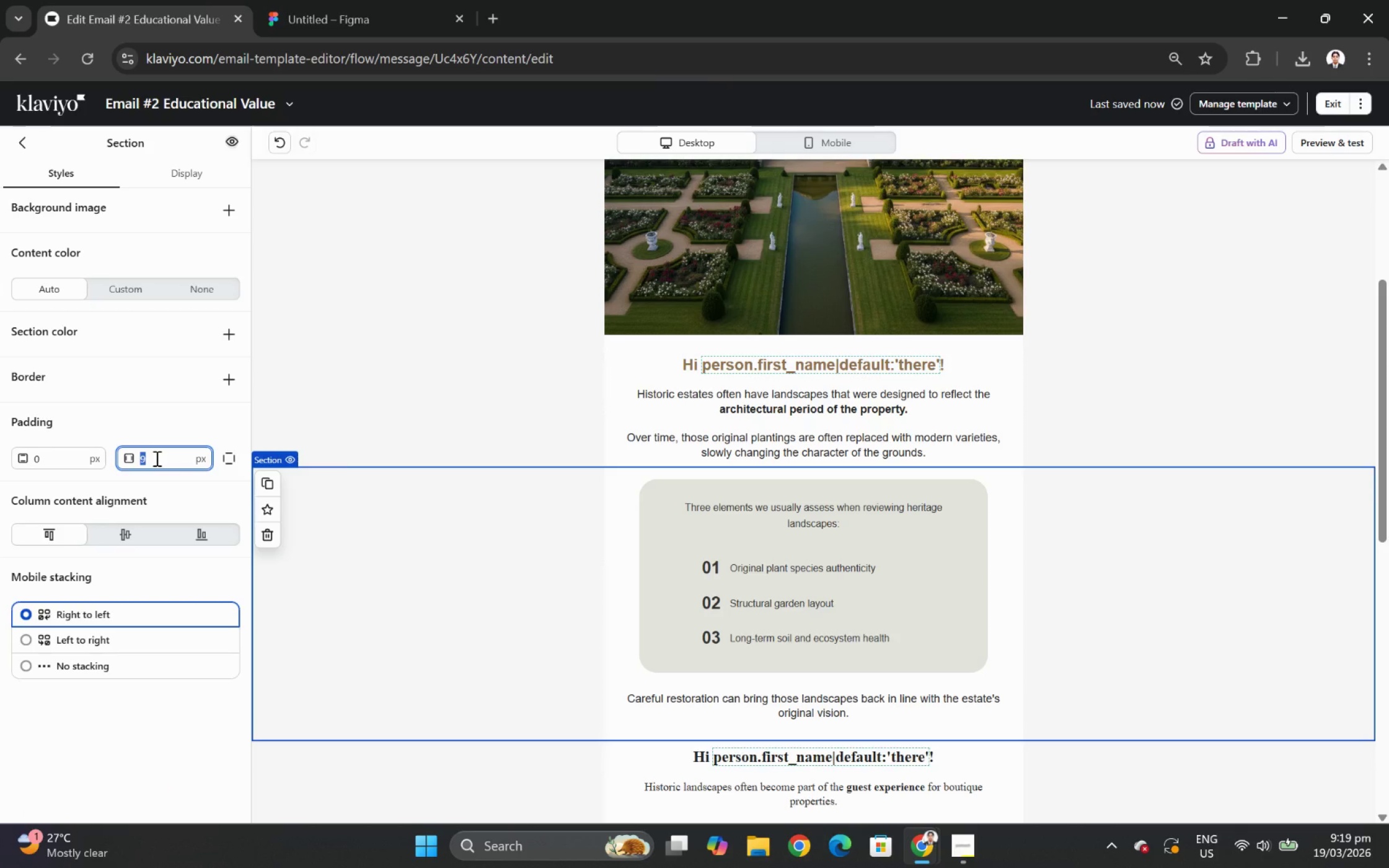 
type(18)
 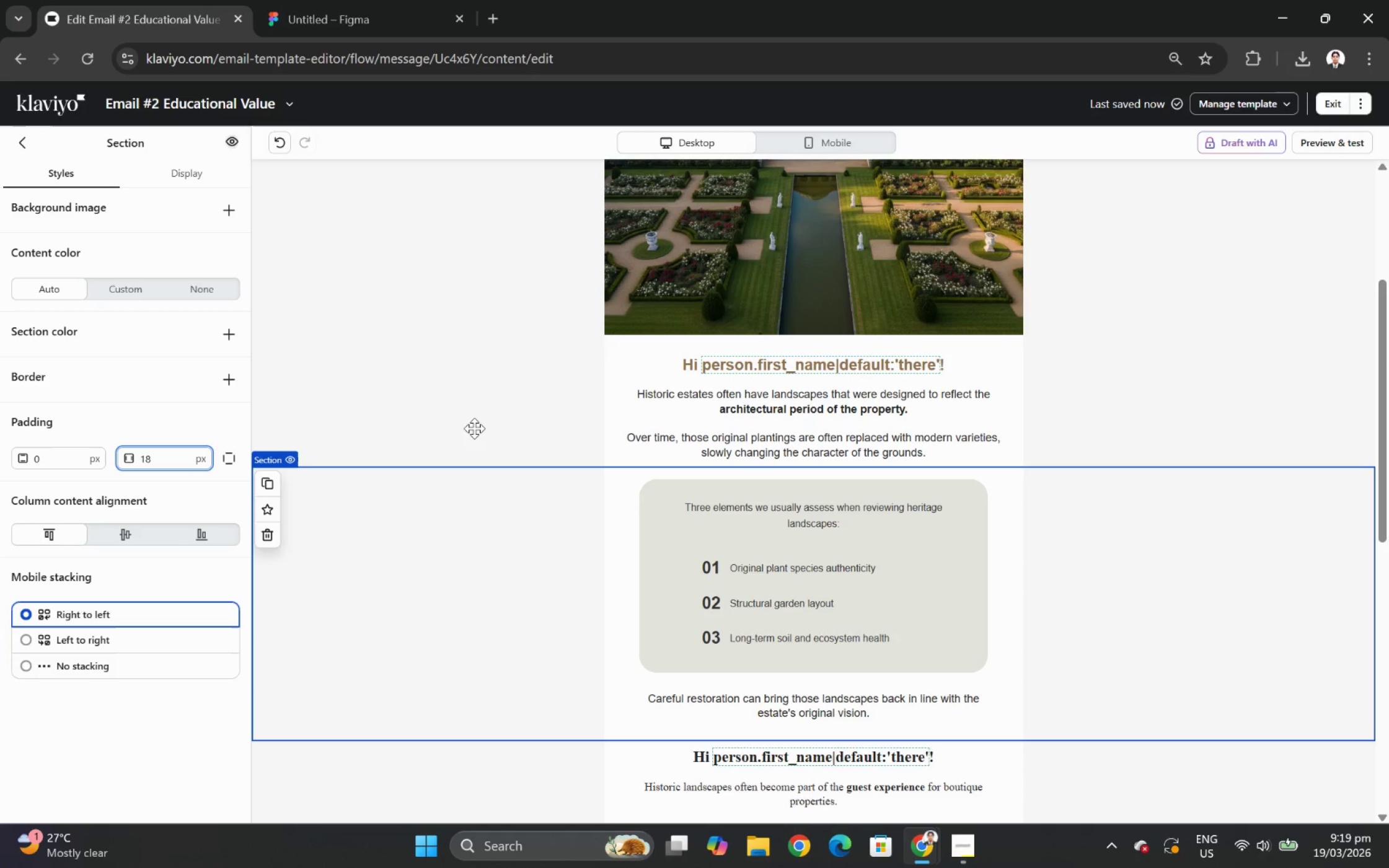 
left_click([516, 388])
 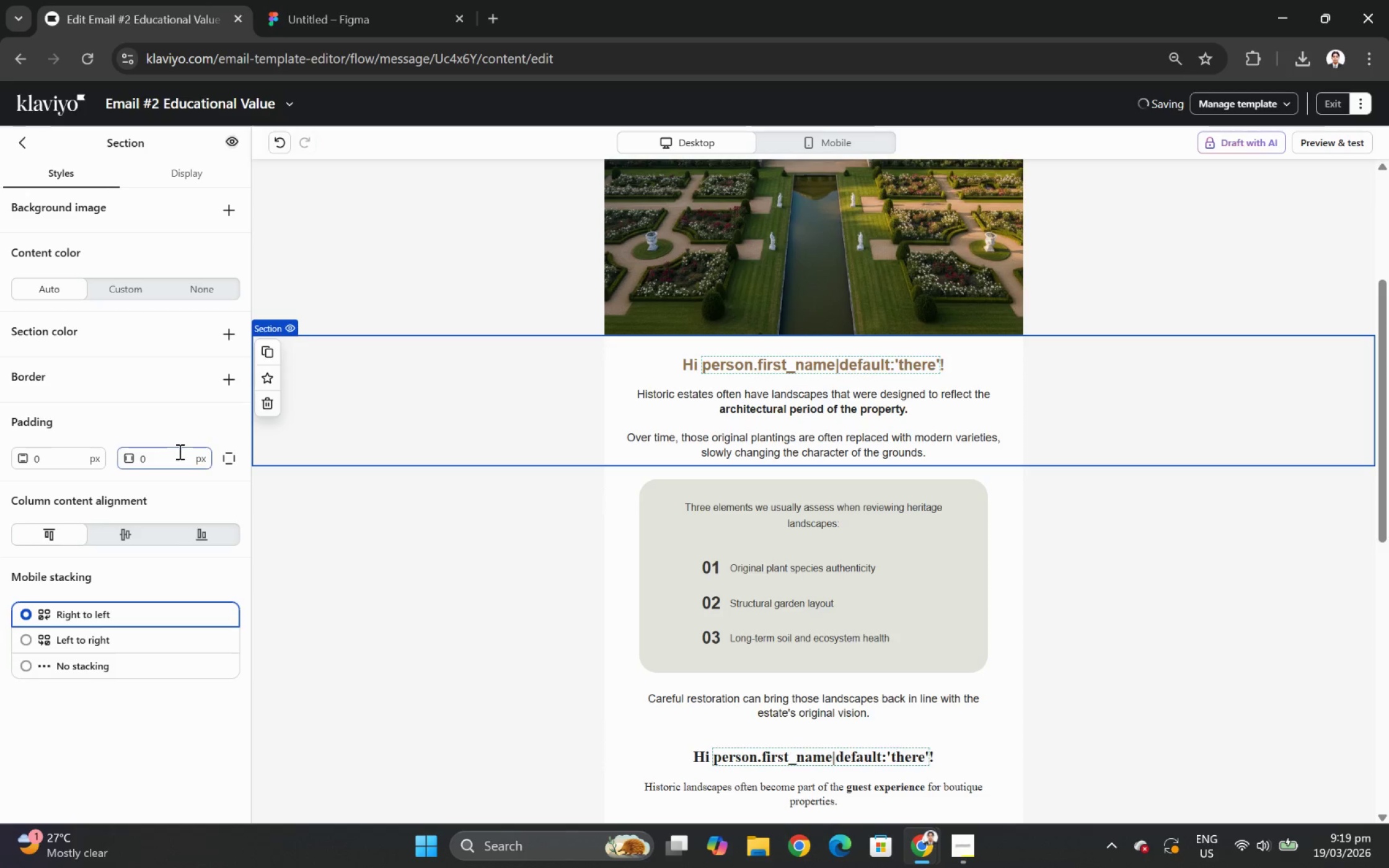 
double_click([179, 456])
 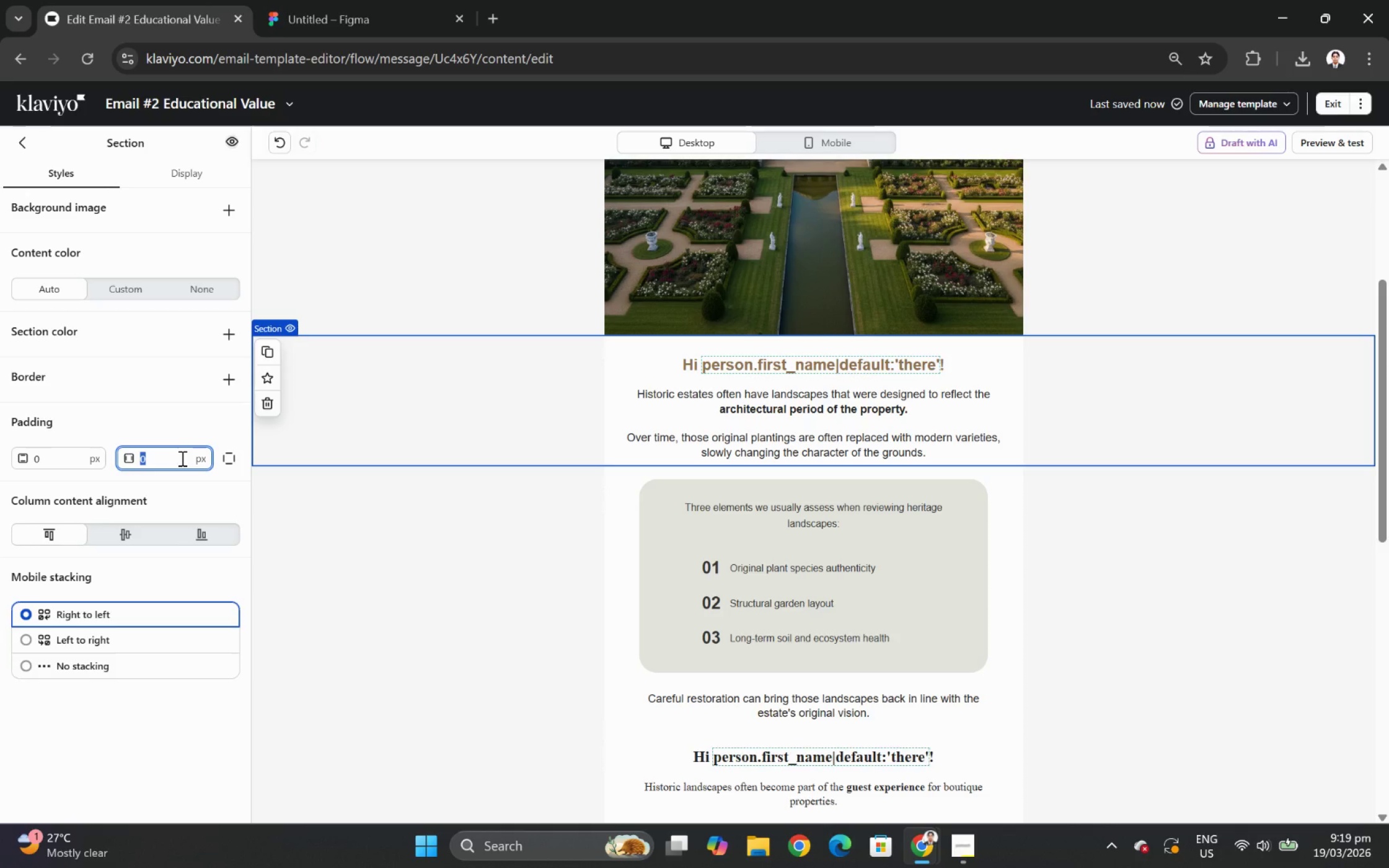 
type(18)
 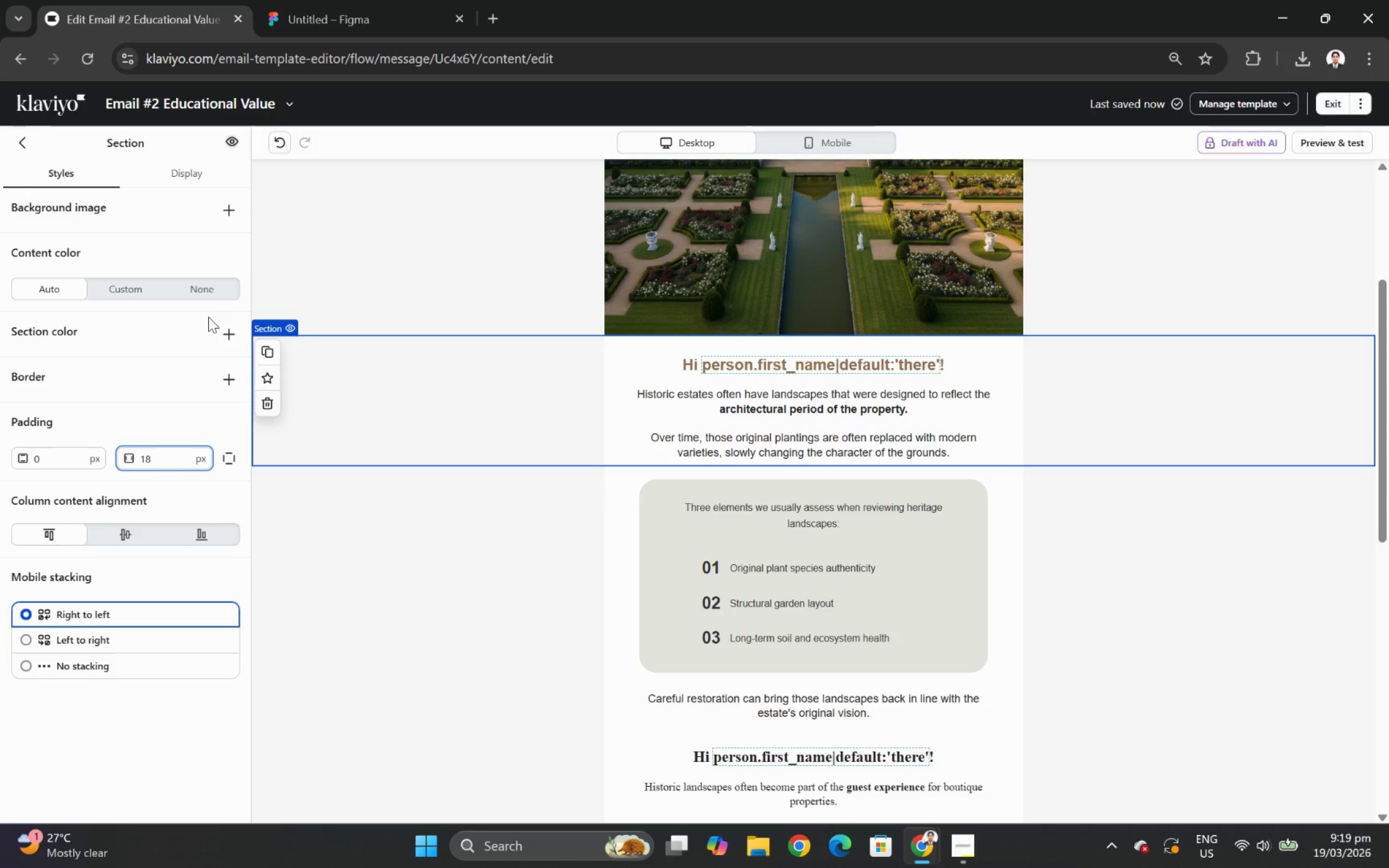 
left_click([19, 144])
 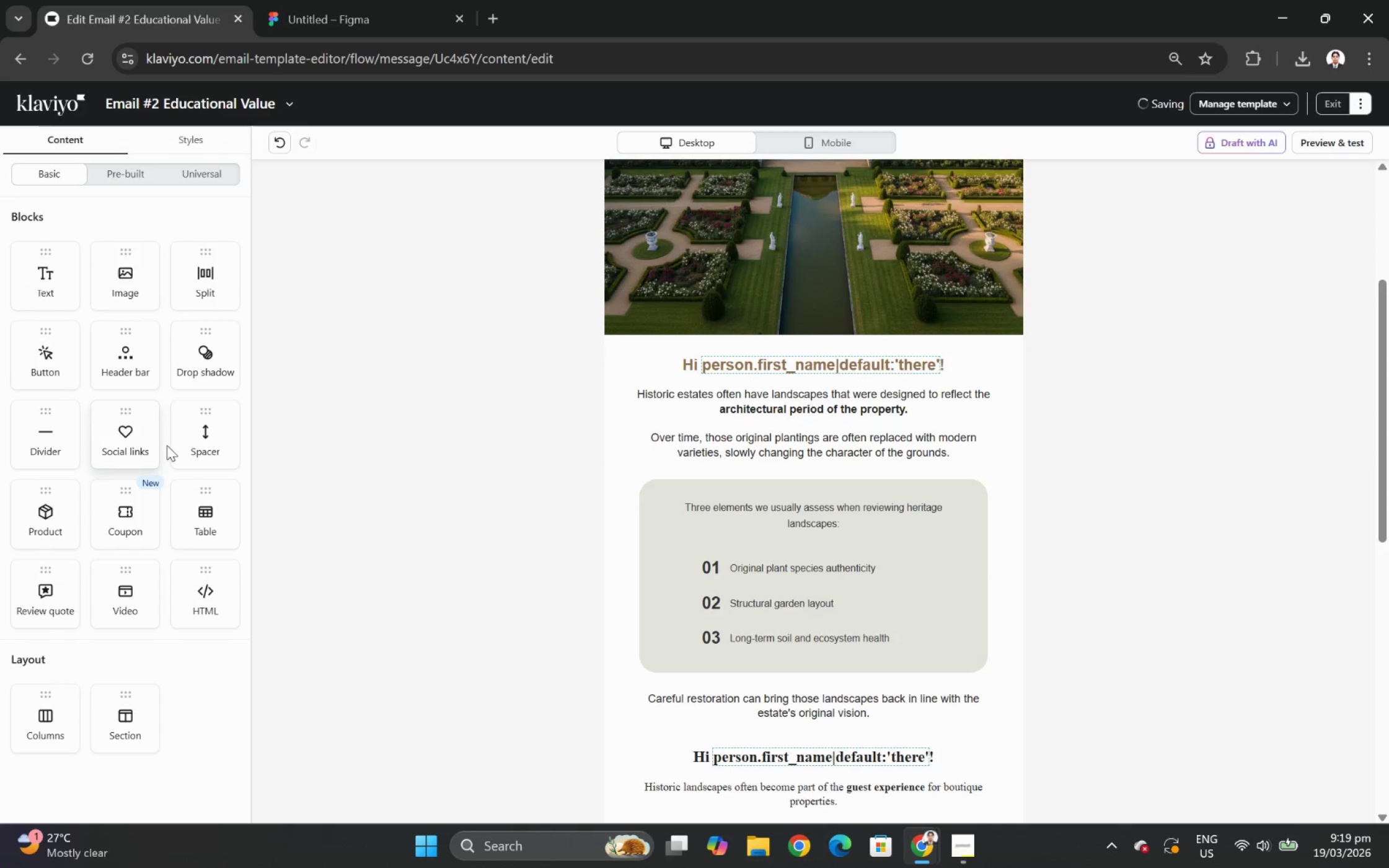 
left_click_drag(start_coordinate=[192, 449], to_coordinate=[639, 408])
 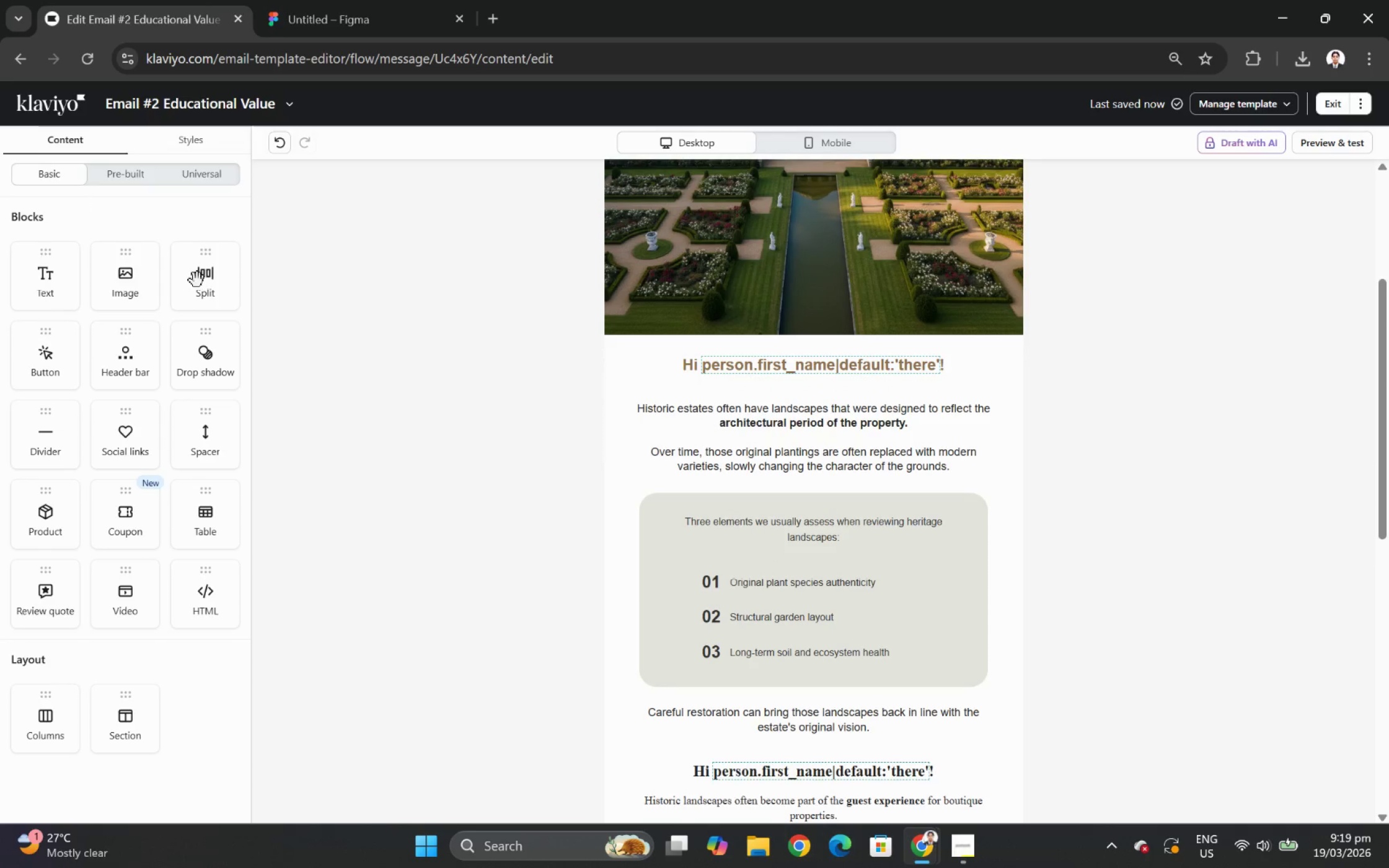 
left_click_drag(start_coordinate=[207, 441], to_coordinate=[818, 356])
 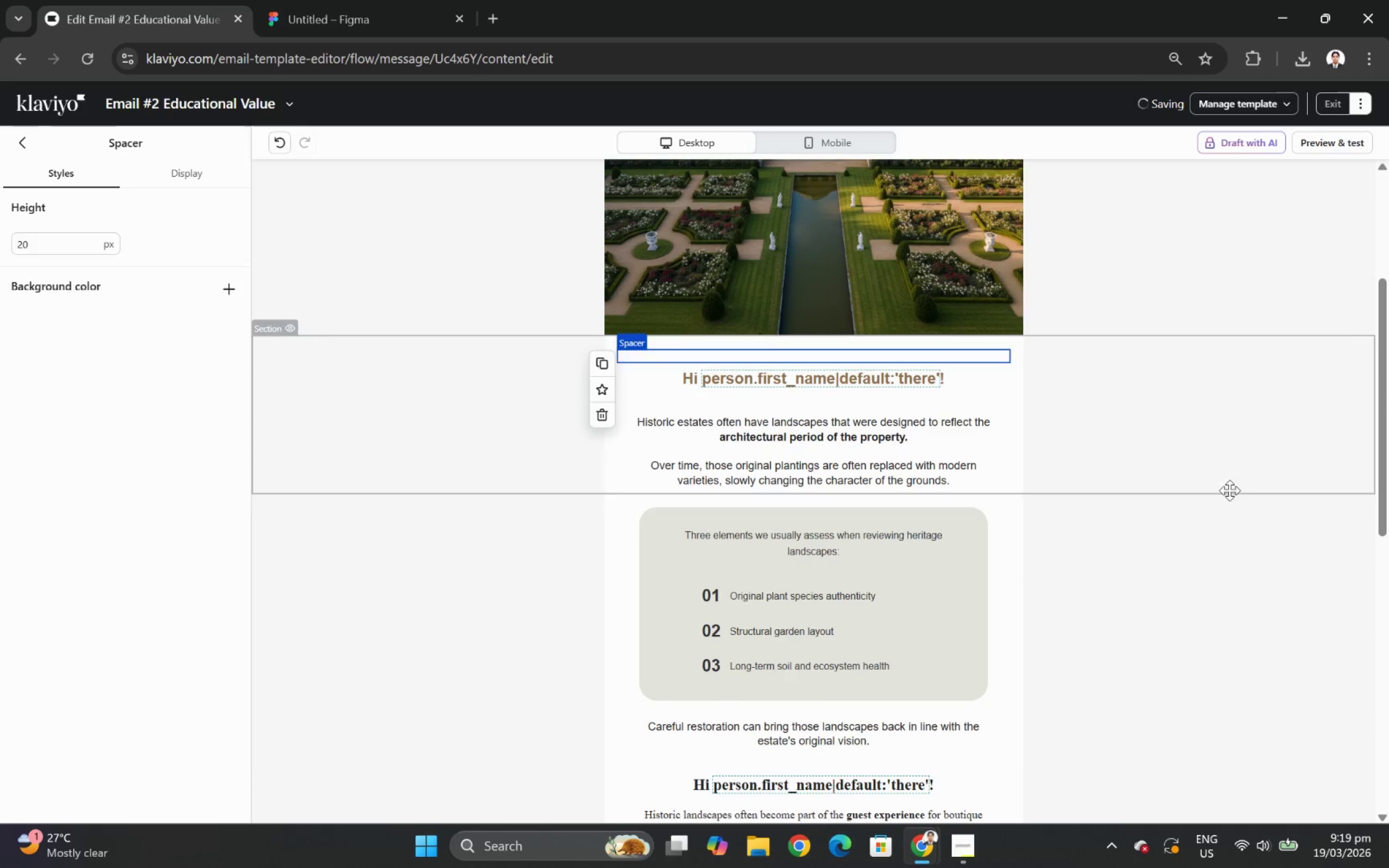 
double_click([1251, 679])
 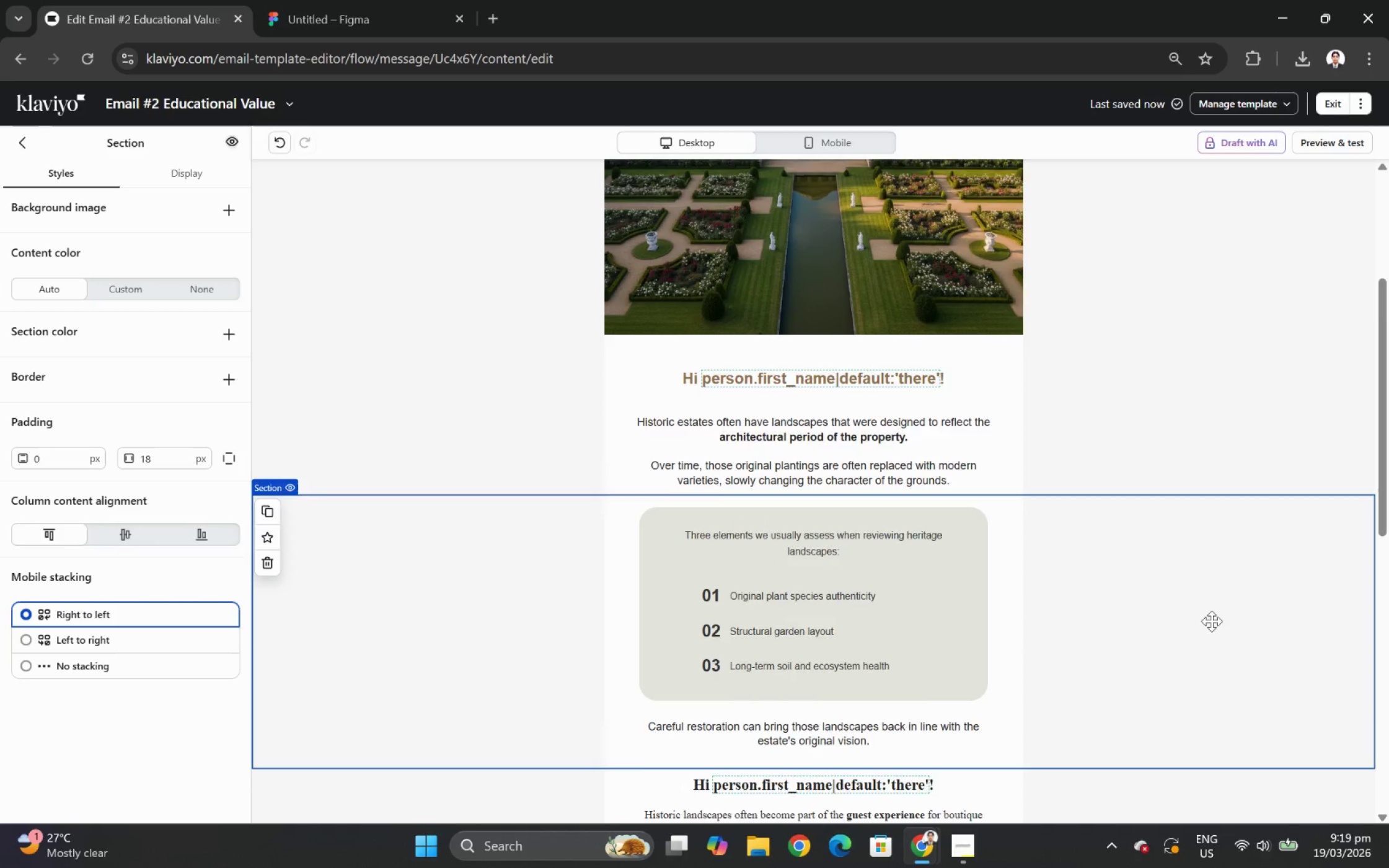 
scroll: coordinate [1210, 612], scroll_direction: down, amount: 2.0
 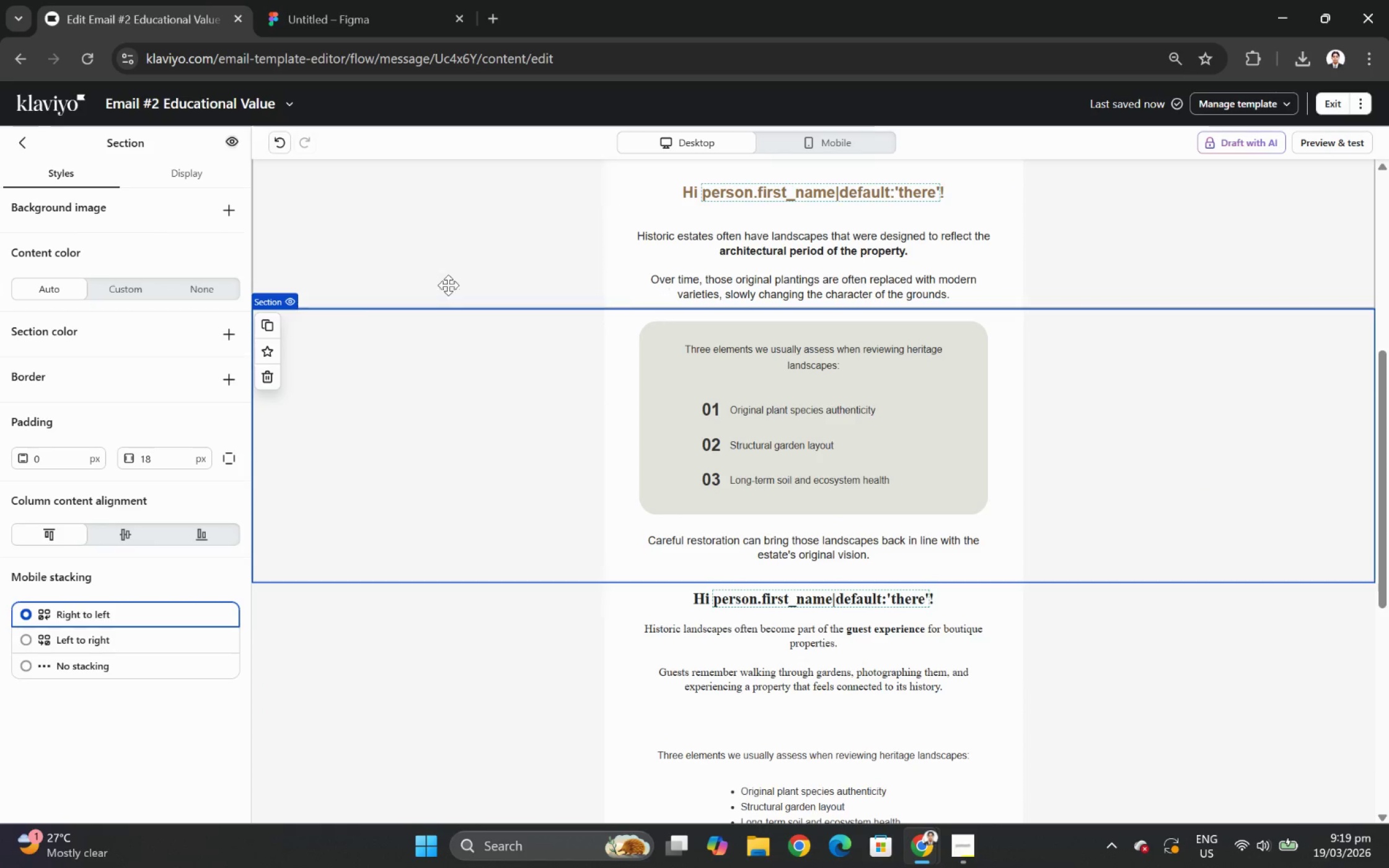 
left_click([13, 143])
 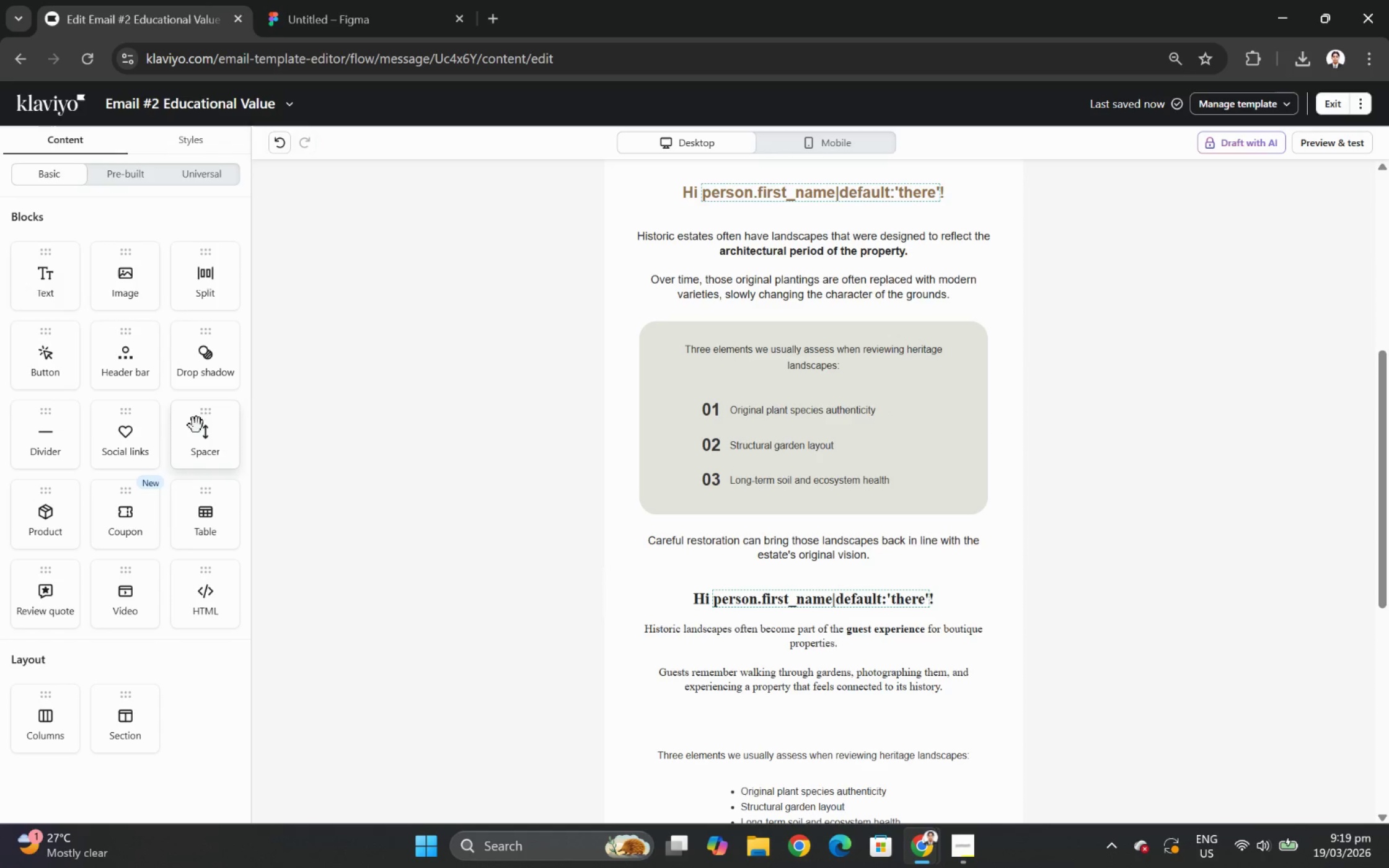 
left_click_drag(start_coordinate=[208, 430], to_coordinate=[717, 308])
 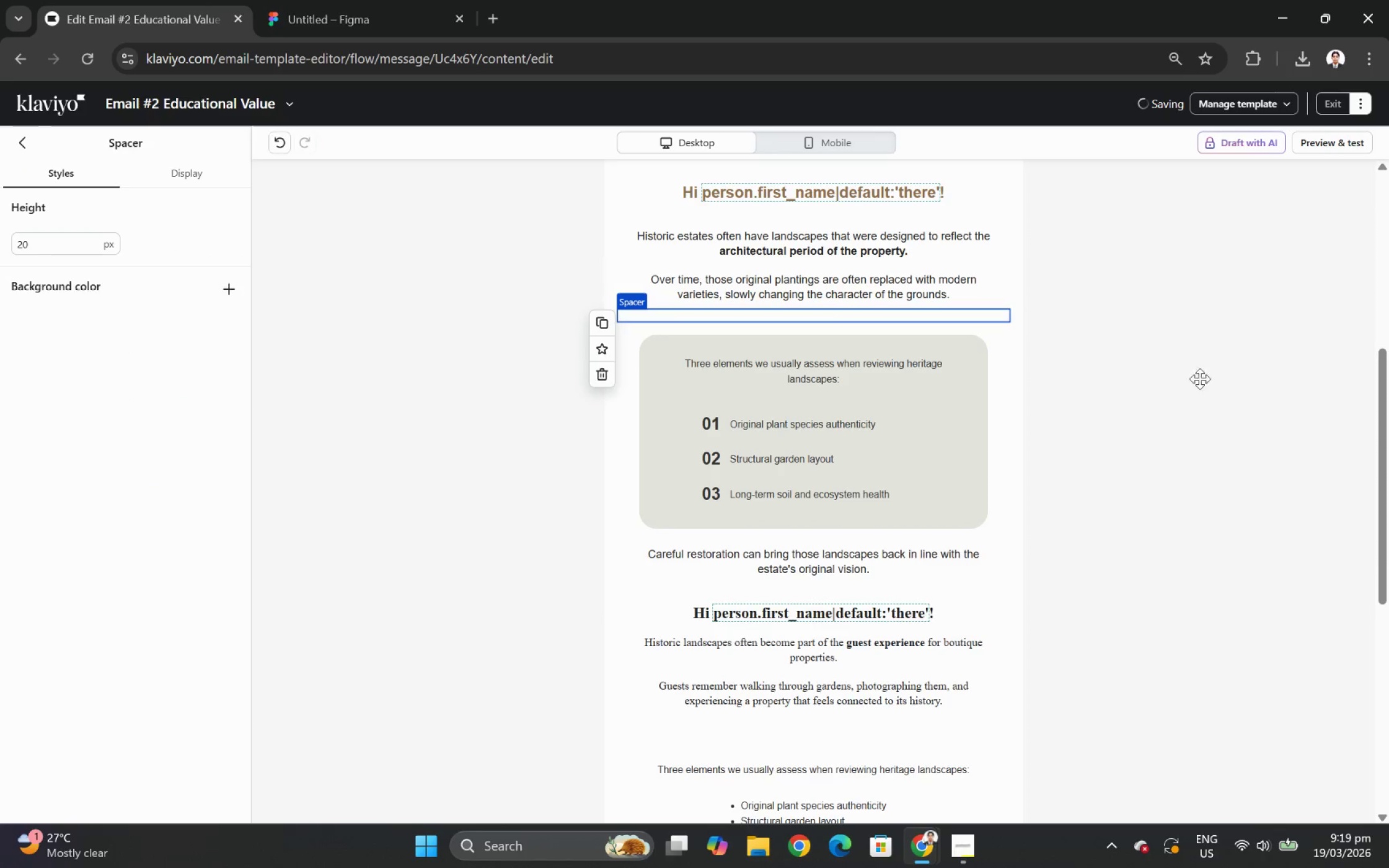 
left_click([1195, 405])
 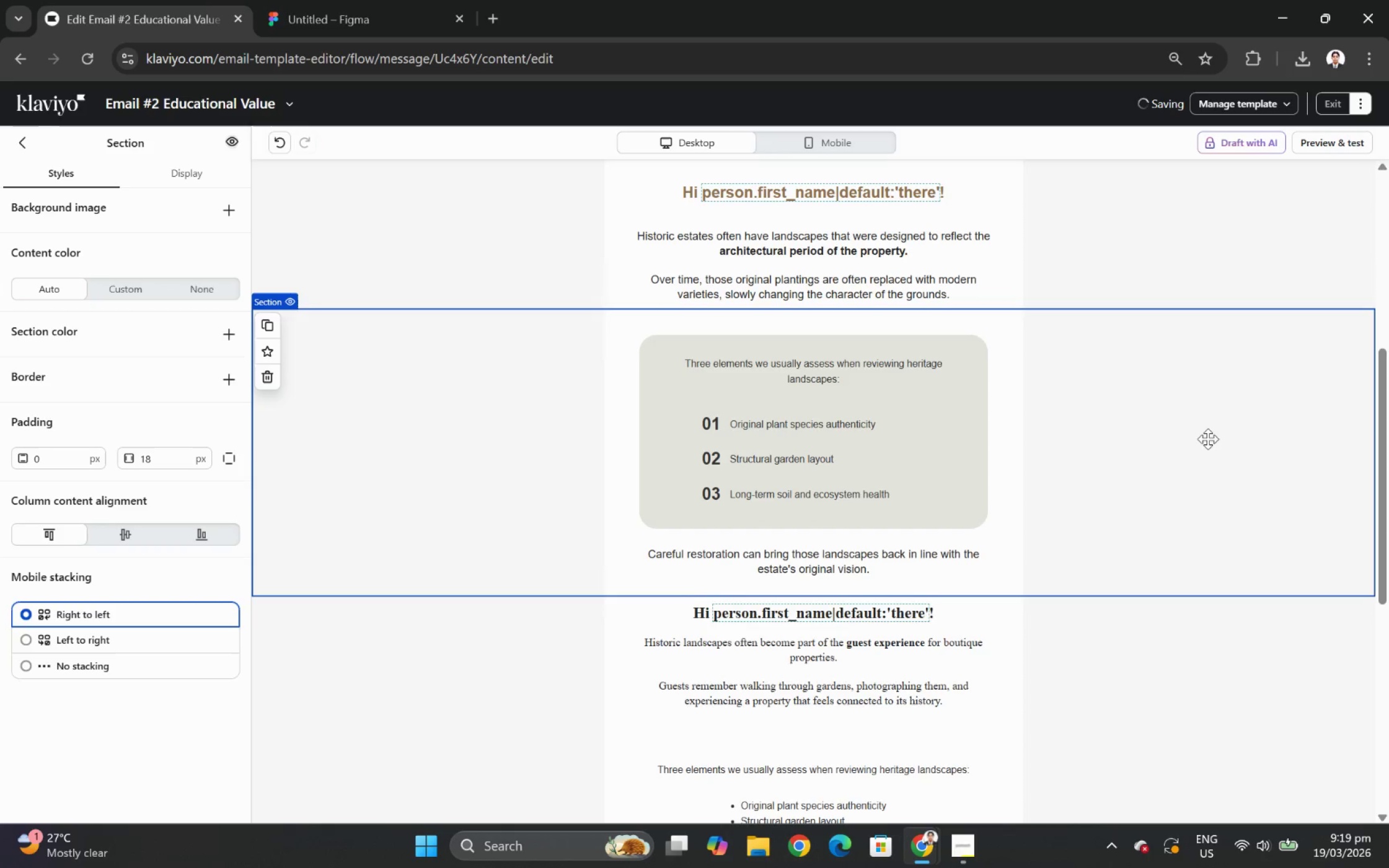 
scroll: coordinate [1207, 439], scroll_direction: up, amount: 2.0
 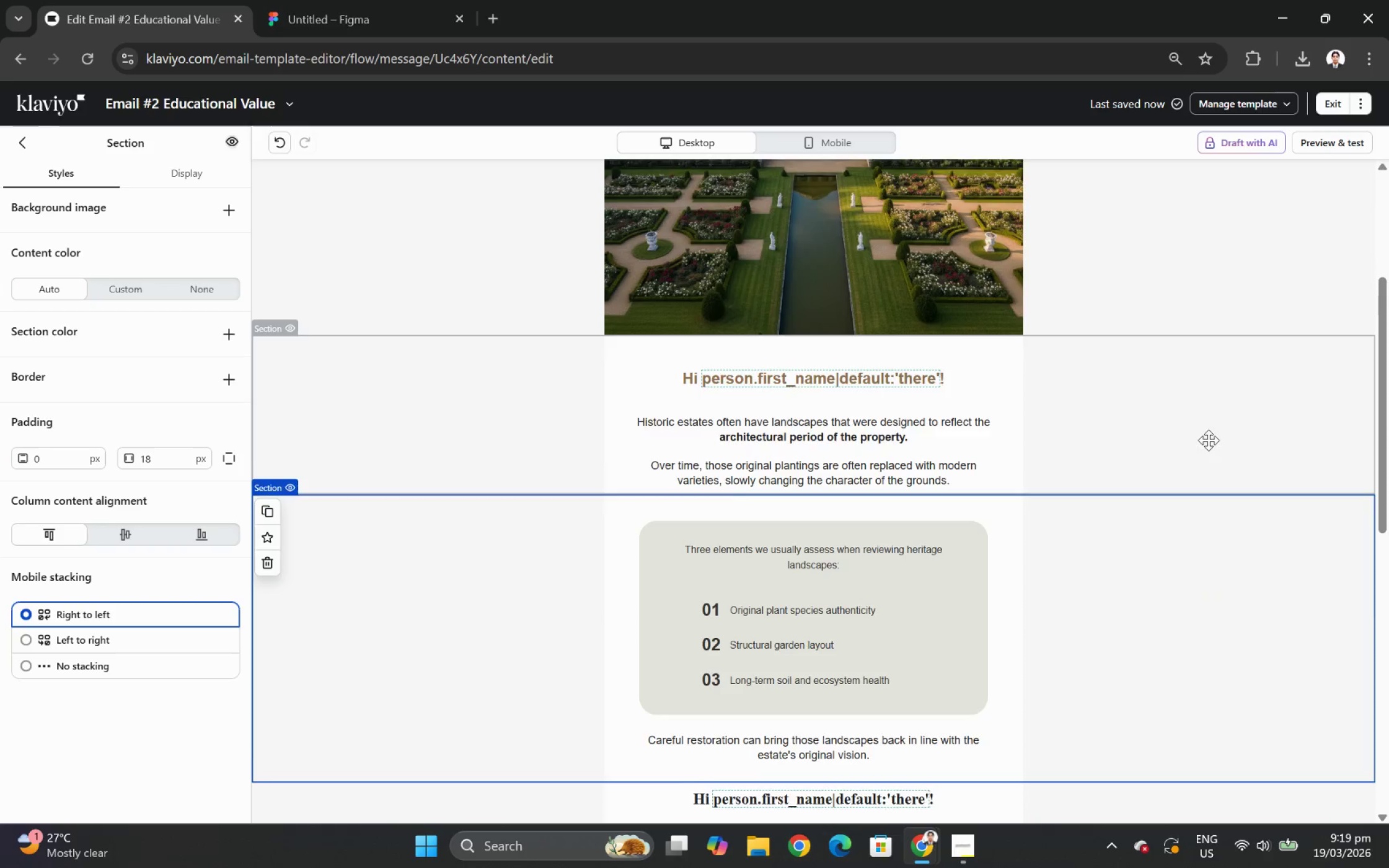 
scroll: coordinate [1208, 440], scroll_direction: down, amount: 1.0
 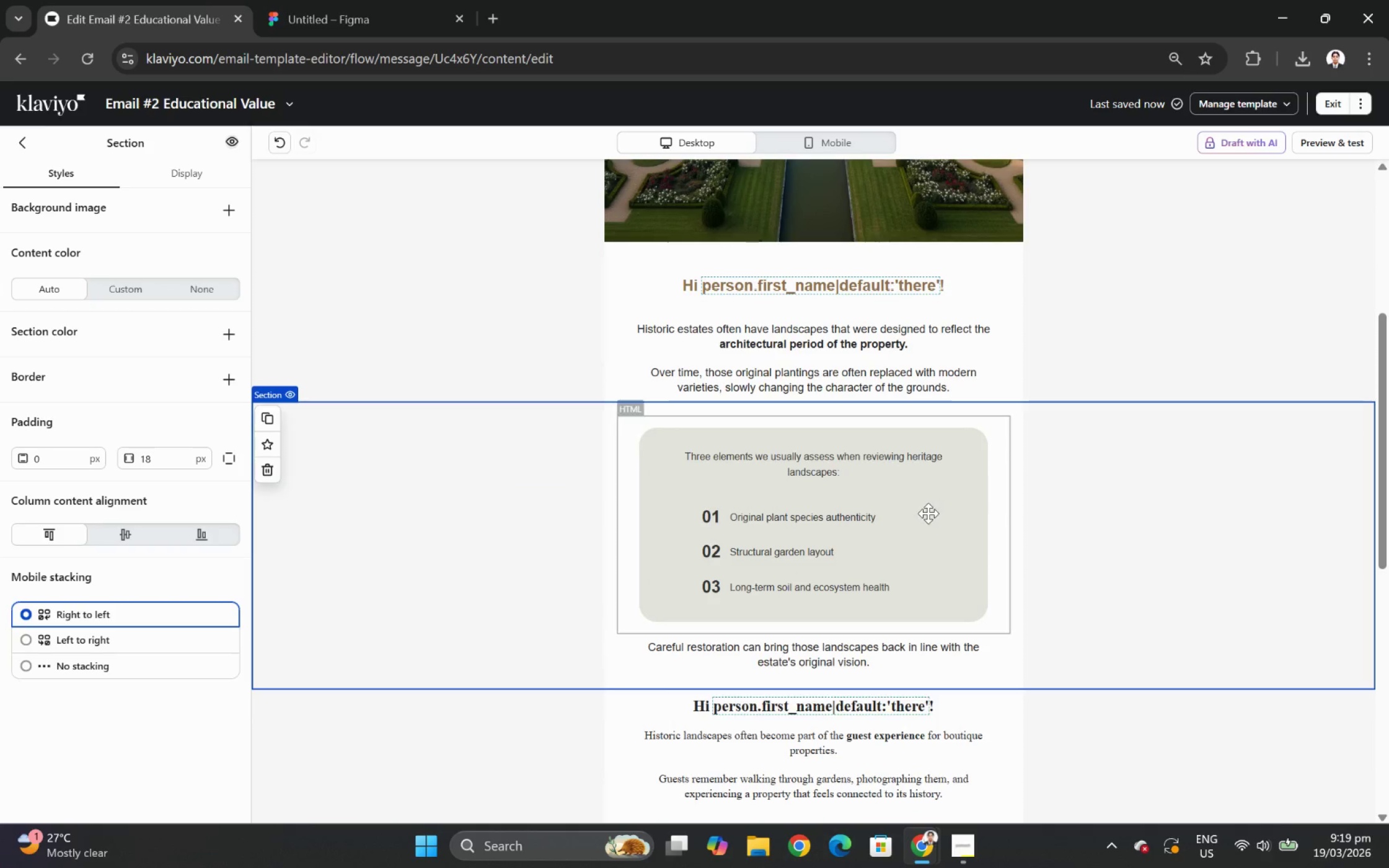 
left_click([928, 513])
 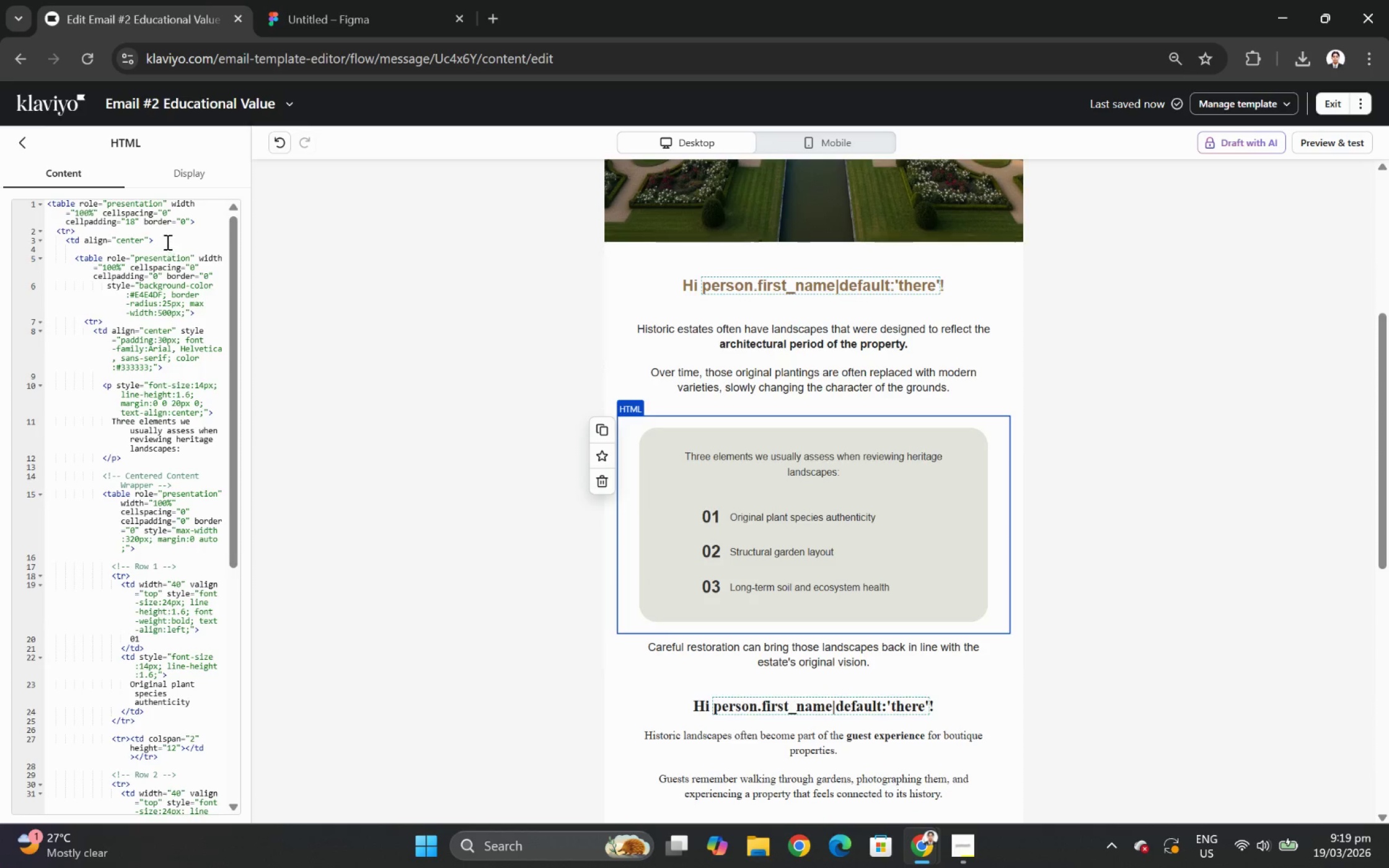 
left_click([133, 224])
 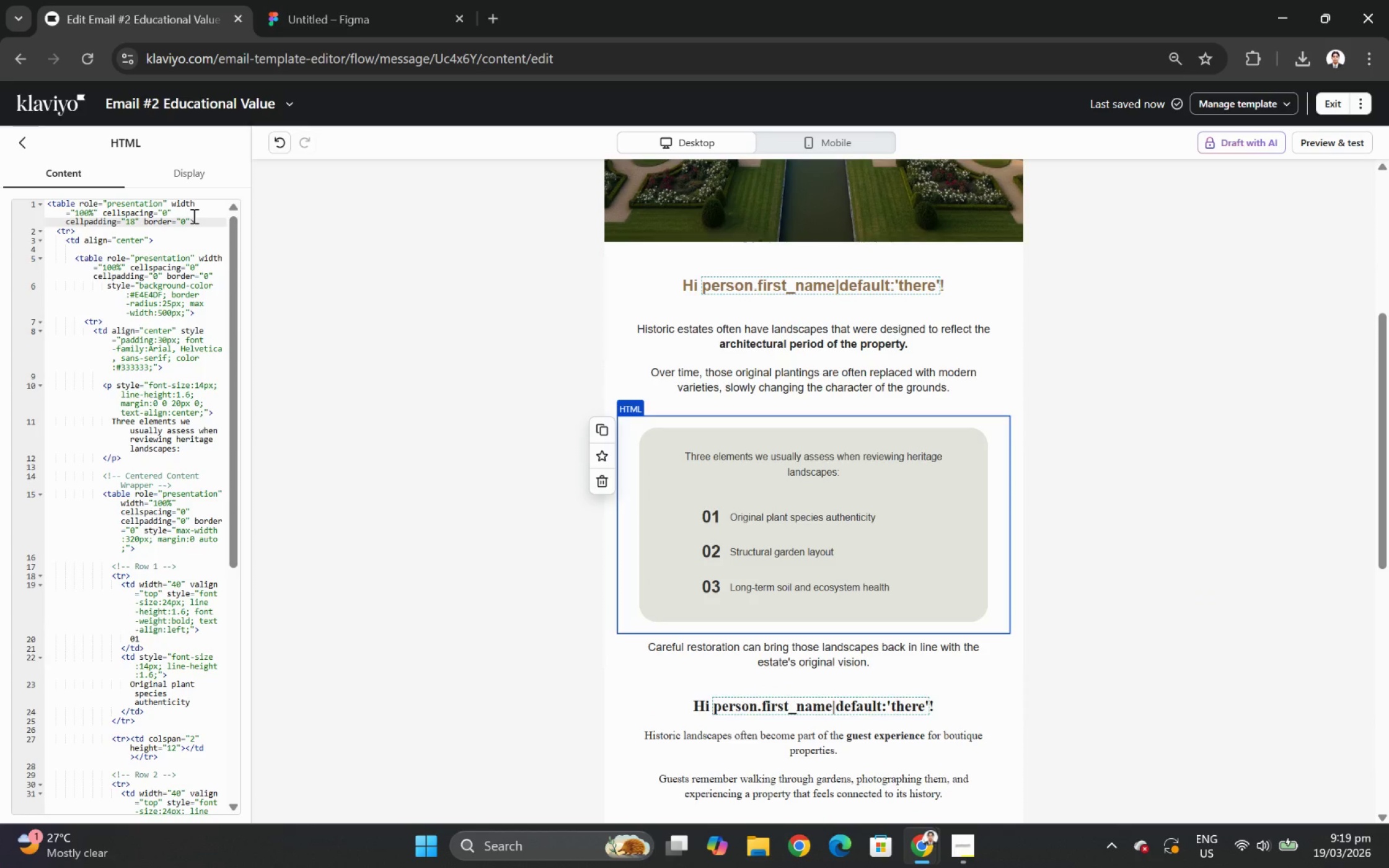 
key(Backspace)
 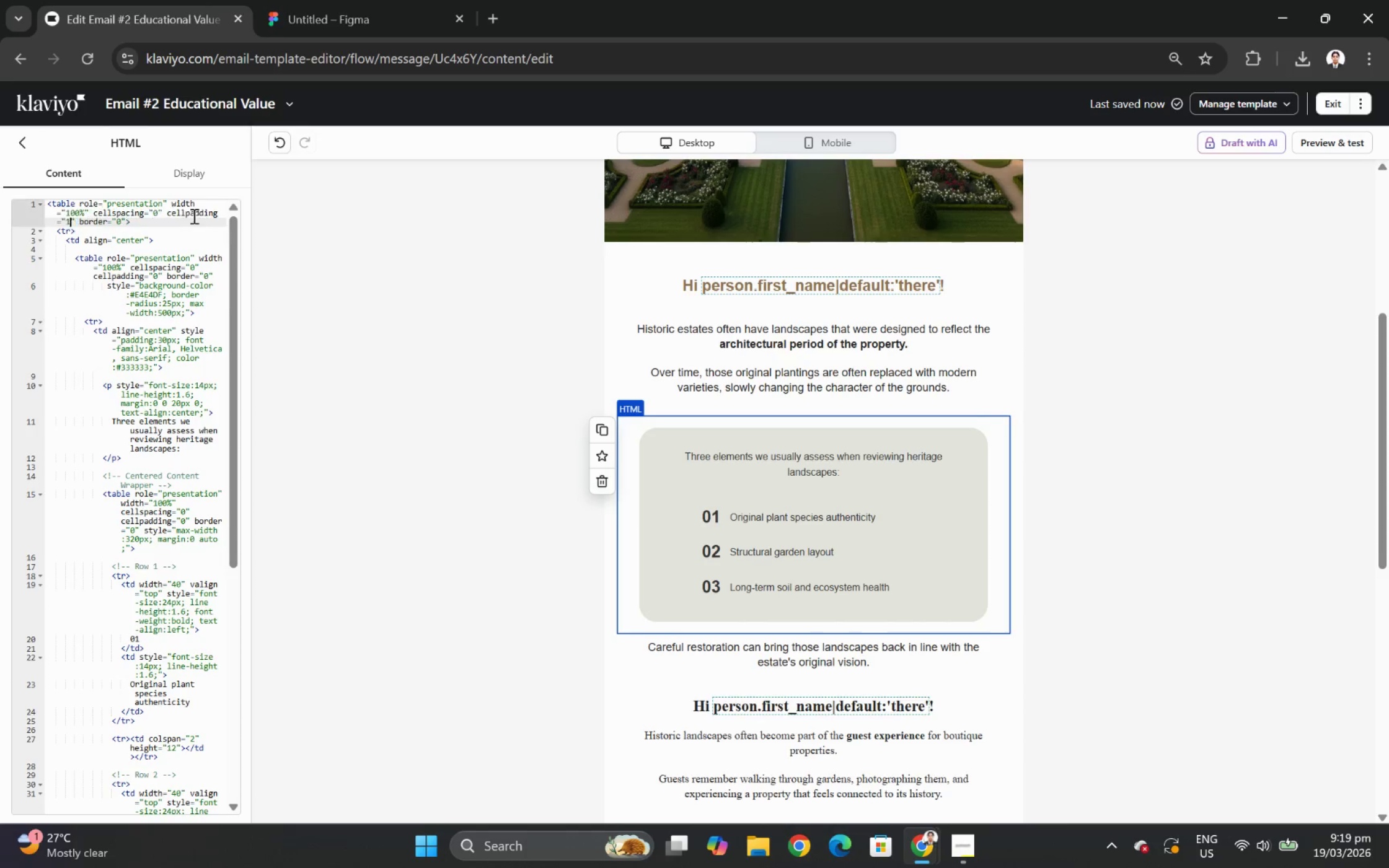 
key(Backspace)
 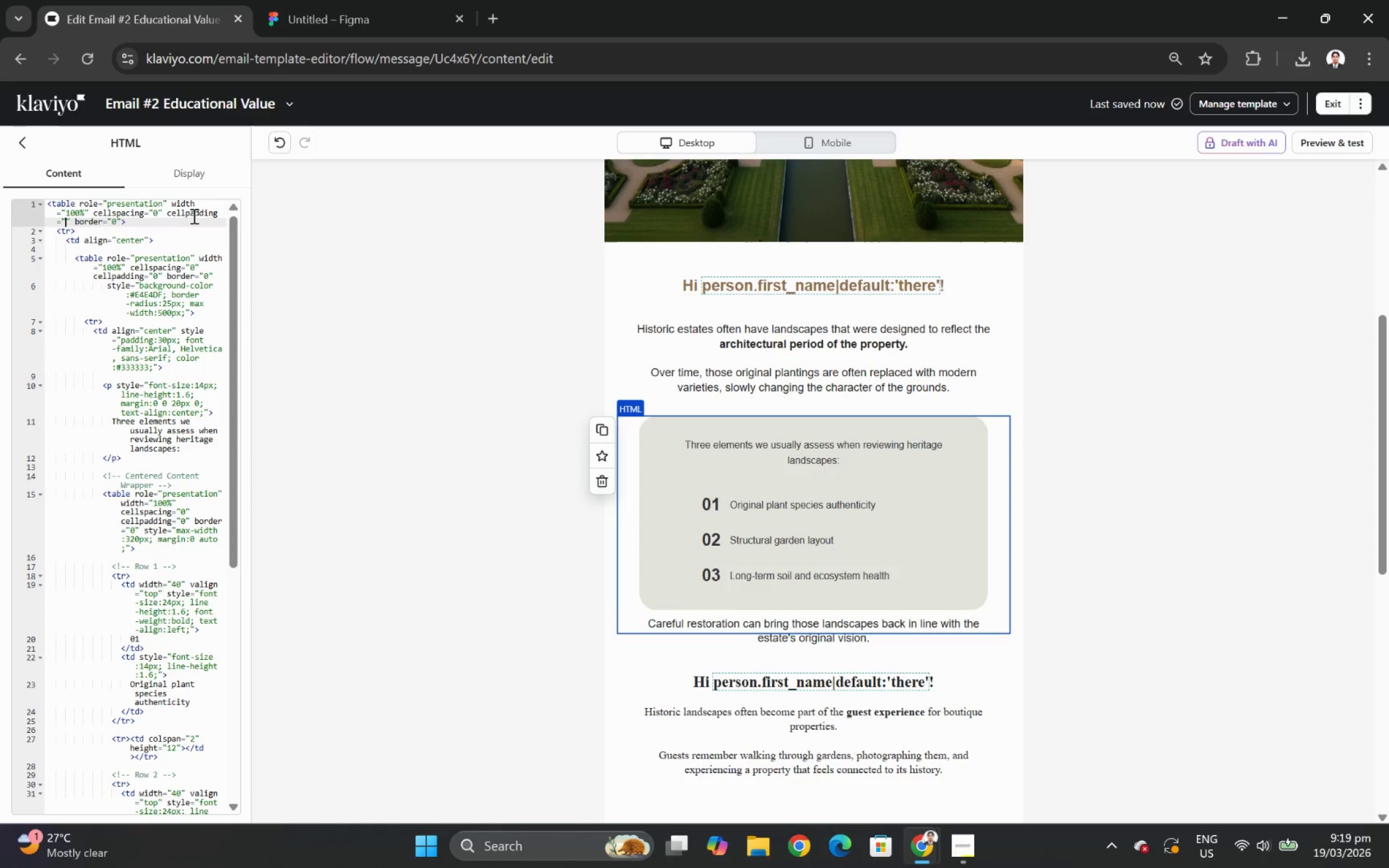 
key(9)
 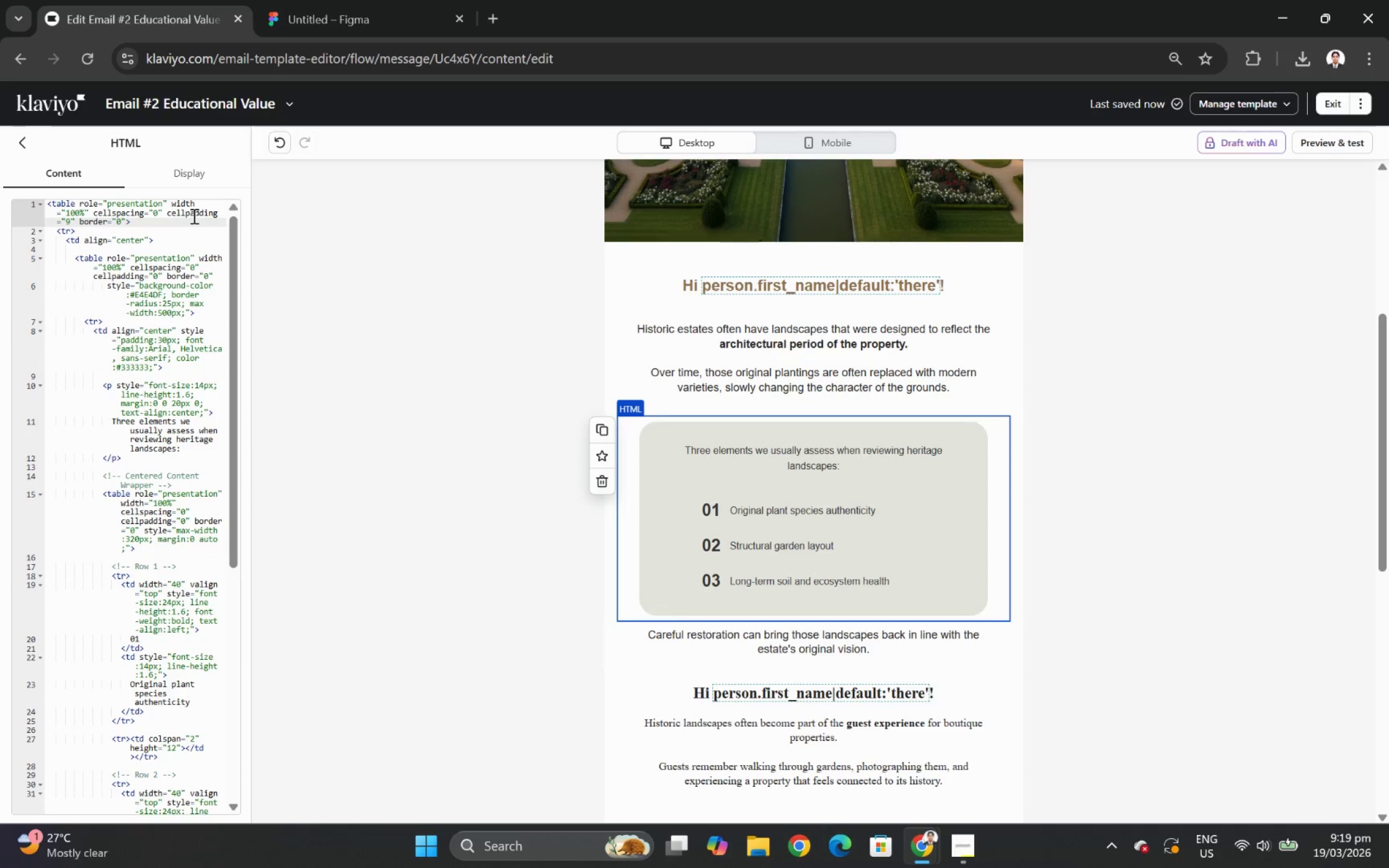 
key(Backspace)
type(18)
 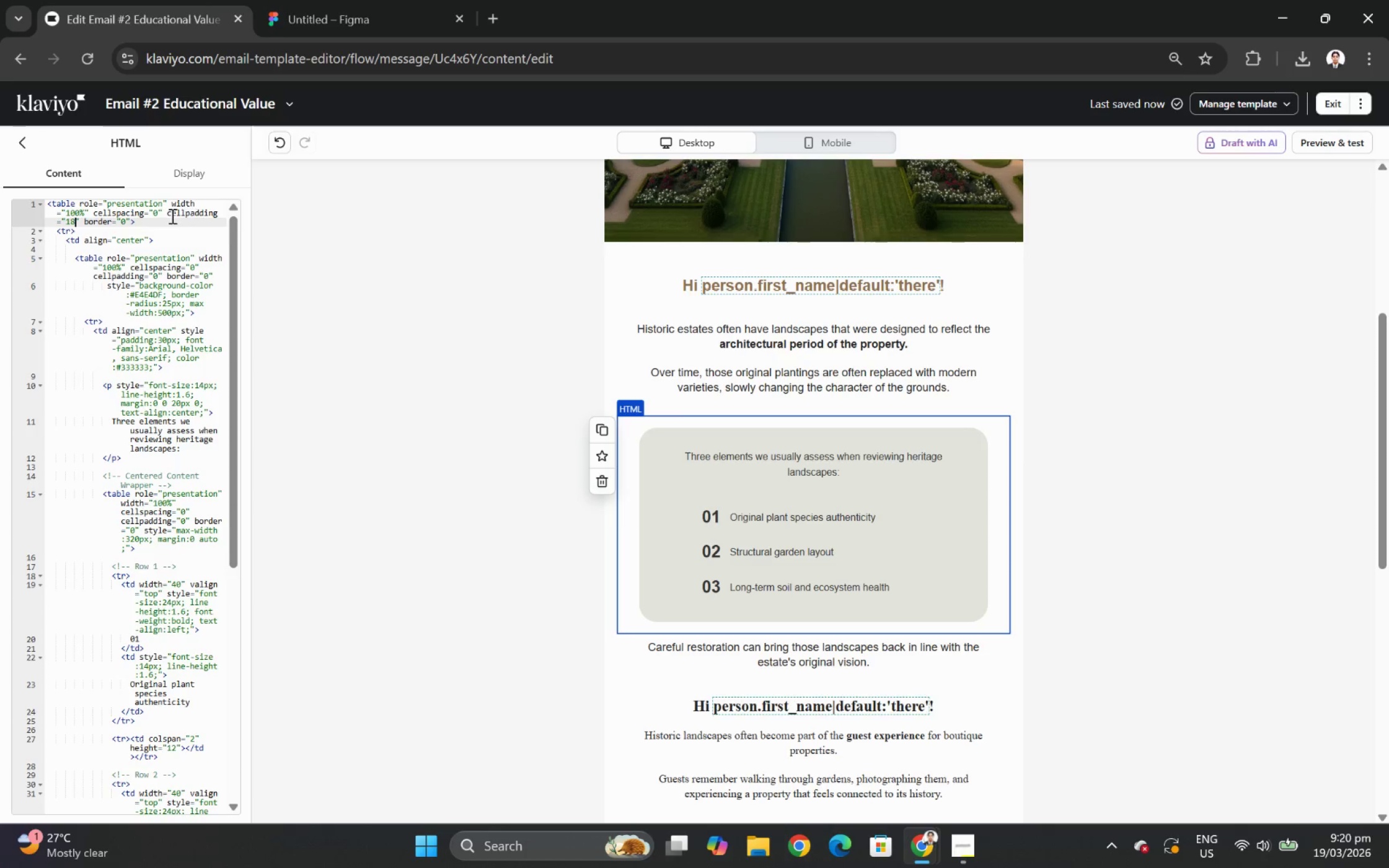 
left_click([159, 214])
 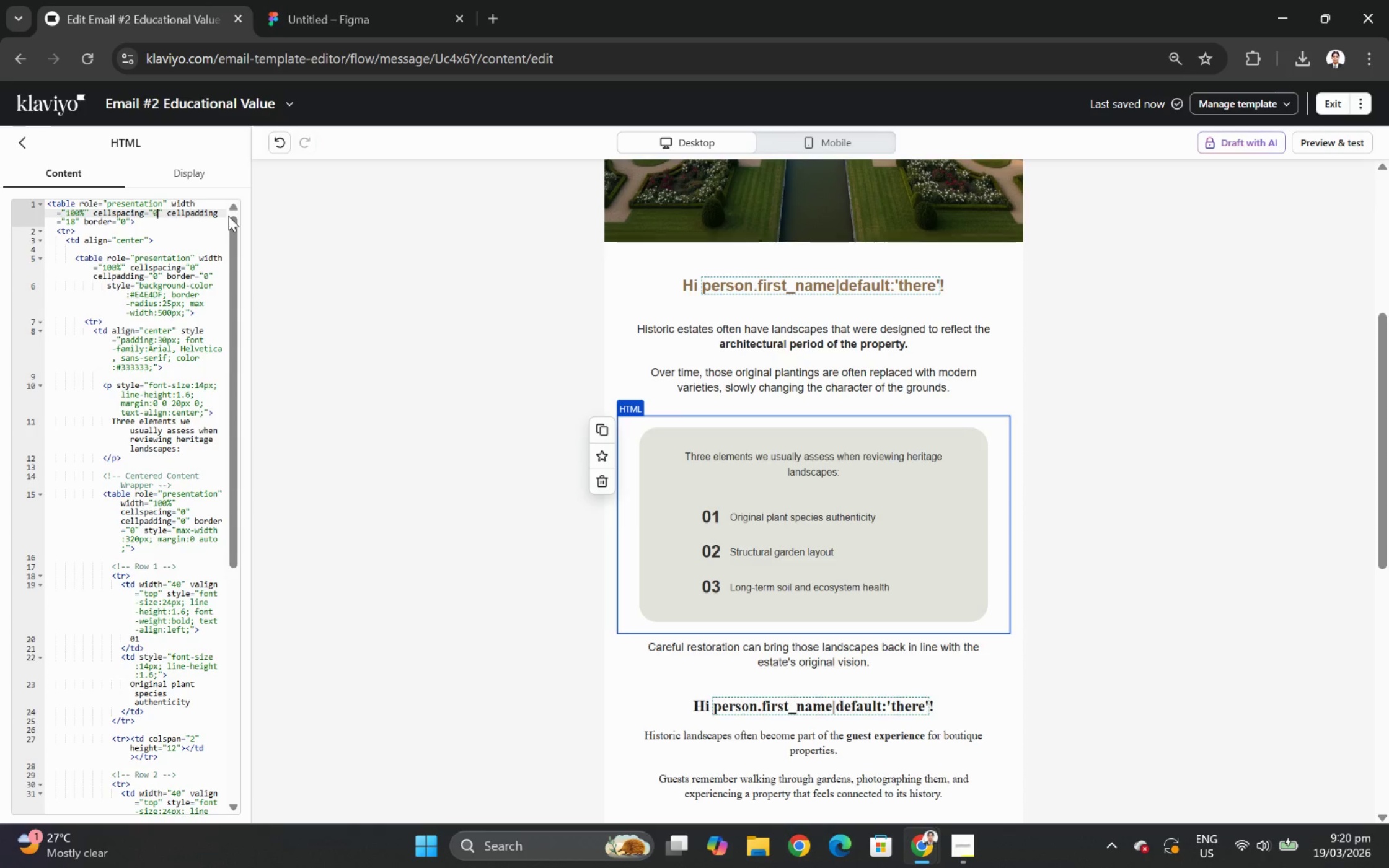 
key(Backspace)
type(18)
key(Backspace)
key(Backspace)
type(0)
 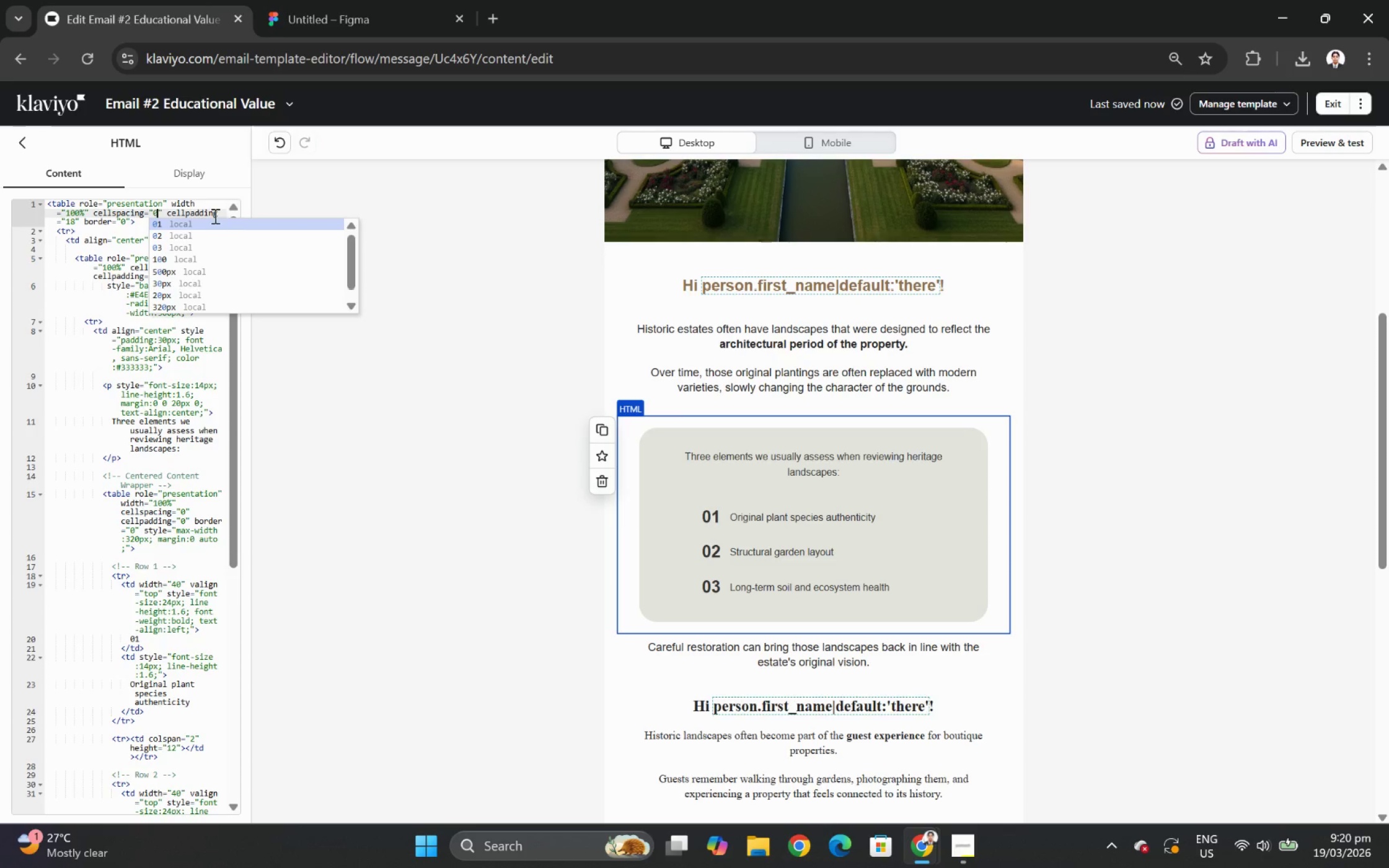 
left_click([64, 233])
 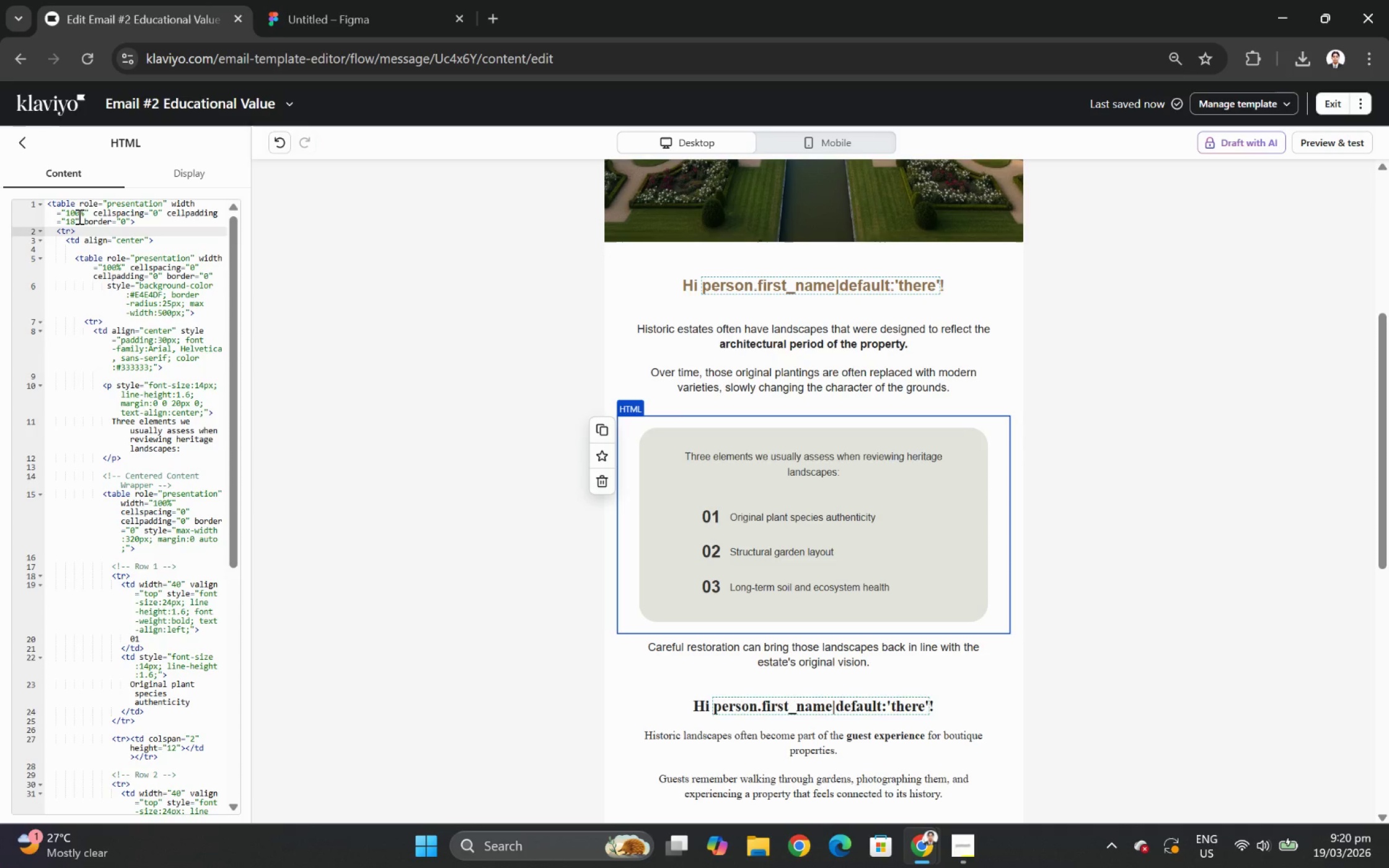 
left_click([78, 216])
 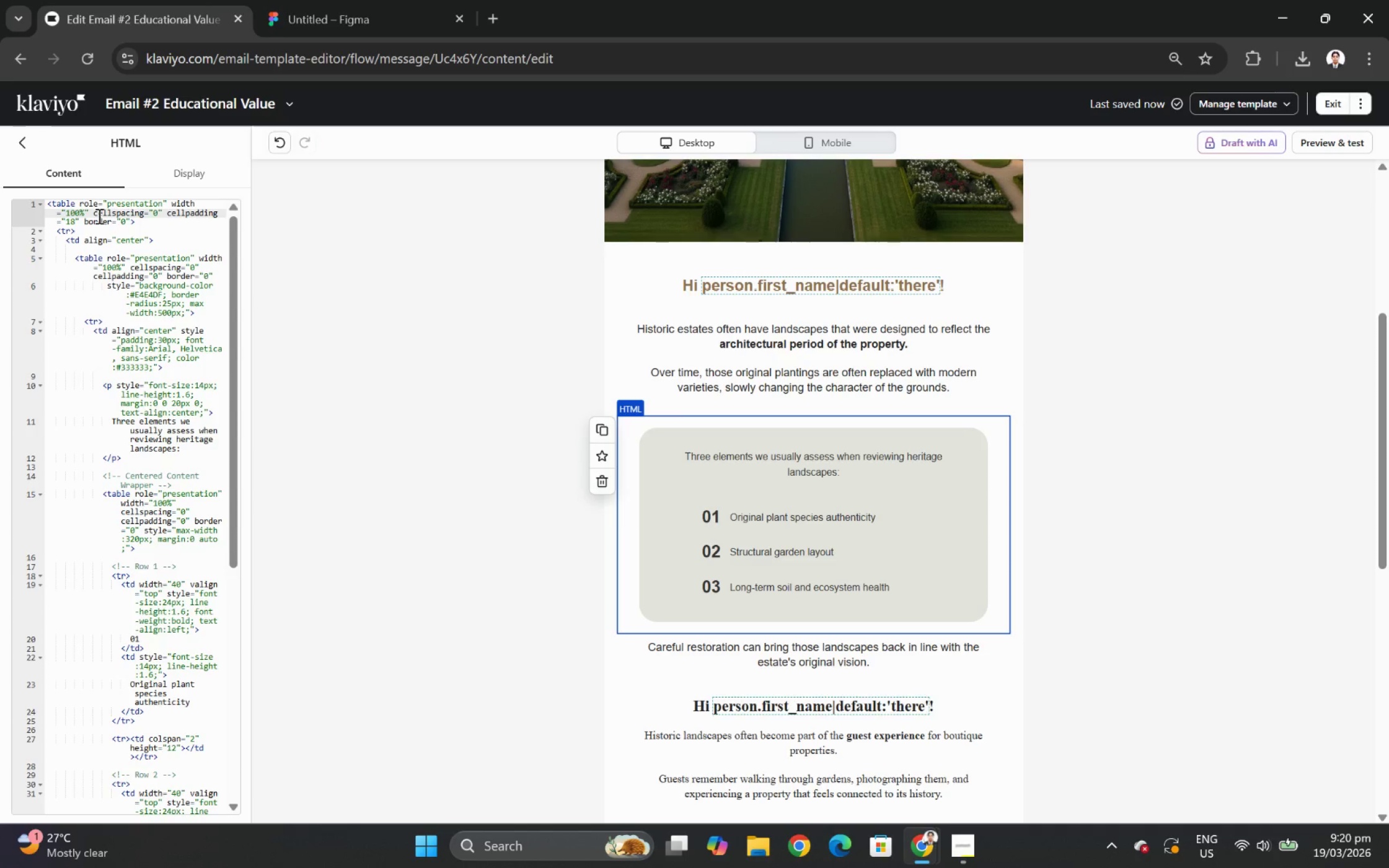 
key(Backspace)
 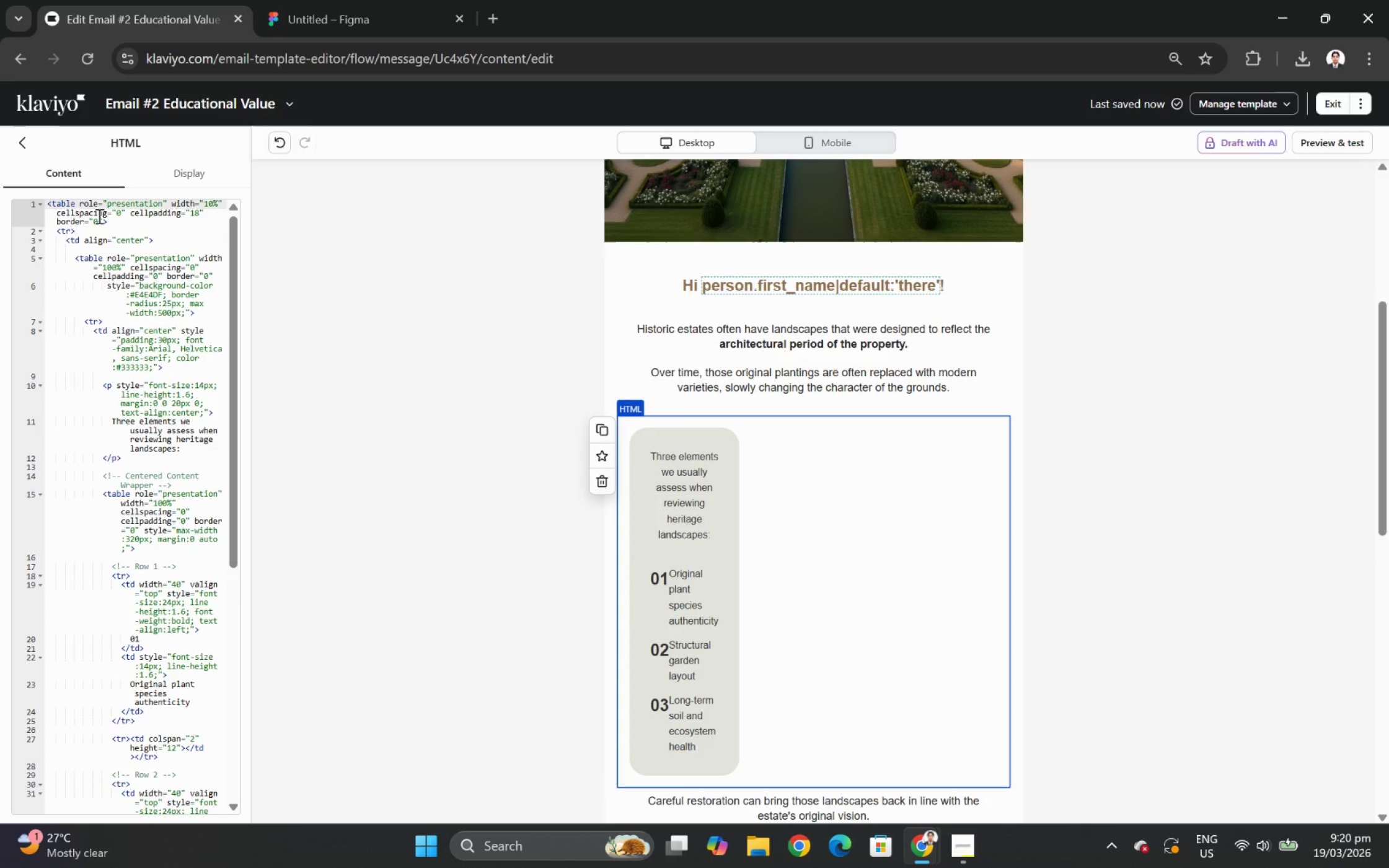 
key(Backspace)
key(Backspace)
type(90)
 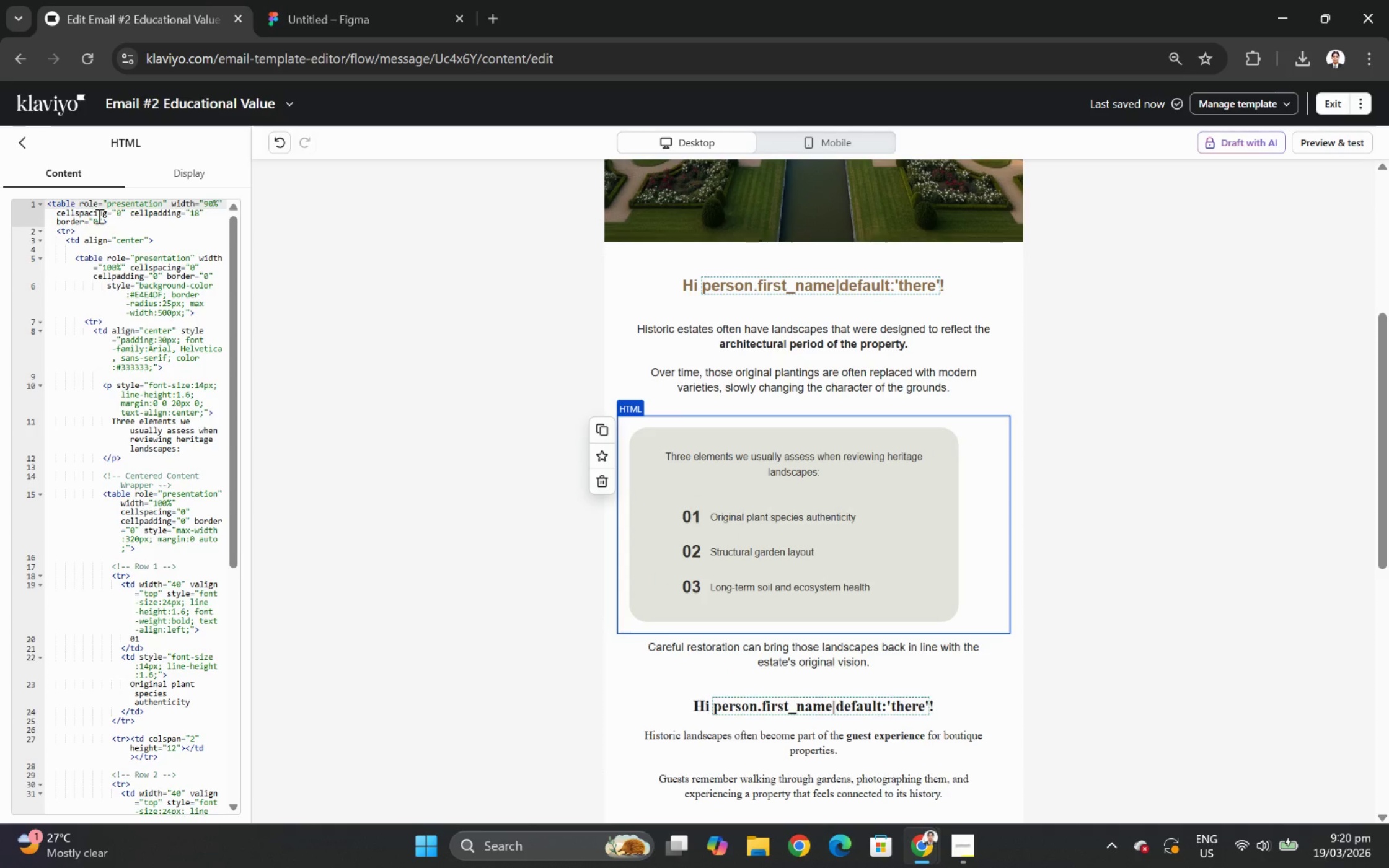 
key(Backspace)
key(Backspace)
type(100)
key(Backspace)
key(Backspace)
type(20)
key(Backspace)
key(Backspace)
type(00)
 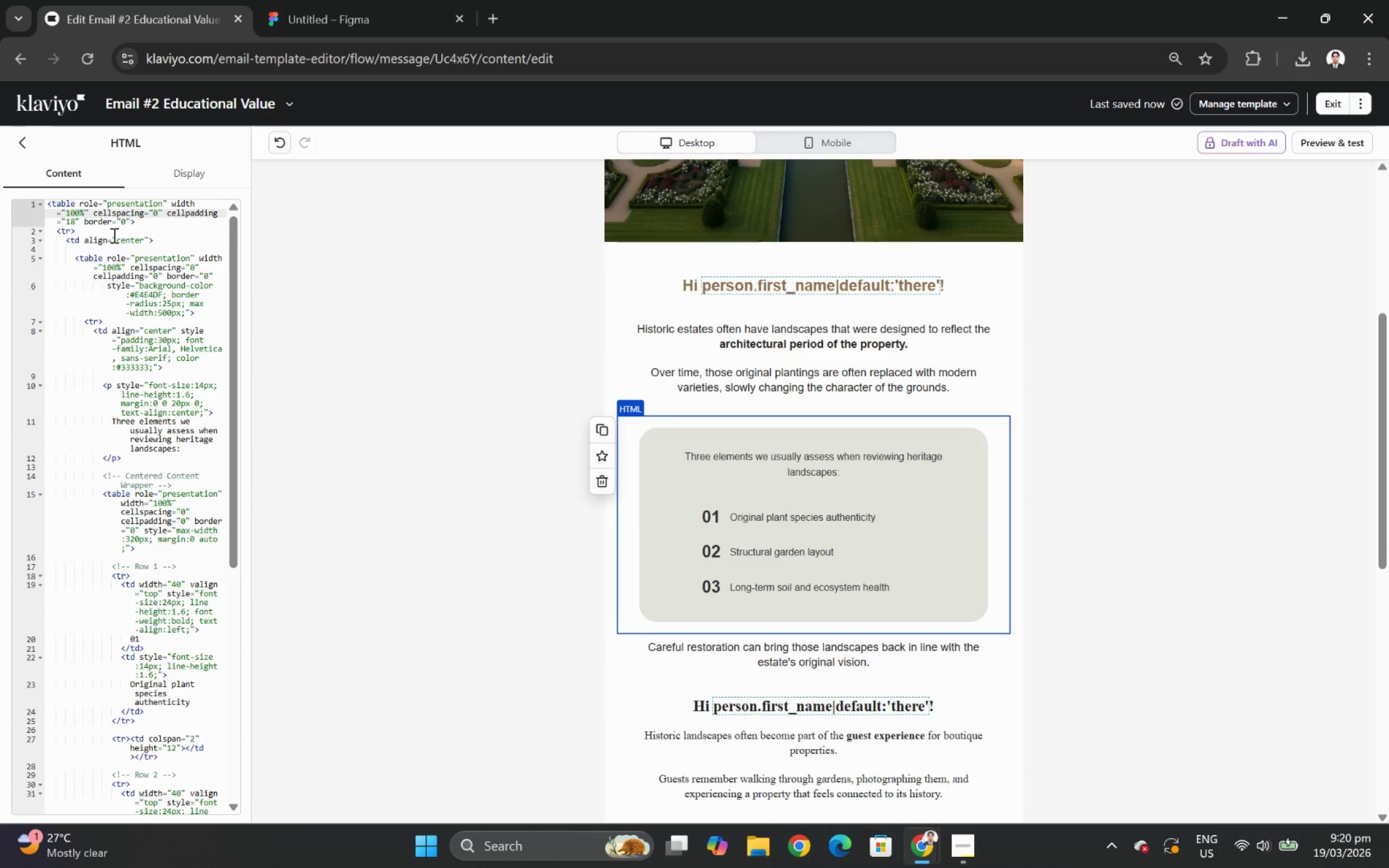 
wait(6.73)
 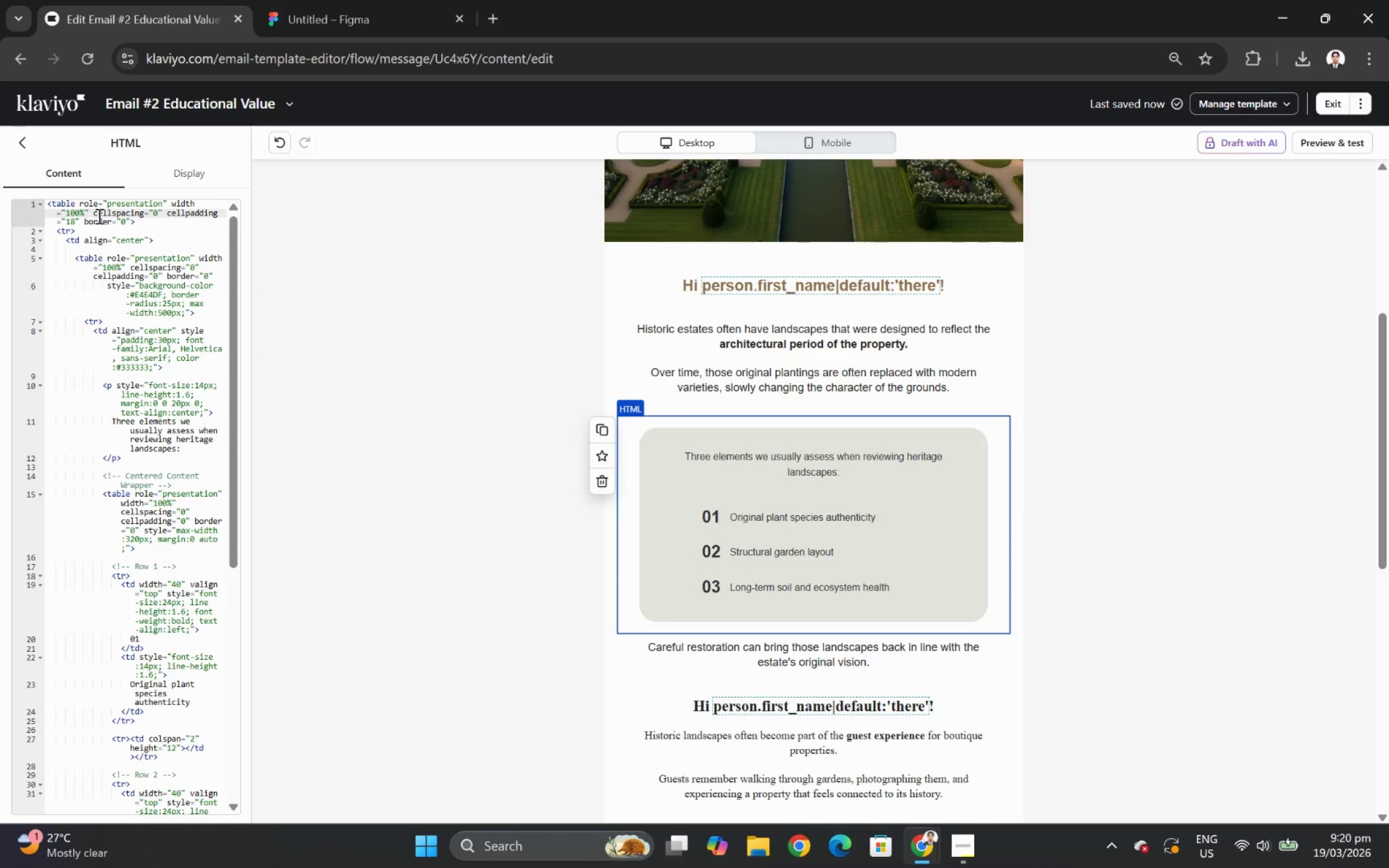 
left_click([1165, 611])
 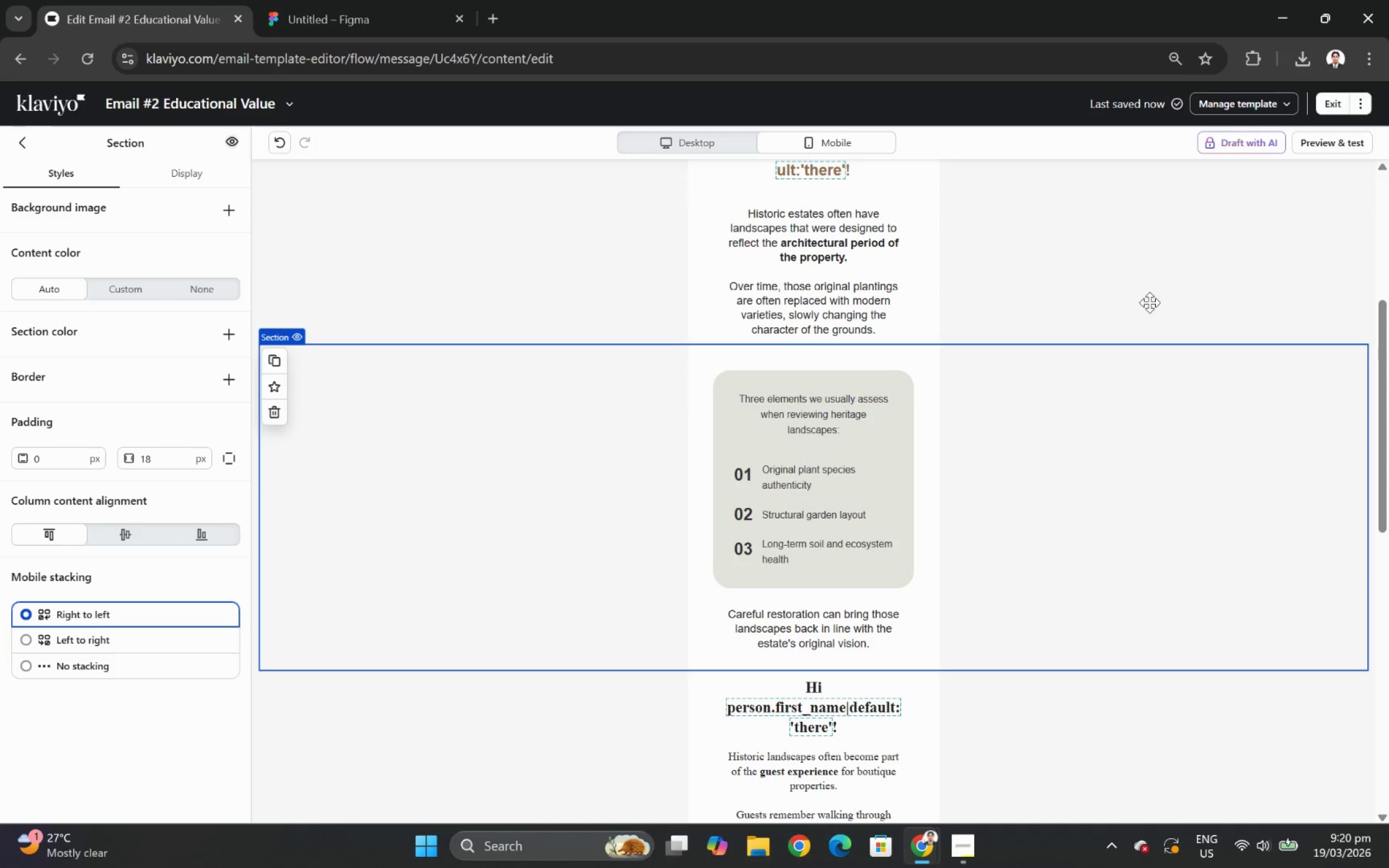 
wait(7.2)
 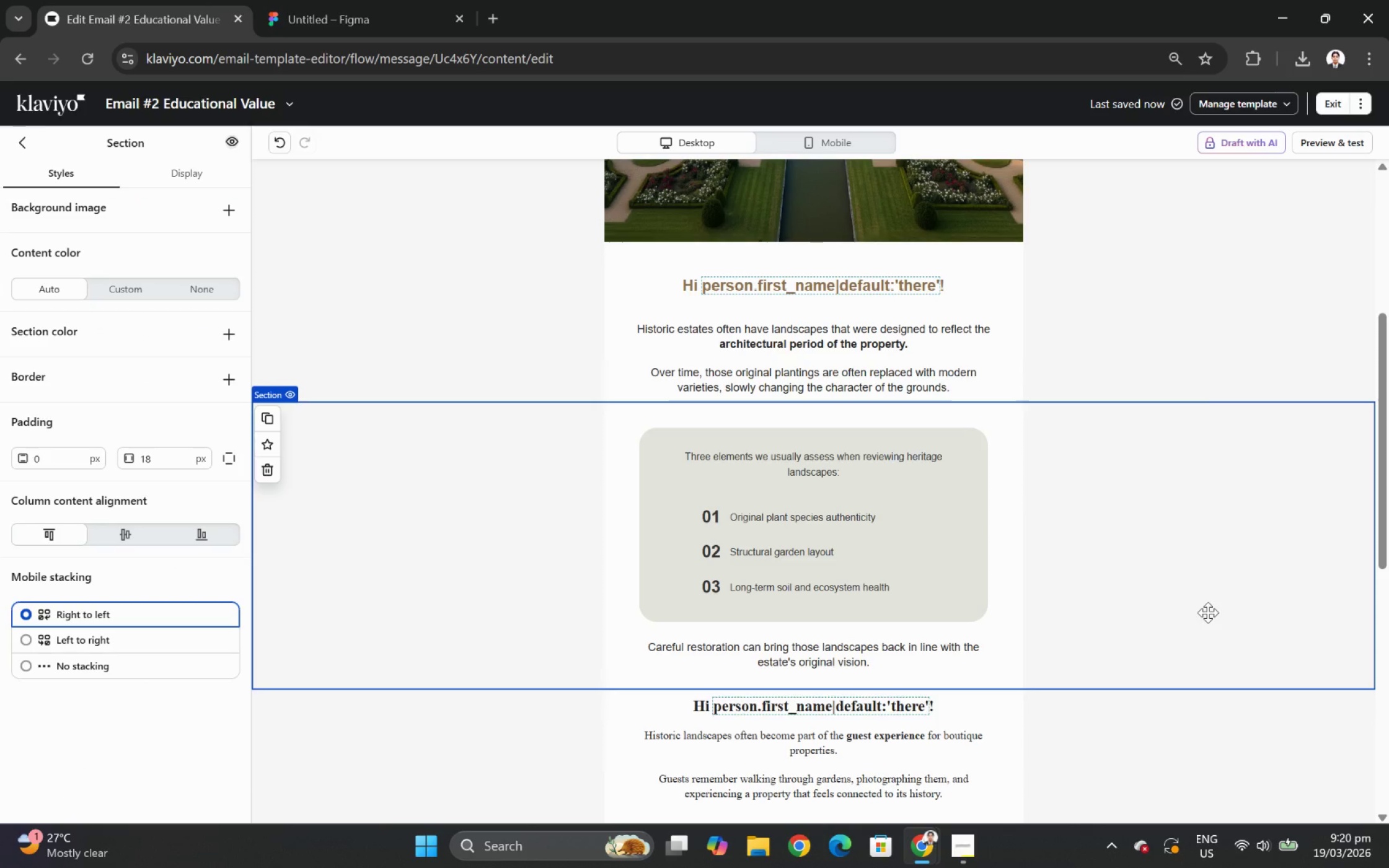 
scroll: coordinate [1096, 355], scroll_direction: up, amount: 3.0
 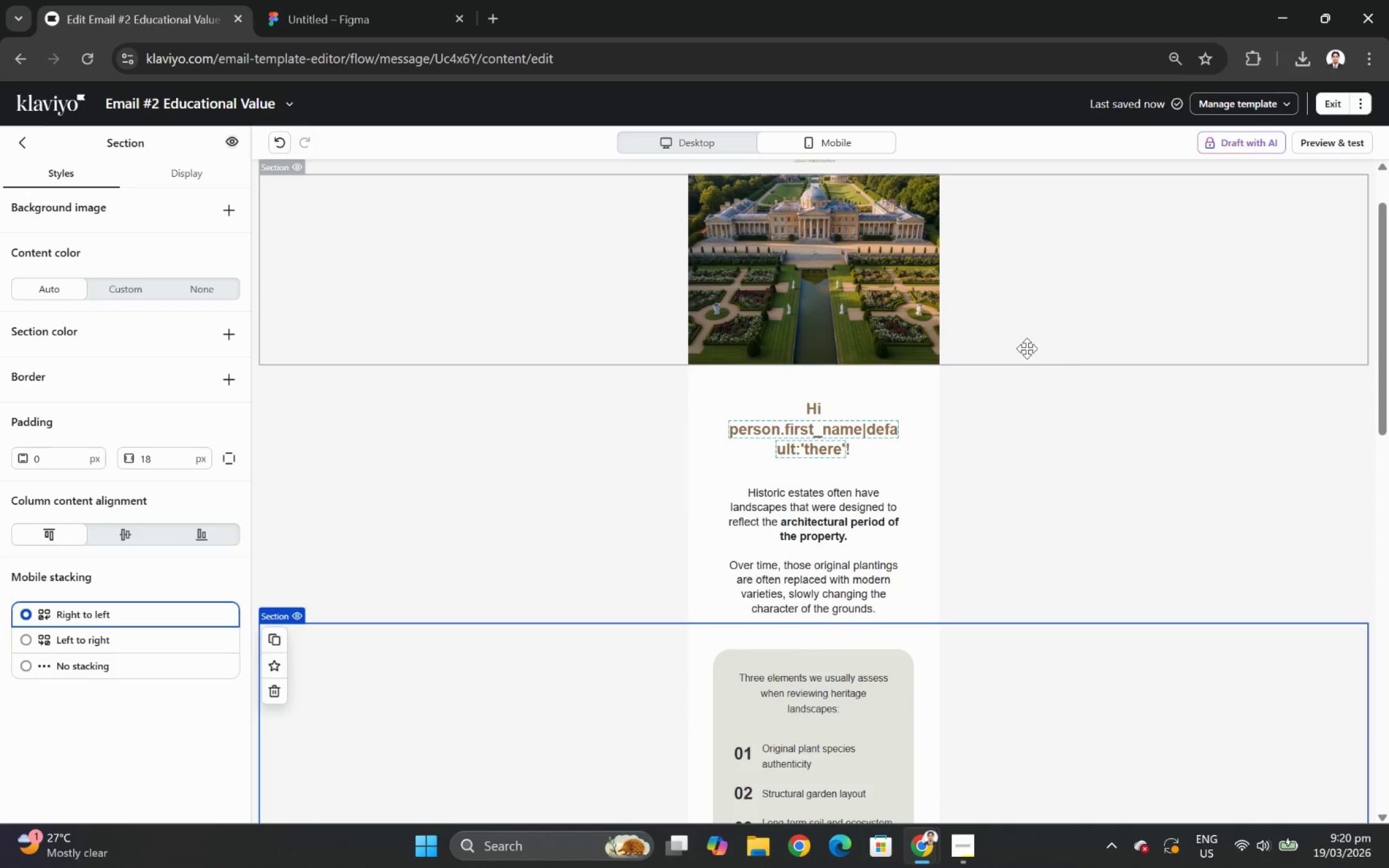 
scroll: coordinate [1028, 349], scroll_direction: down, amount: 3.0
 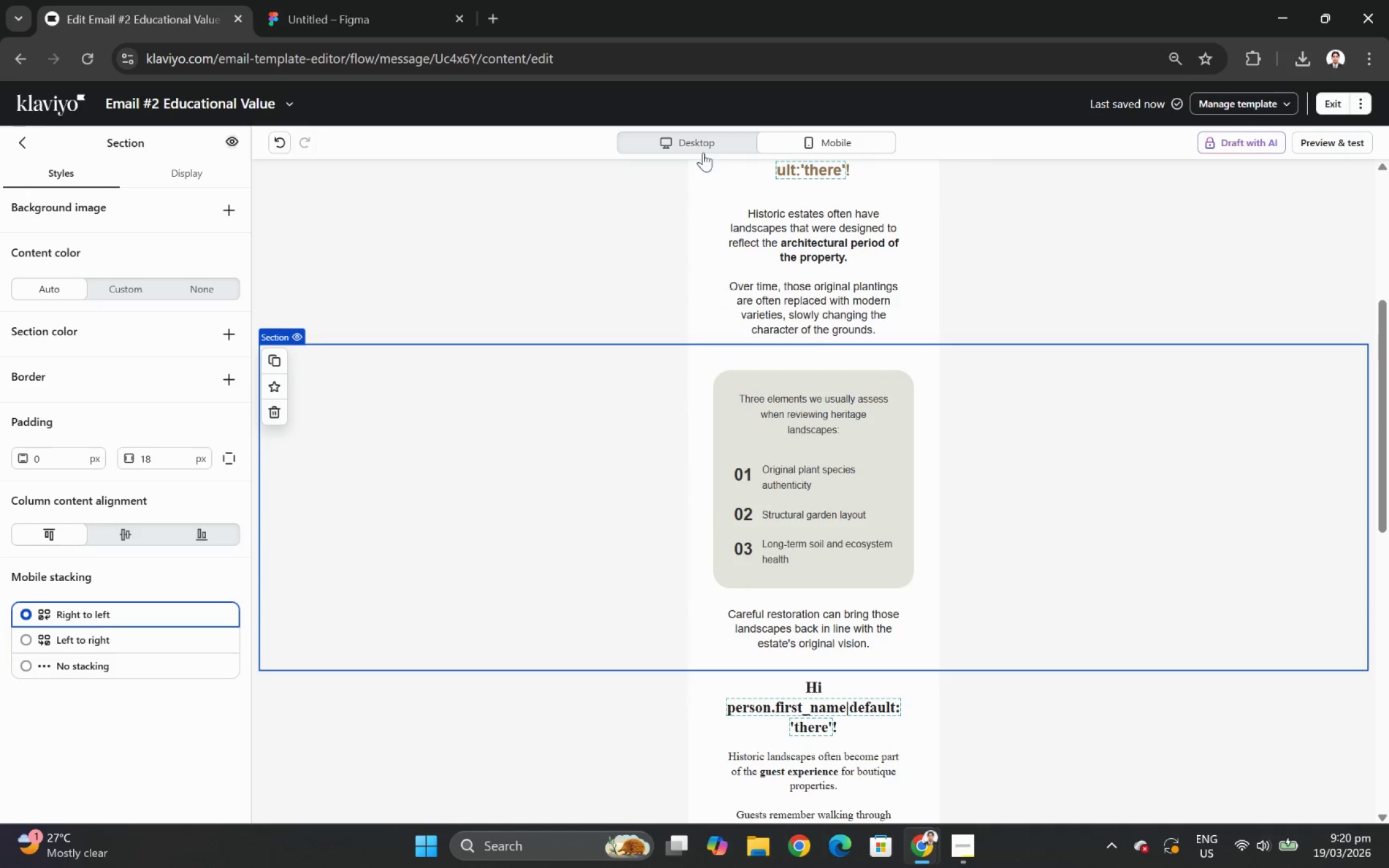 
left_click([701, 147])
 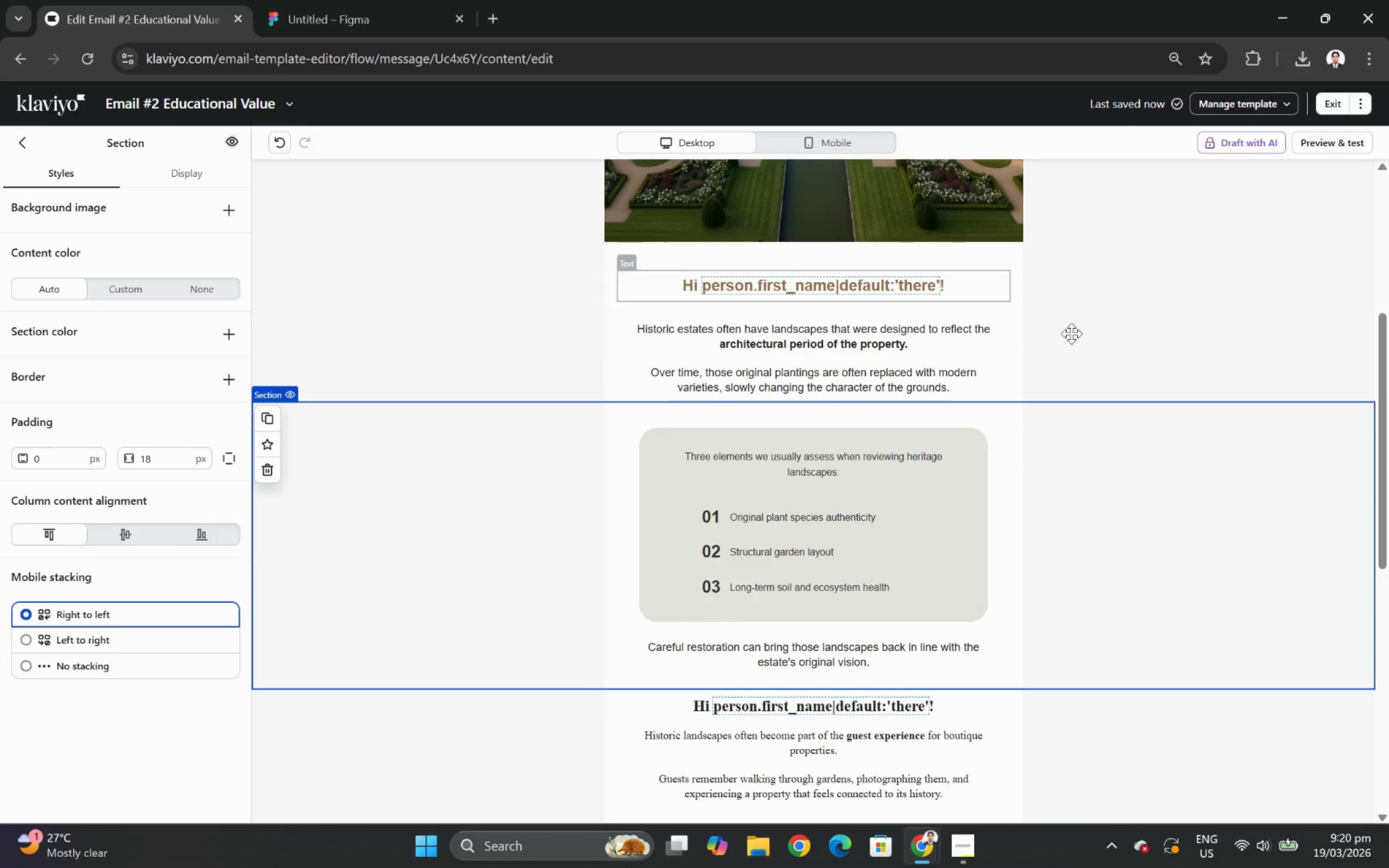 
scroll: coordinate [1127, 384], scroll_direction: up, amount: 4.0
 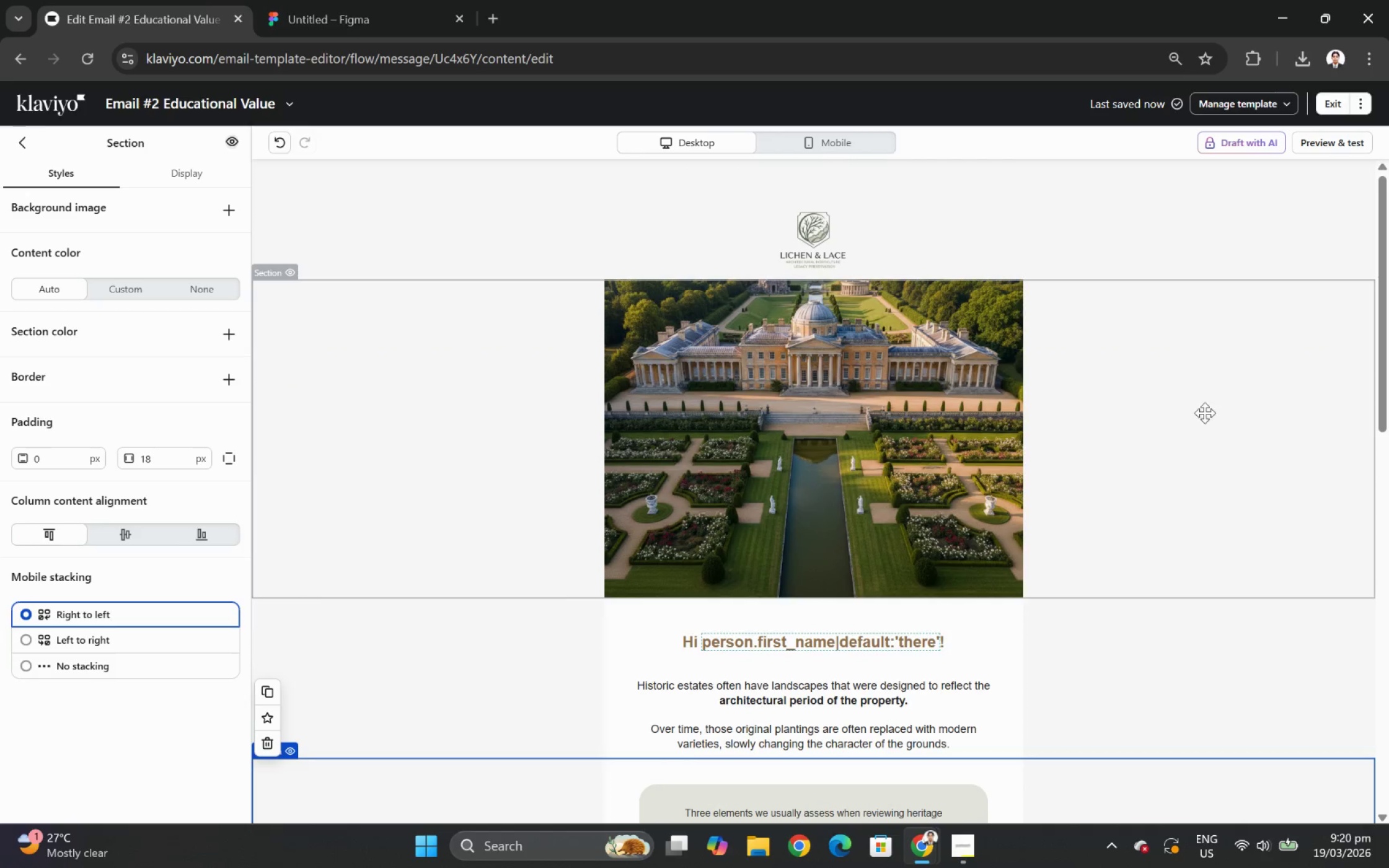 
scroll: coordinate [1209, 413], scroll_direction: down, amount: 3.0
 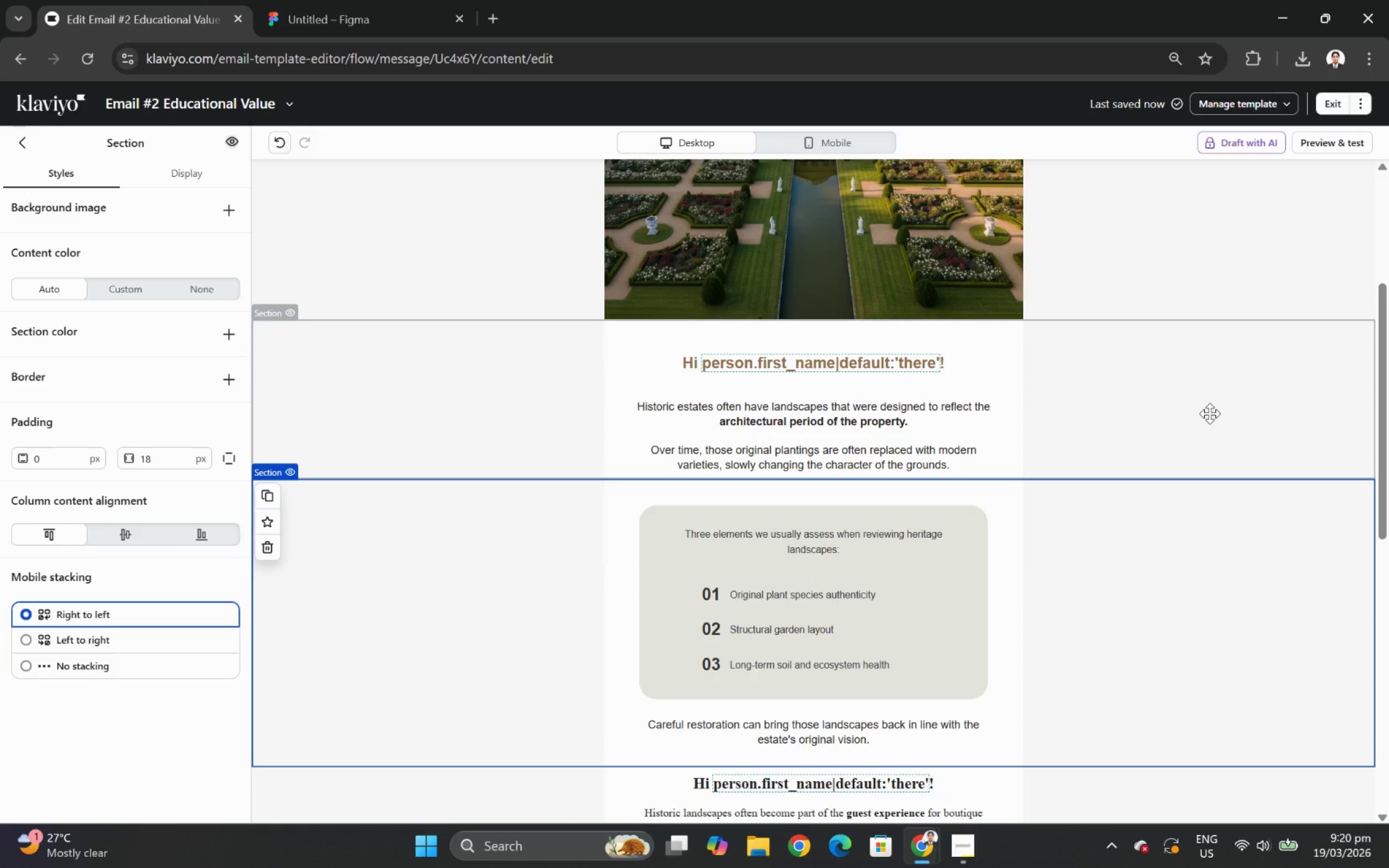 
scroll: coordinate [1209, 413], scroll_direction: up, amount: 2.0
 